 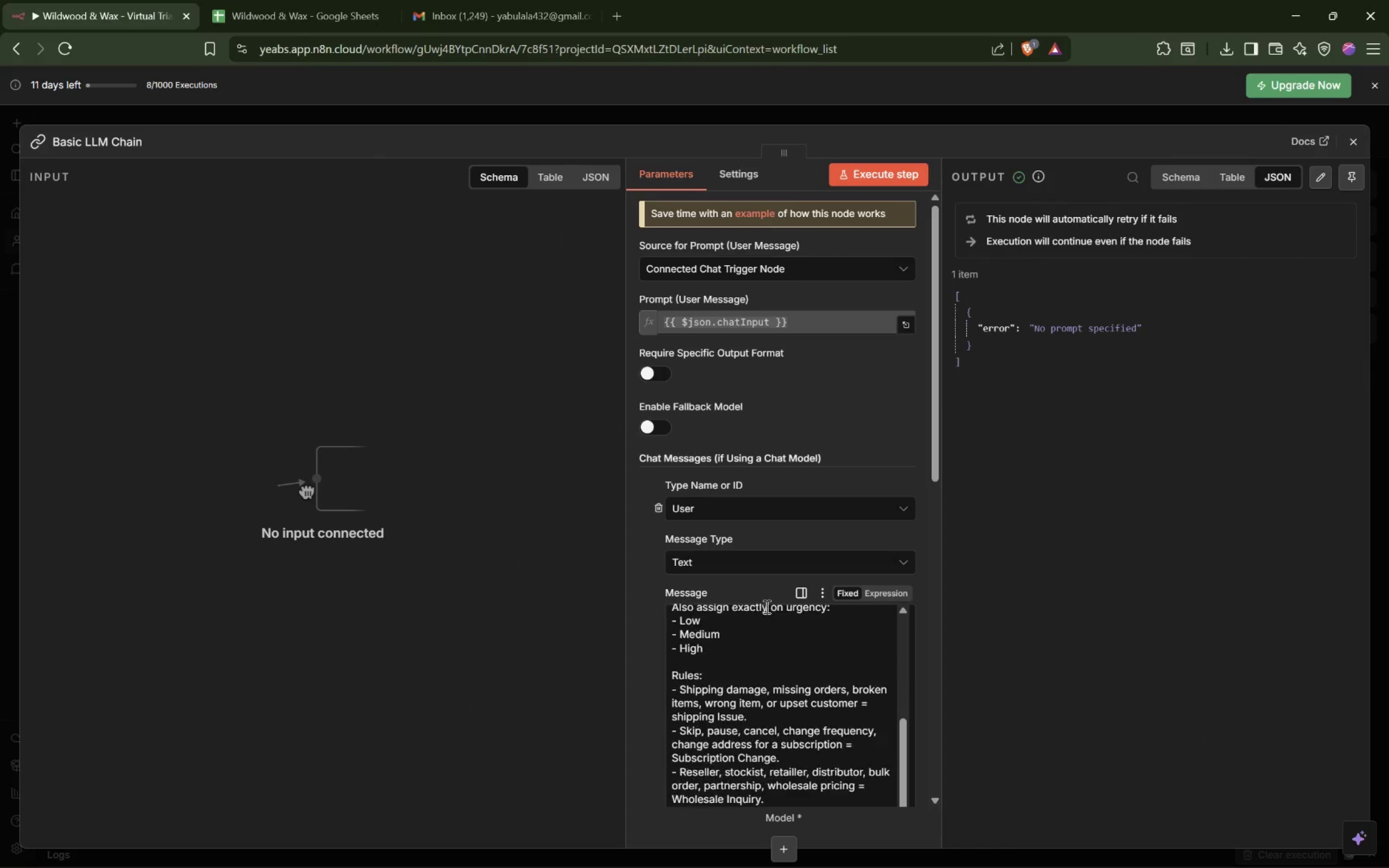 
scroll: coordinate [762, 630], scroll_direction: up, amount: 4.0
 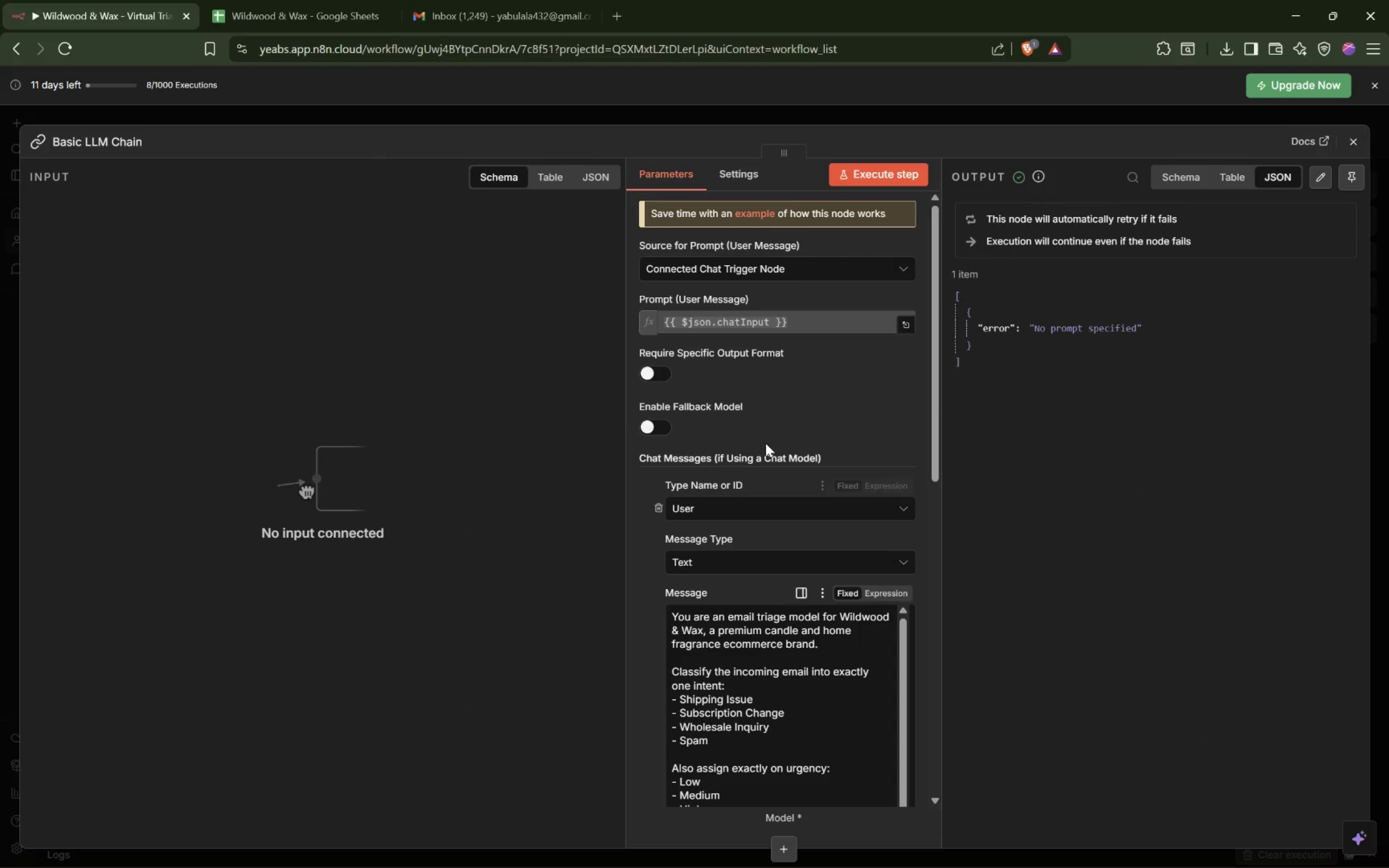 
left_click([762, 468])
 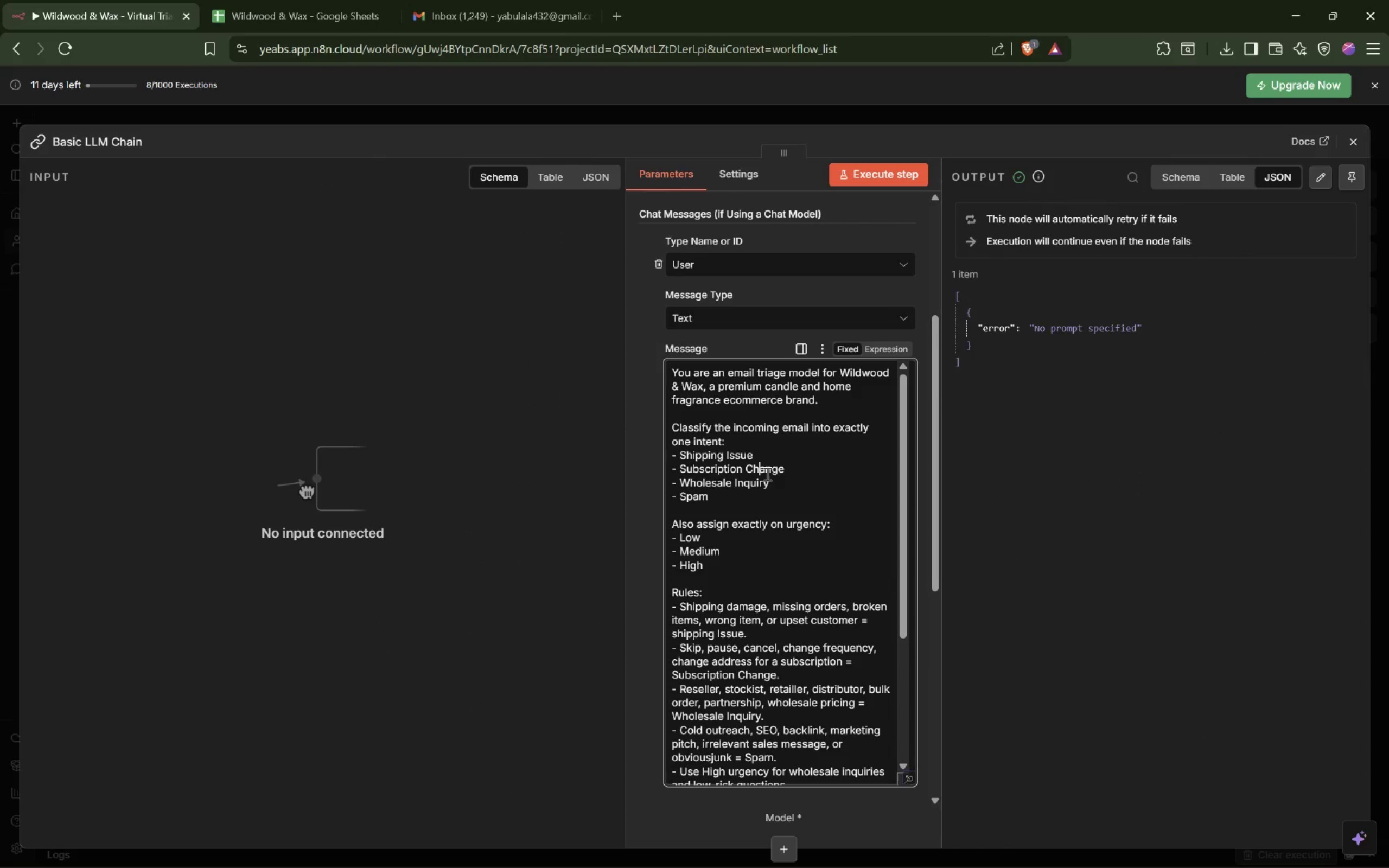 
scroll: coordinate [771, 427], scroll_direction: down, amount: 3.0
 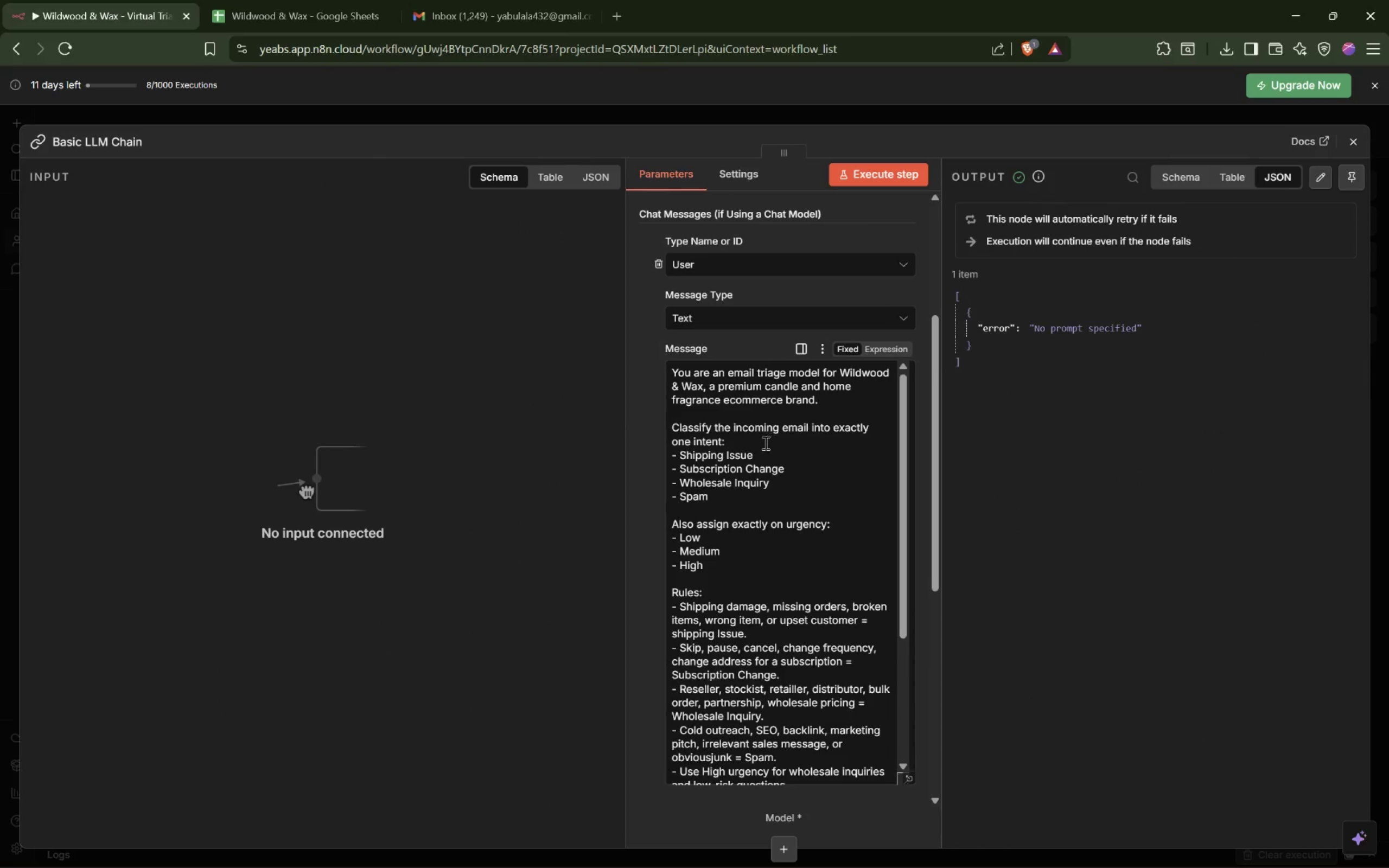 
key(Control+A)
 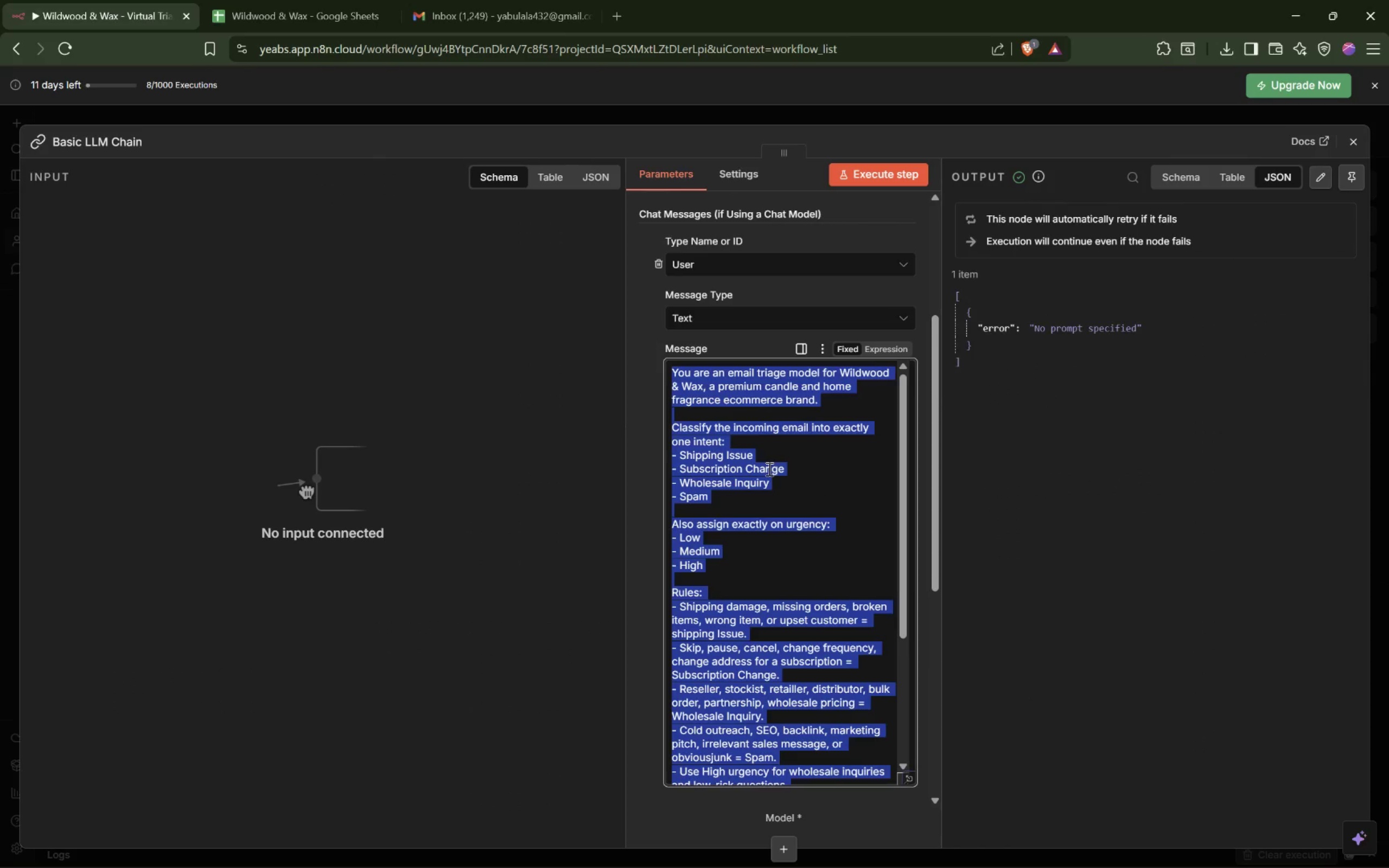 
key(Control+C)
 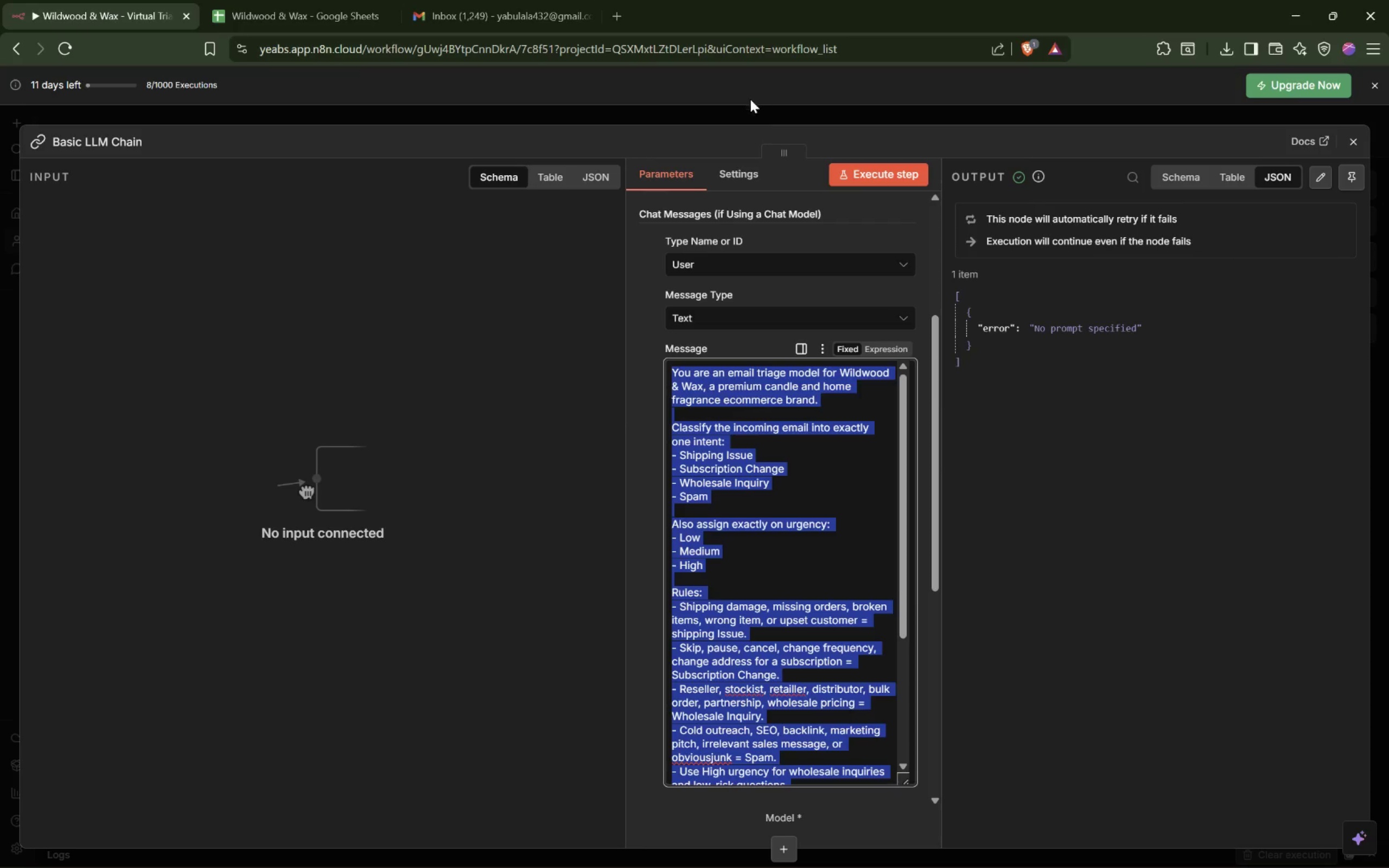 
left_click([733, 111])
 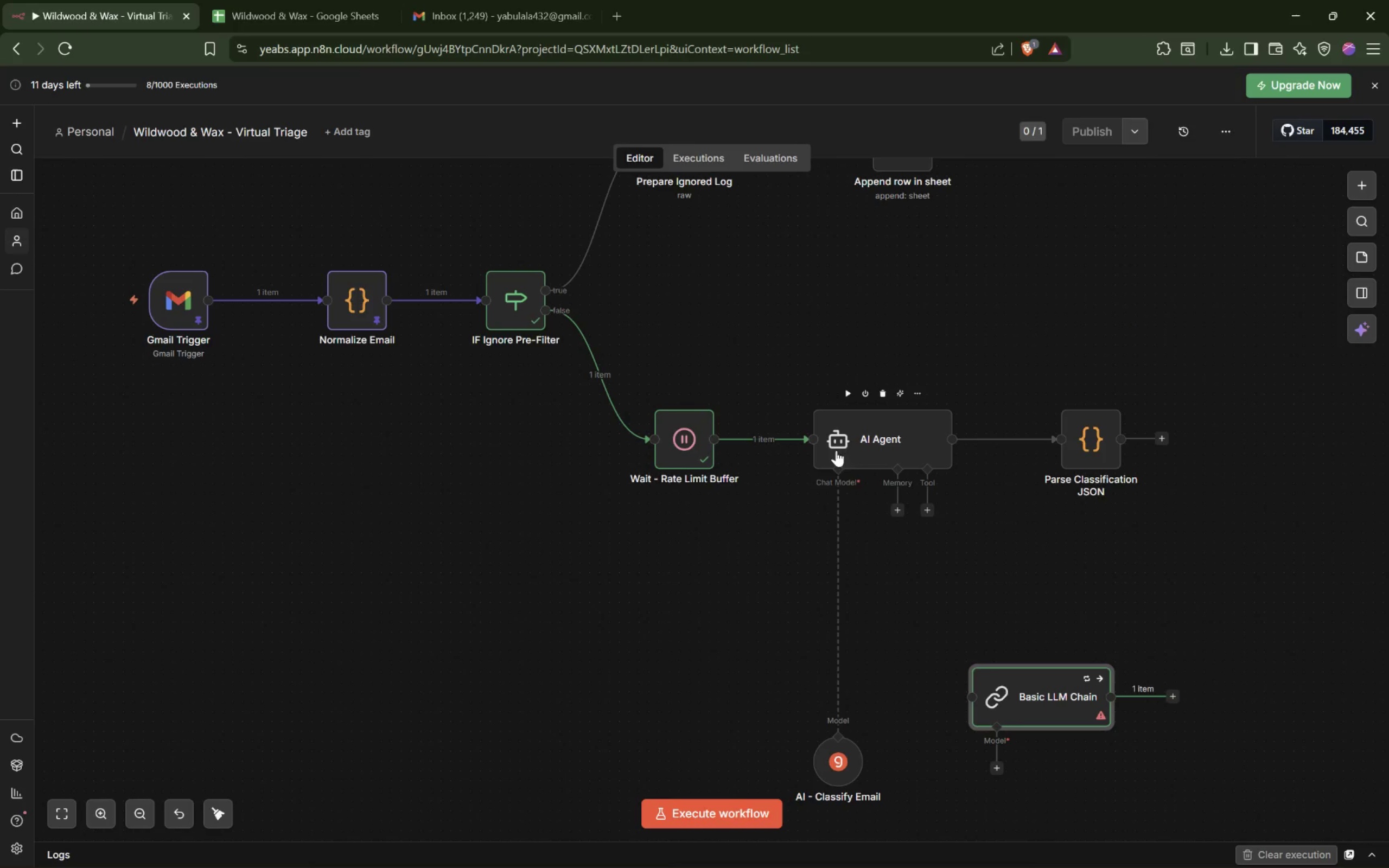 
double_click([858, 443])
 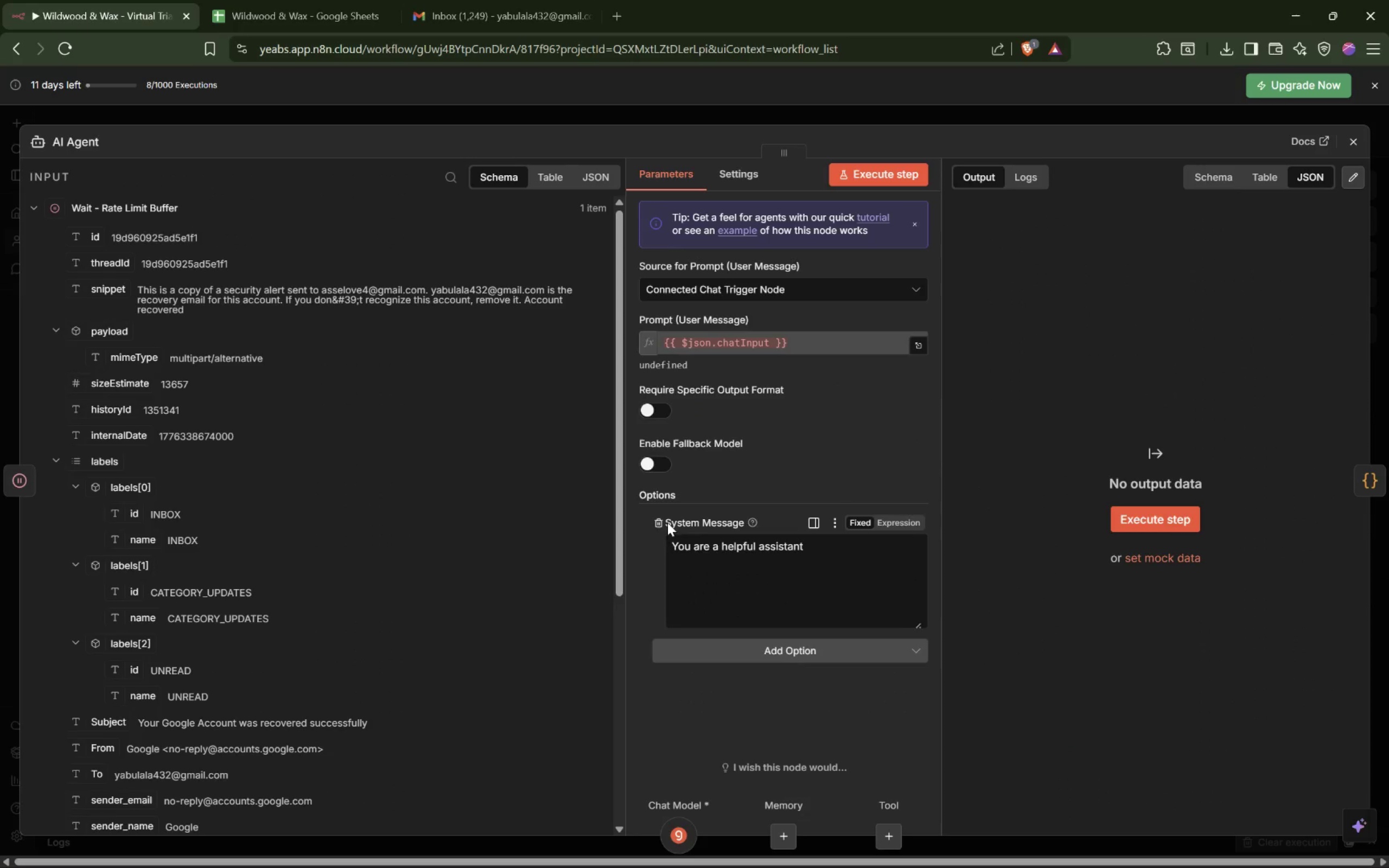 
wait(7.1)
 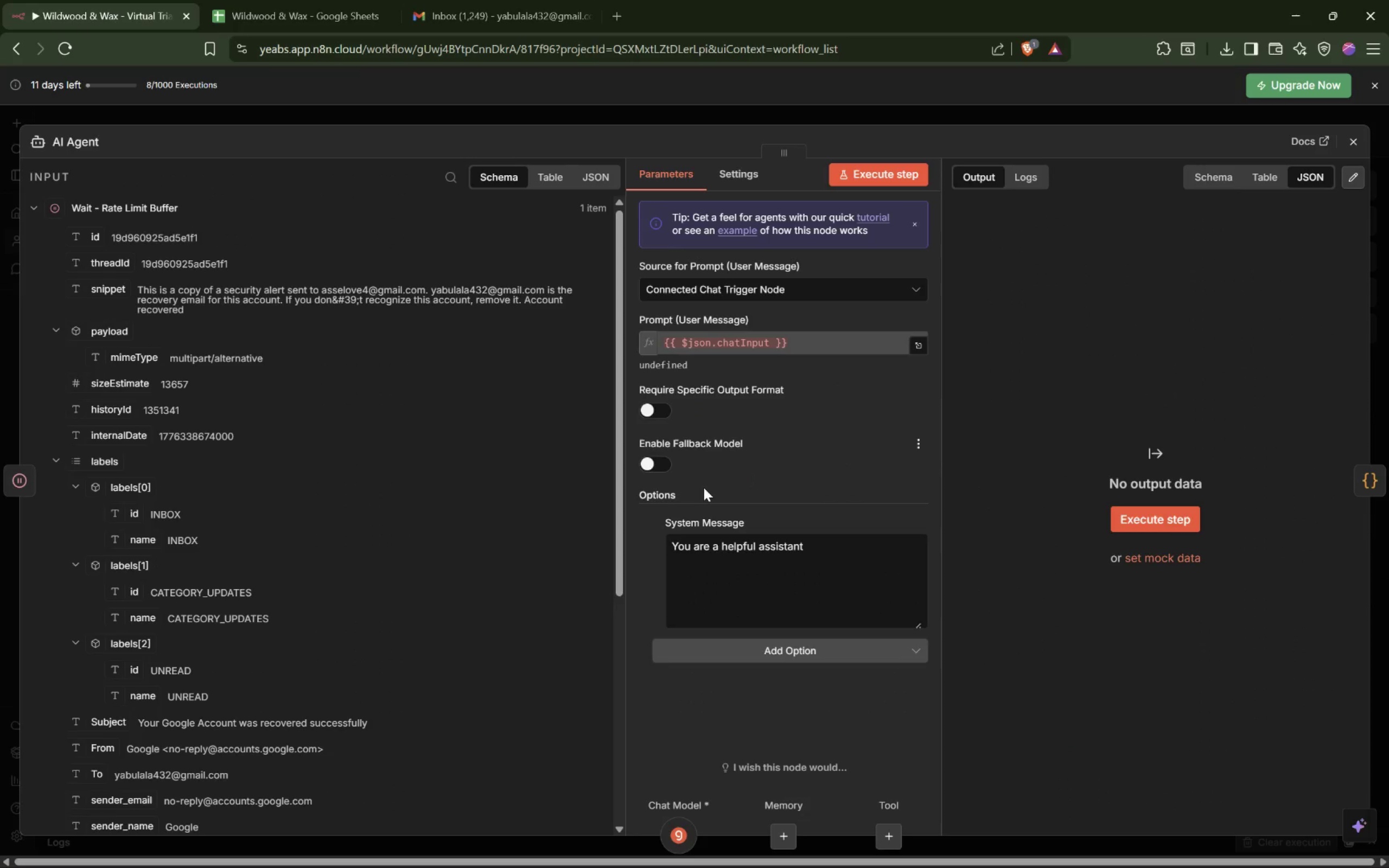 
scroll: coordinate [787, 709], scroll_direction: down, amount: 4.0
 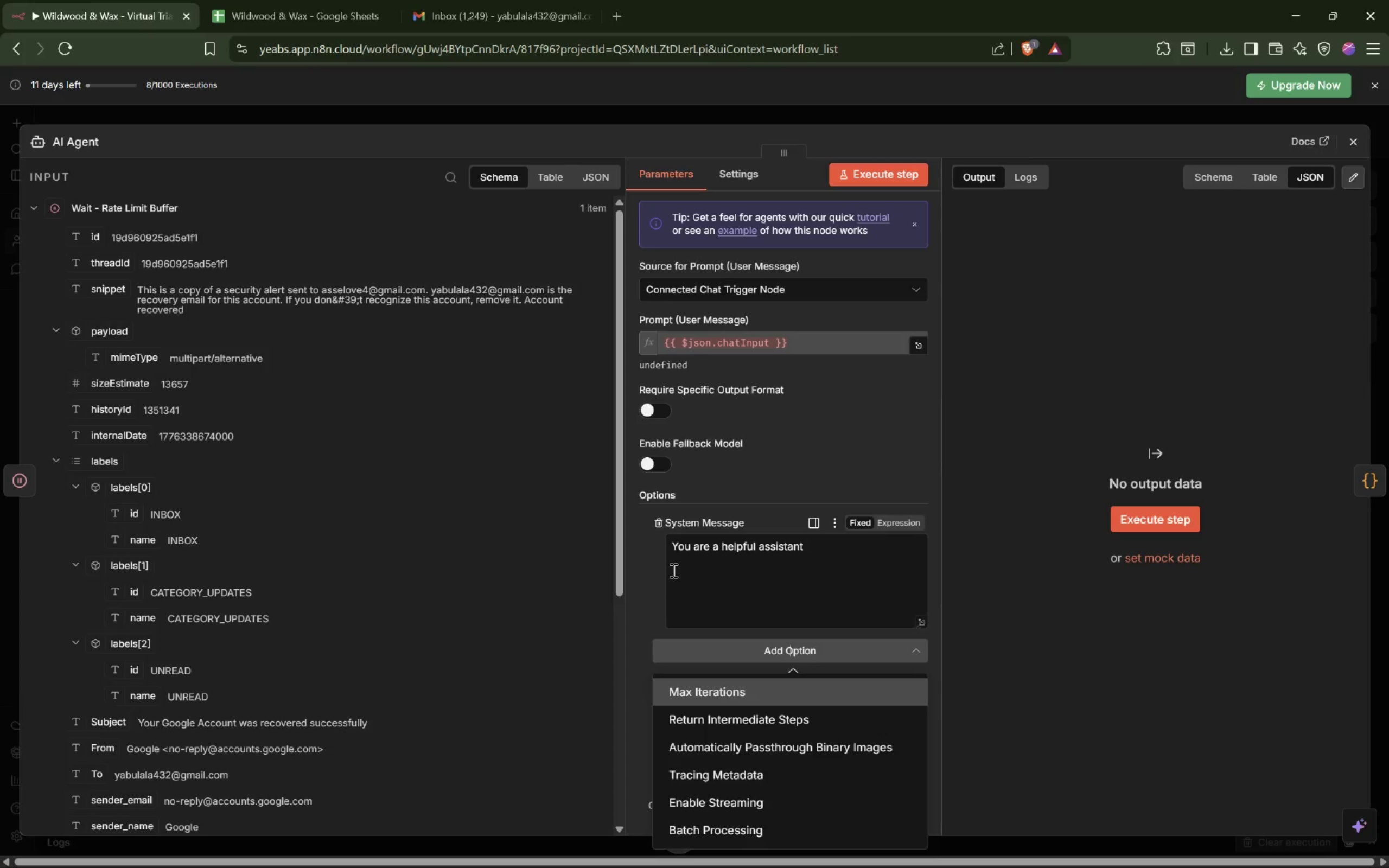 
left_click([656, 521])
 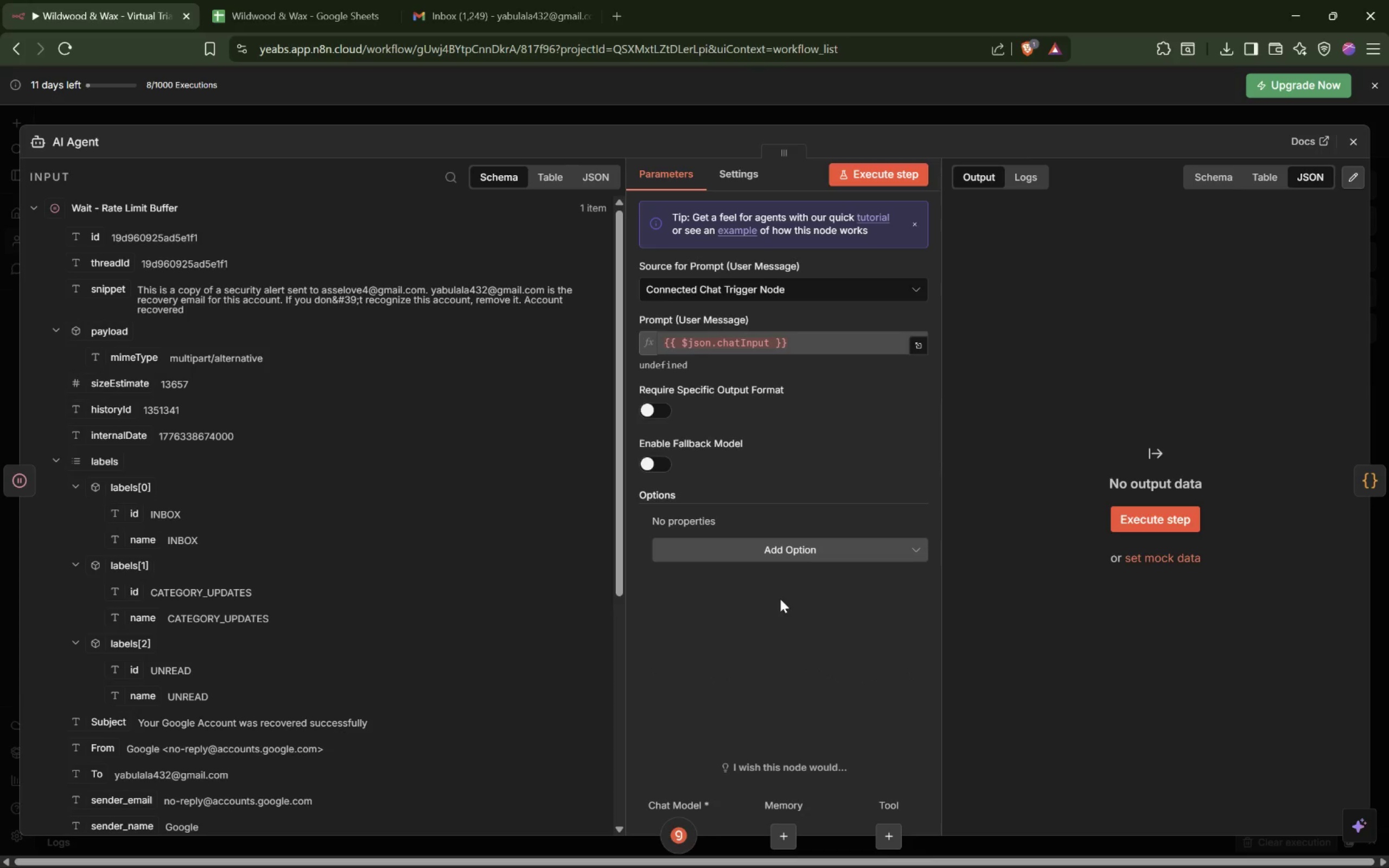 
left_click([794, 548])
 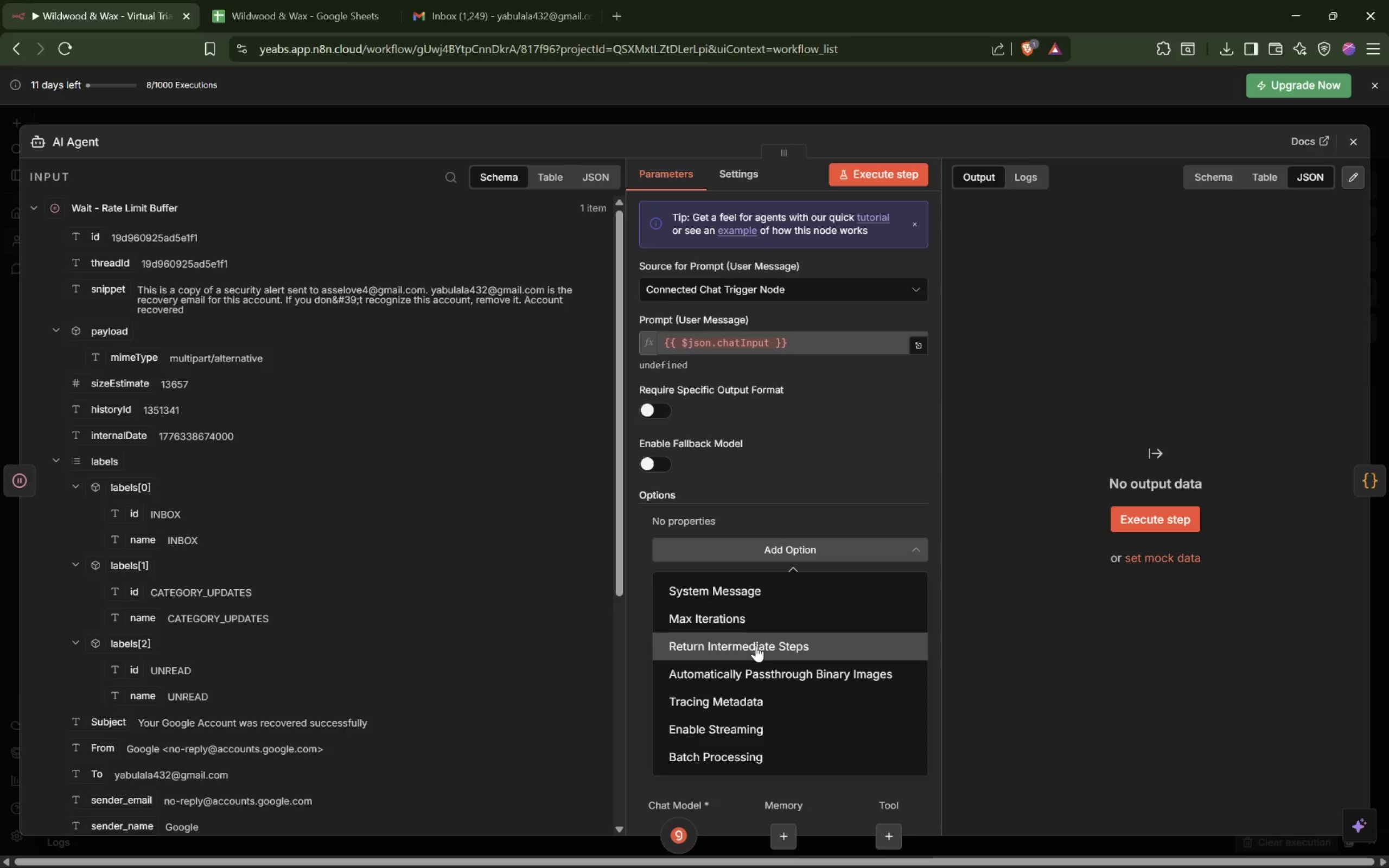 
wait(6.43)
 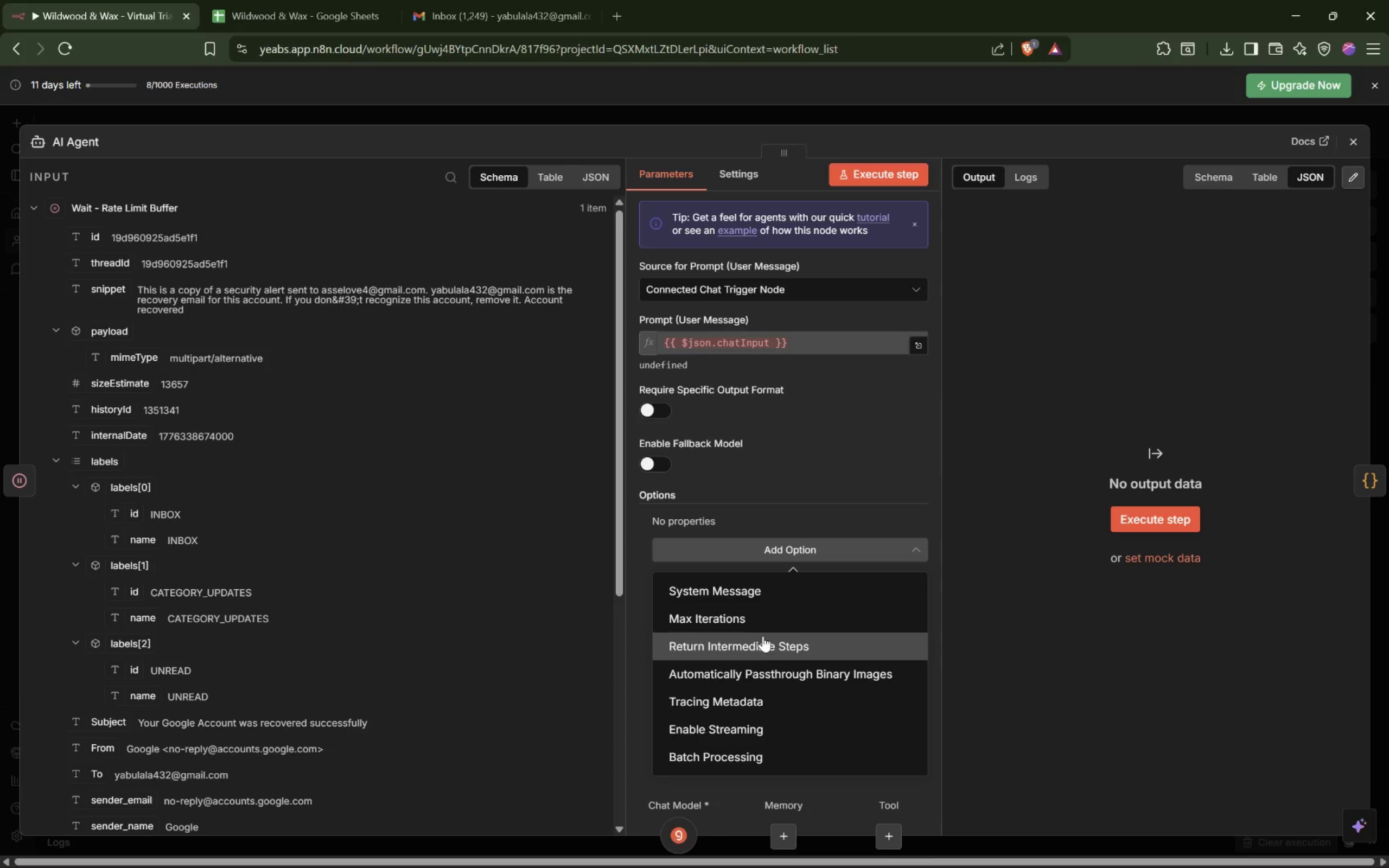 
left_click([775, 516])
 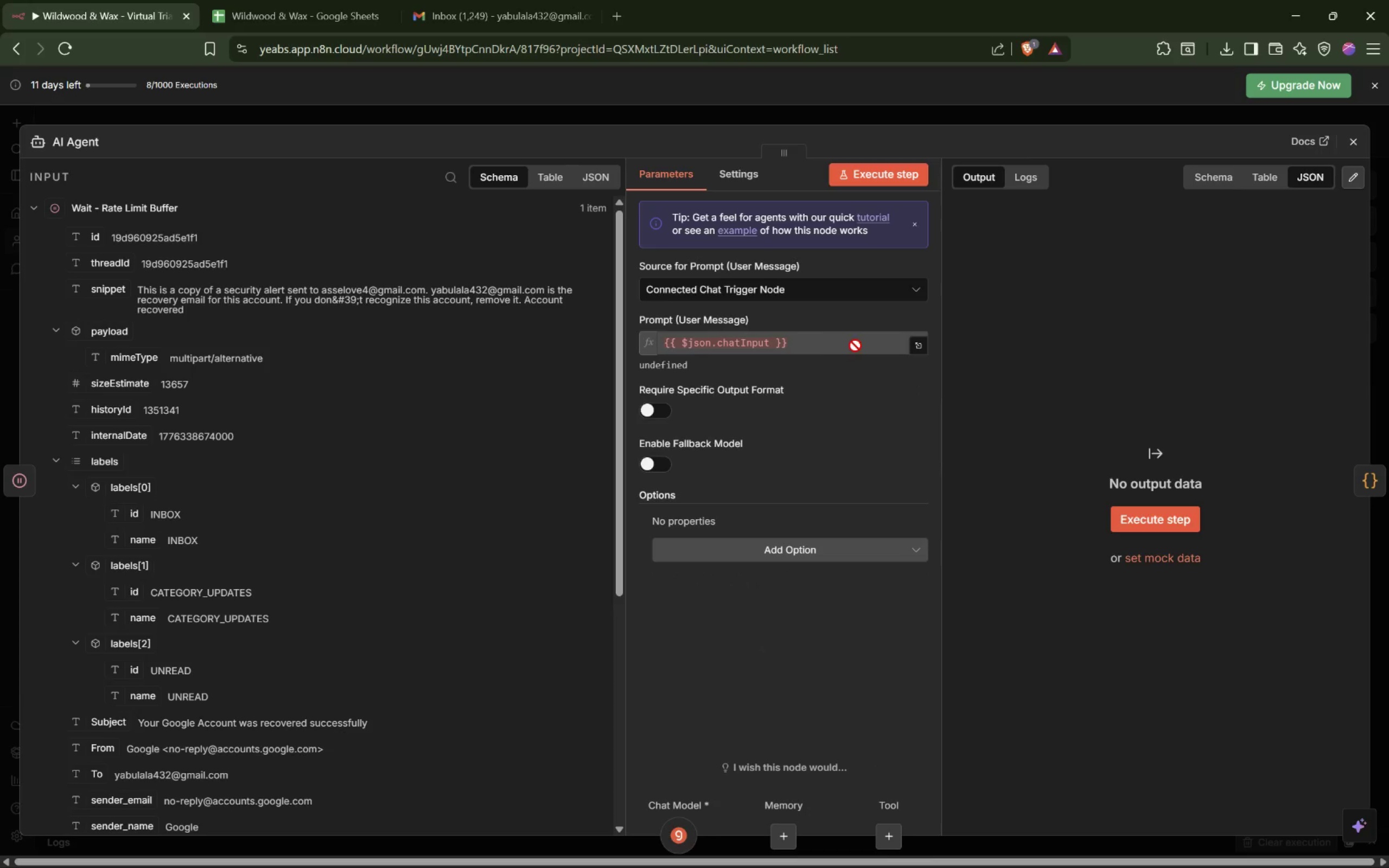 
mouse_move([794, 309])
 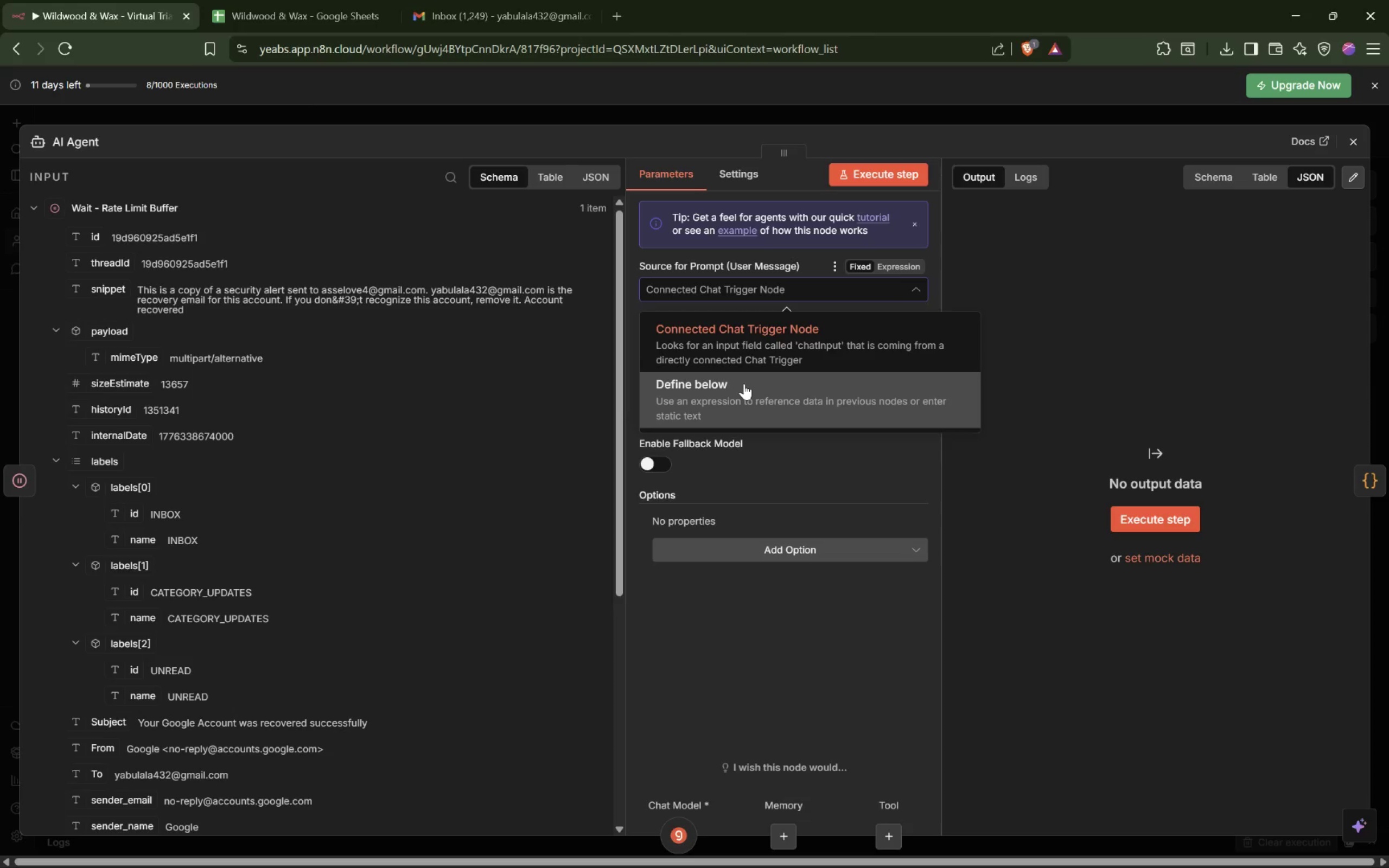 
left_click([744, 384])
 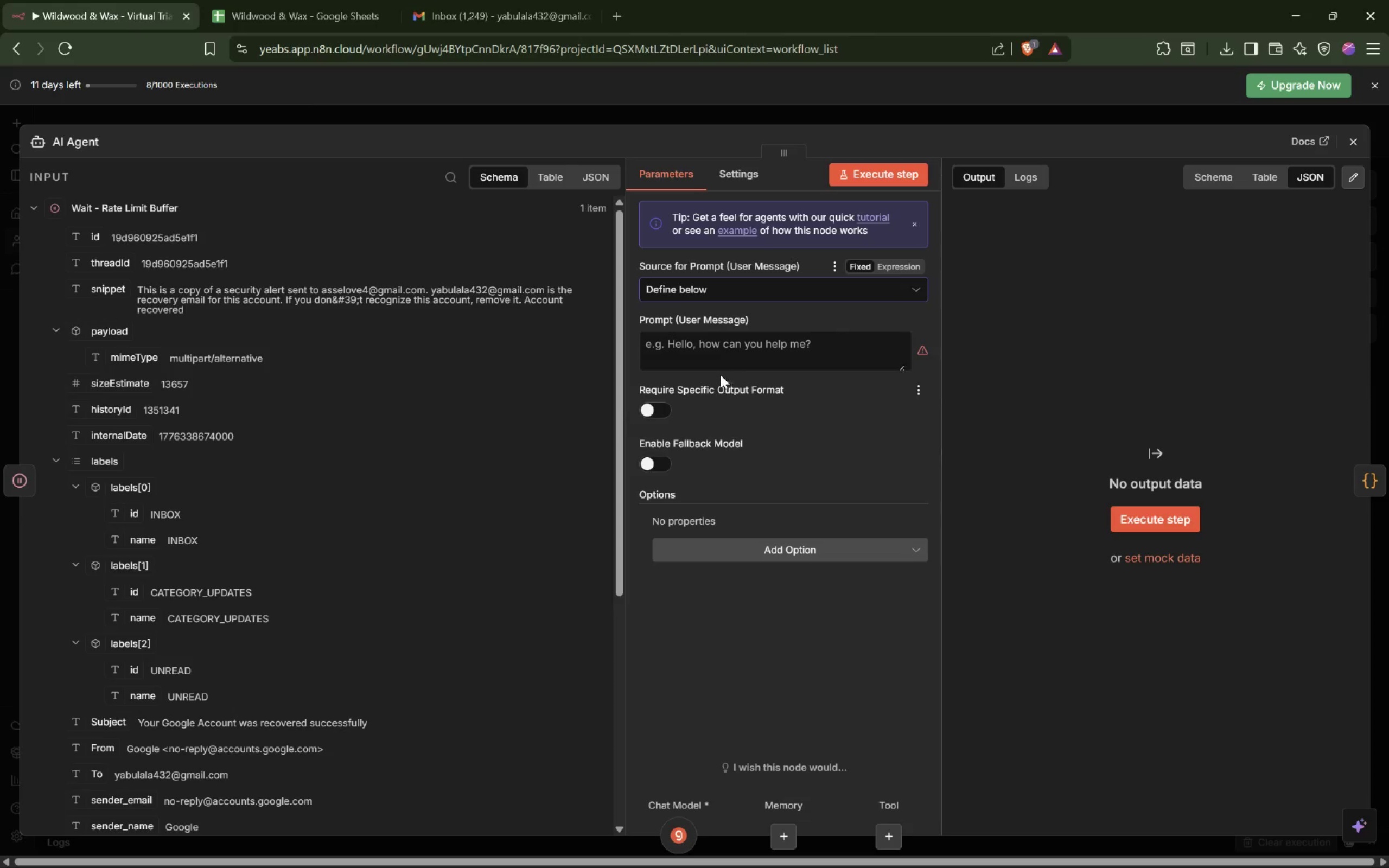 
left_click([728, 350])
 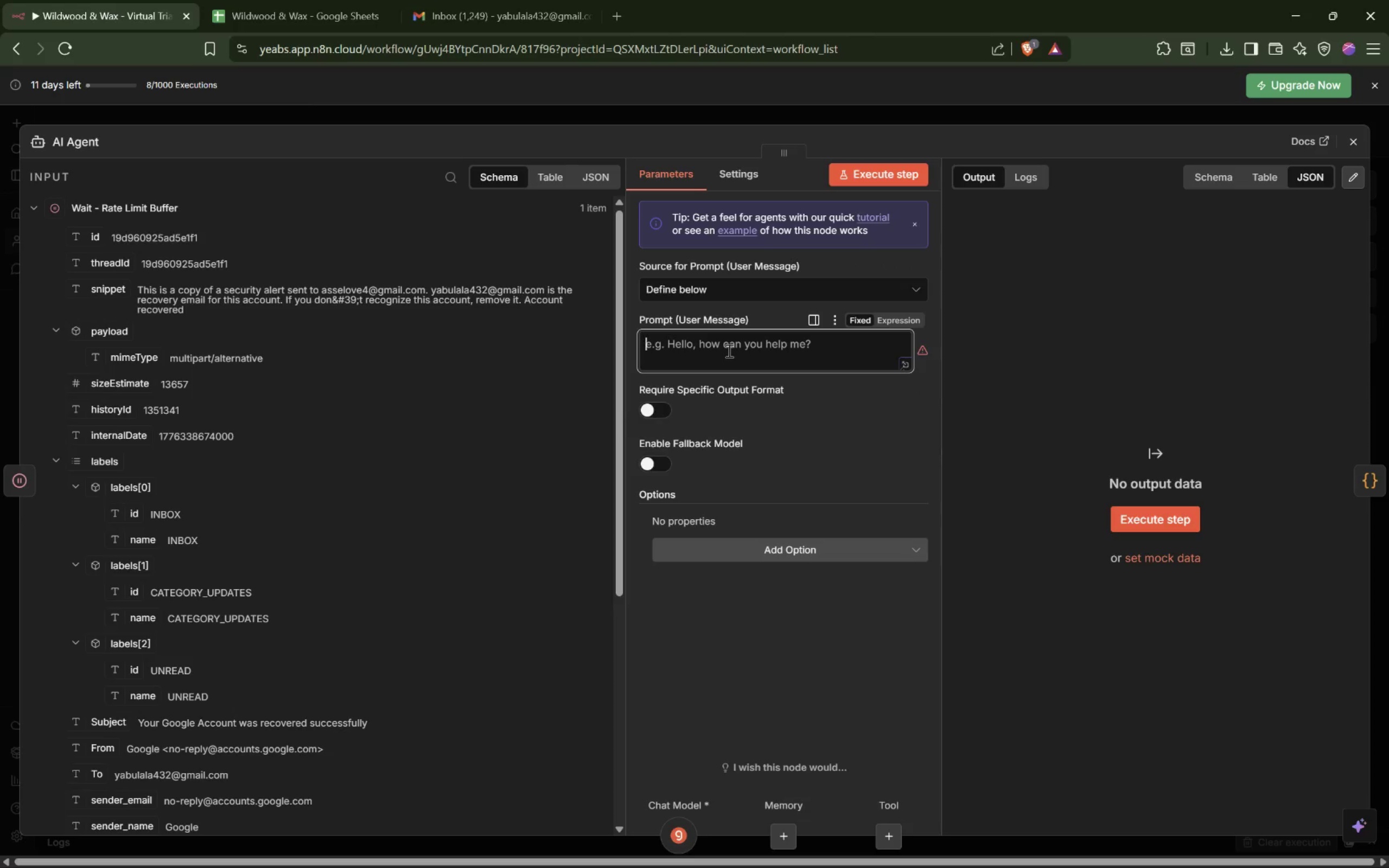 
key(Control+V)
 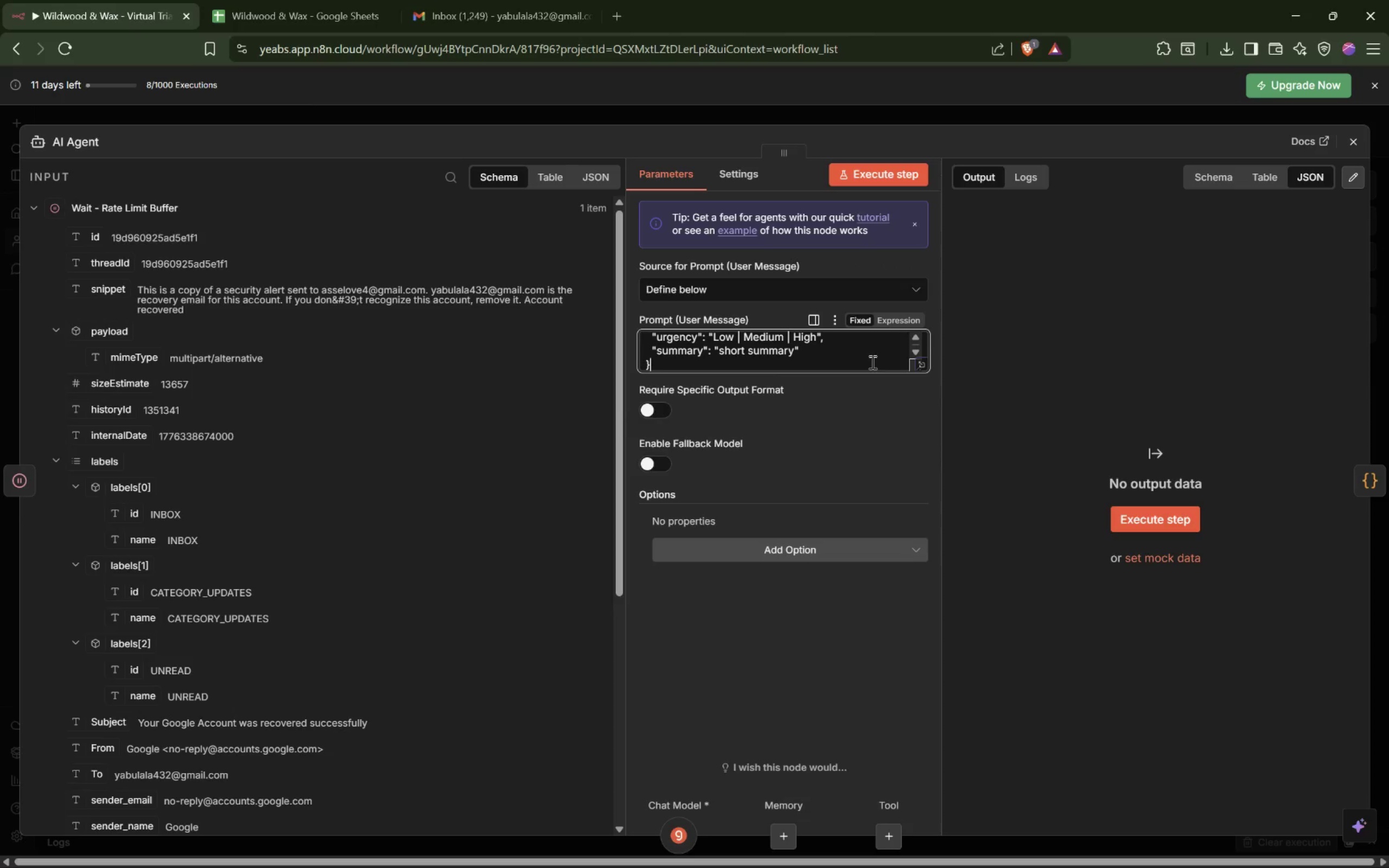 
left_click([942, 430])
 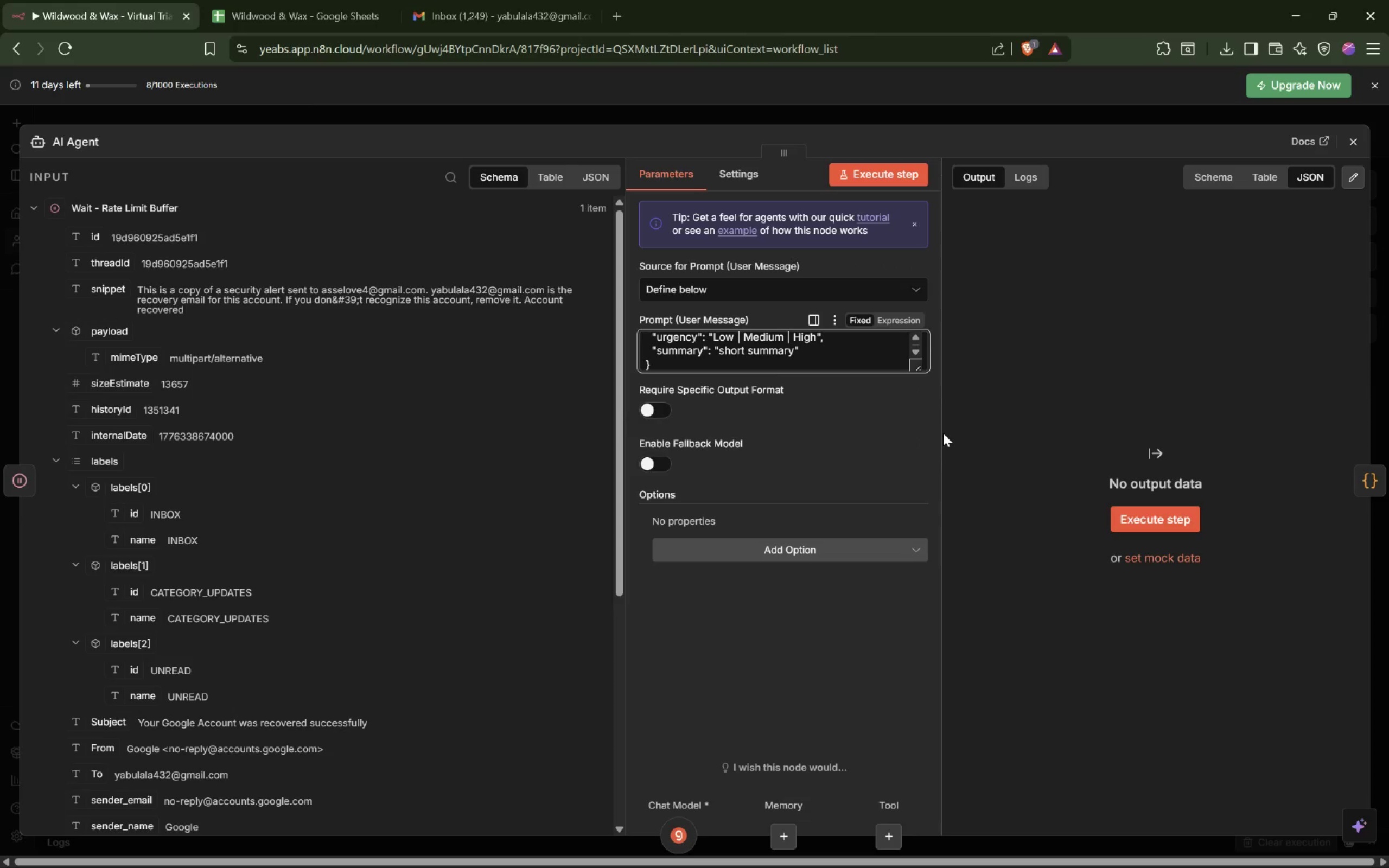 
left_click_drag(start_coordinate=[940, 433], to_coordinate=[985, 424])
 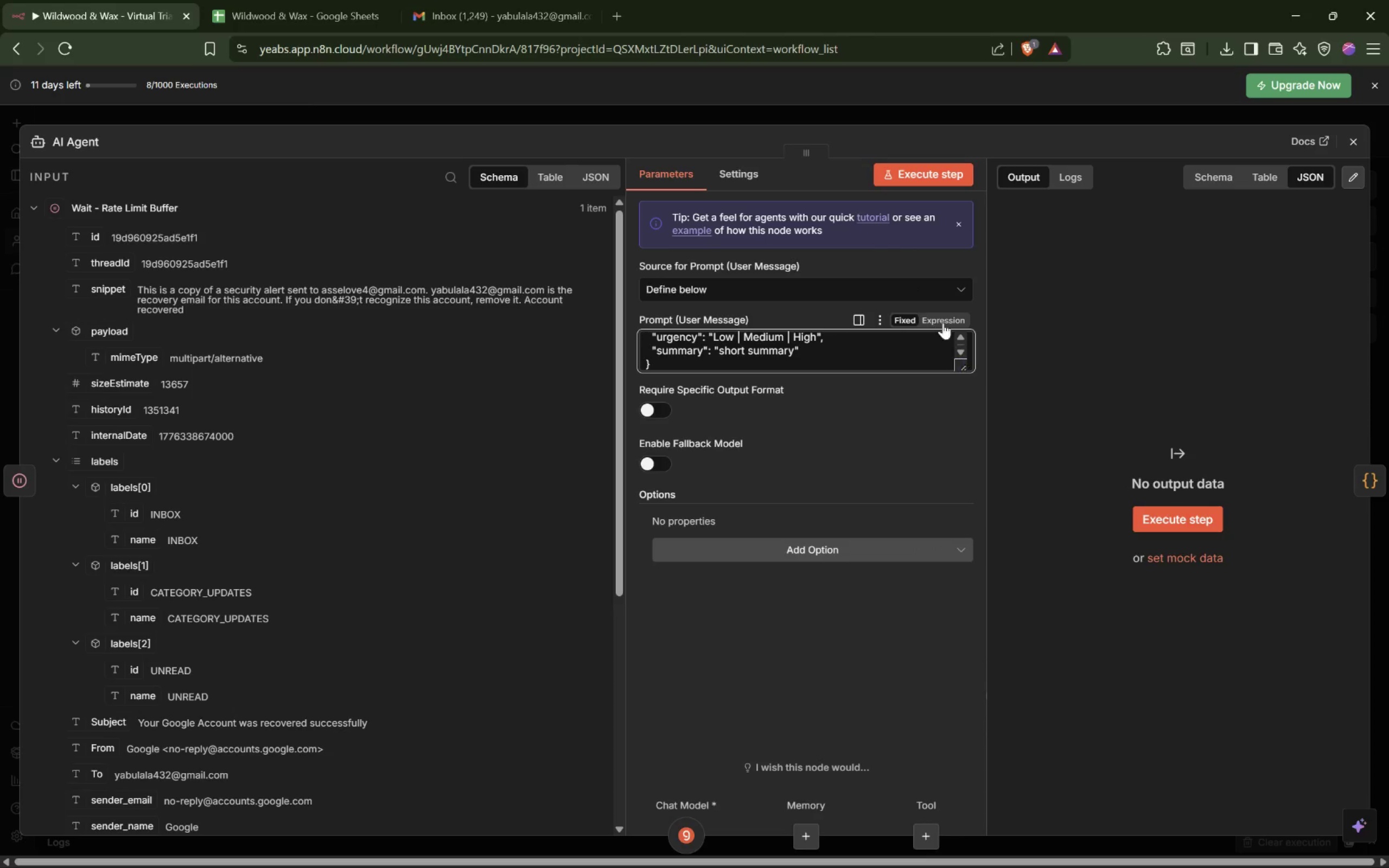 
left_click([947, 312])
 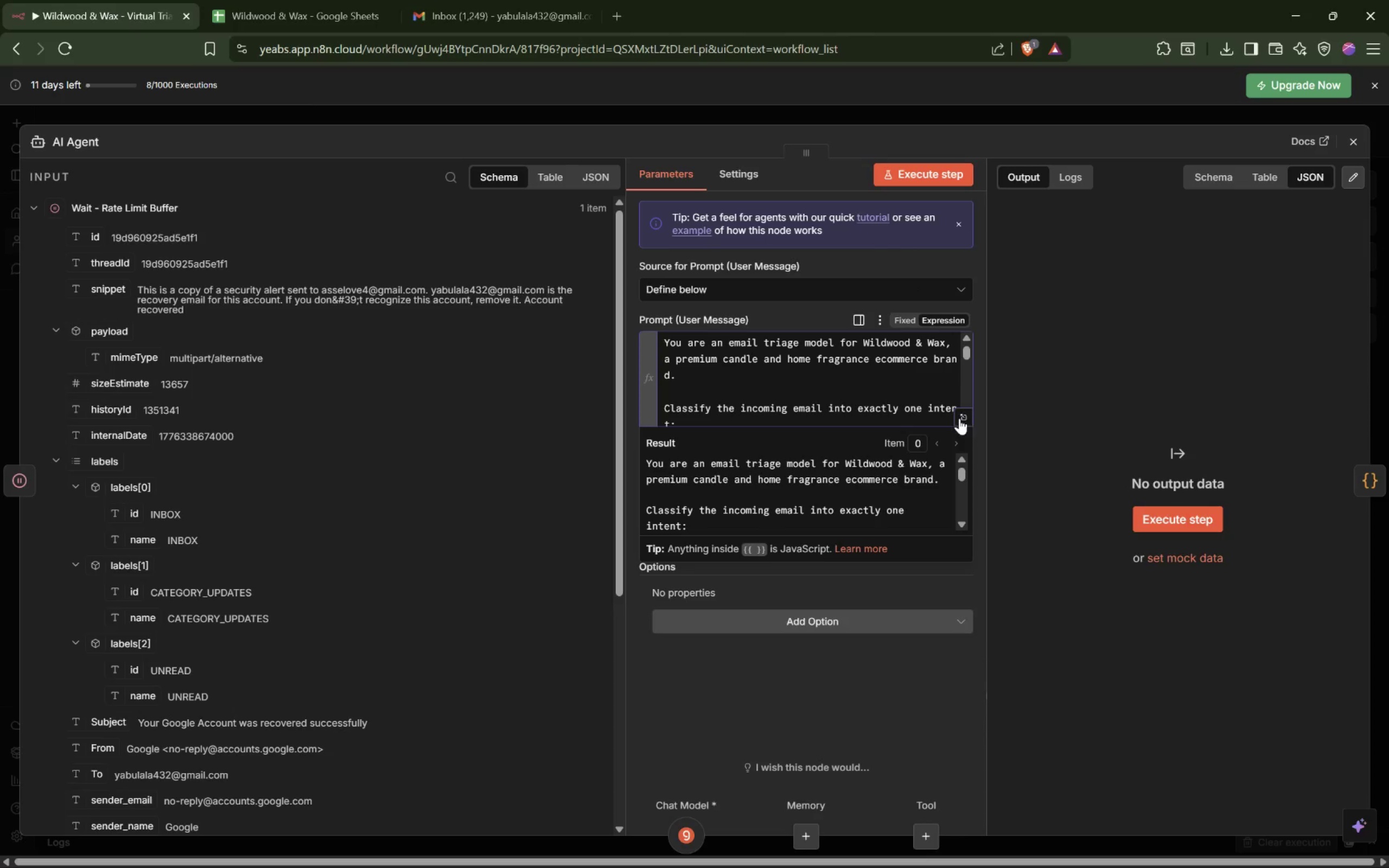 
scroll: coordinate [780, 372], scroll_direction: up, amount: 5.0
 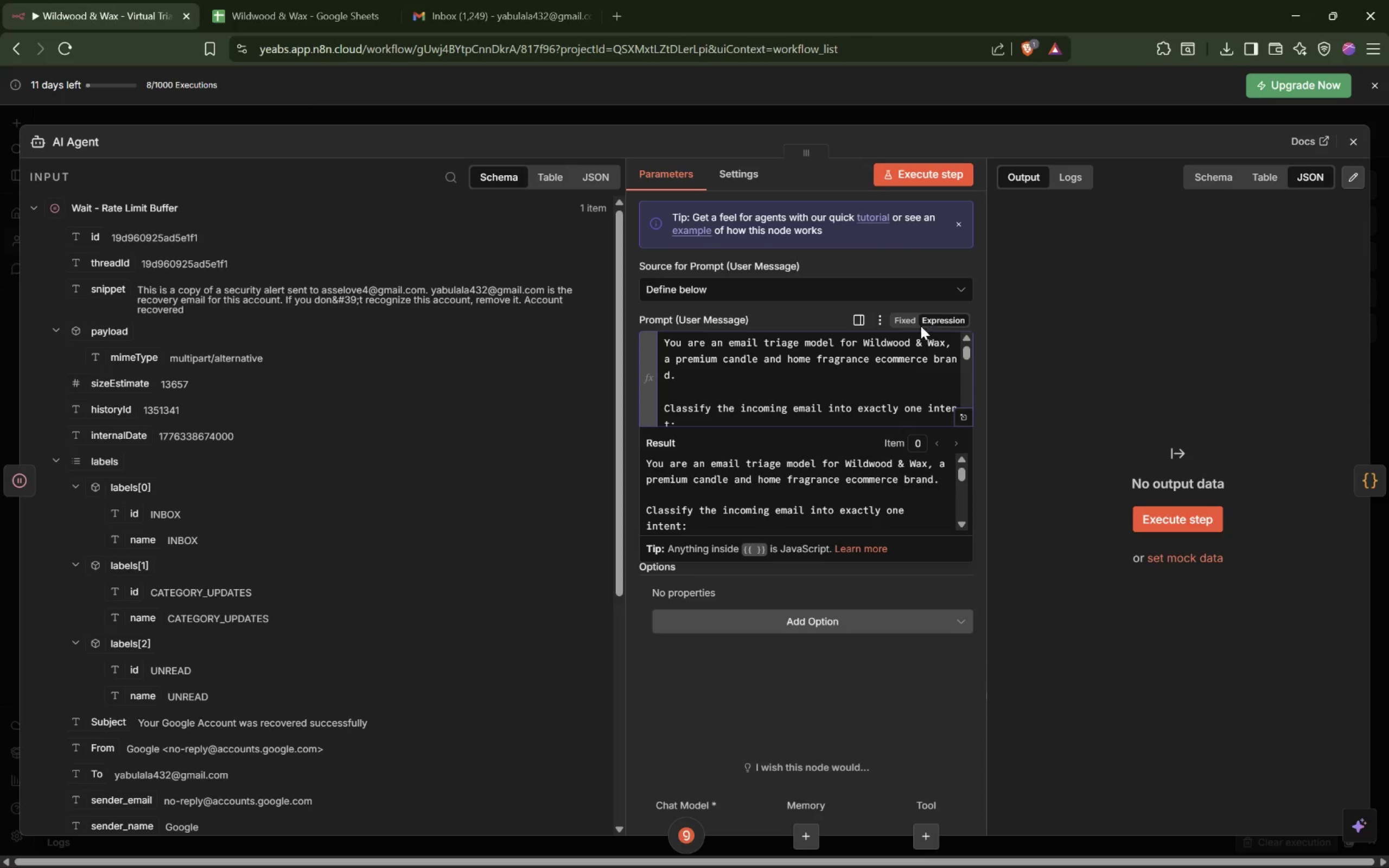 
left_click([906, 320])
 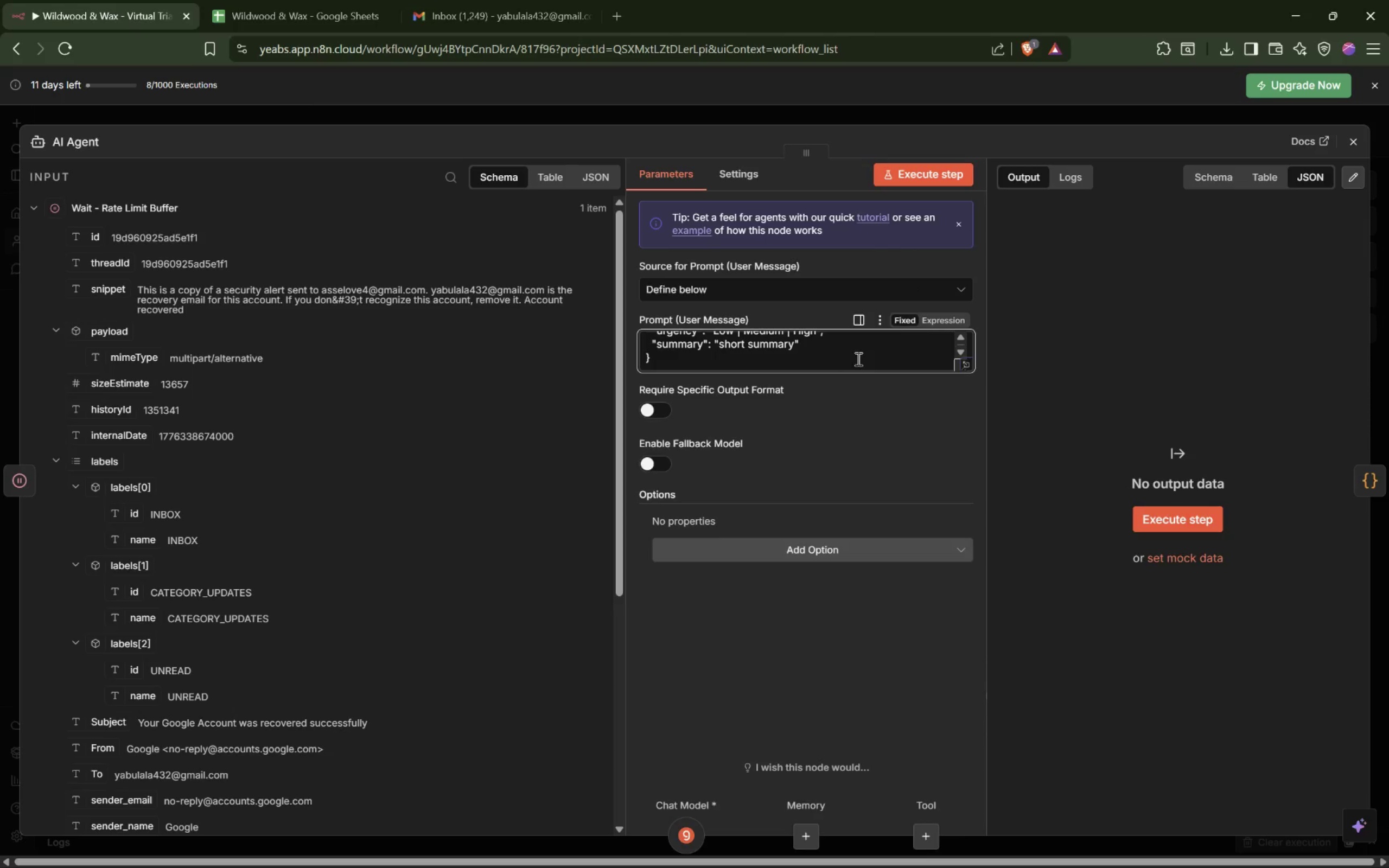 
scroll: coordinate [780, 355], scroll_direction: up, amount: 13.0
 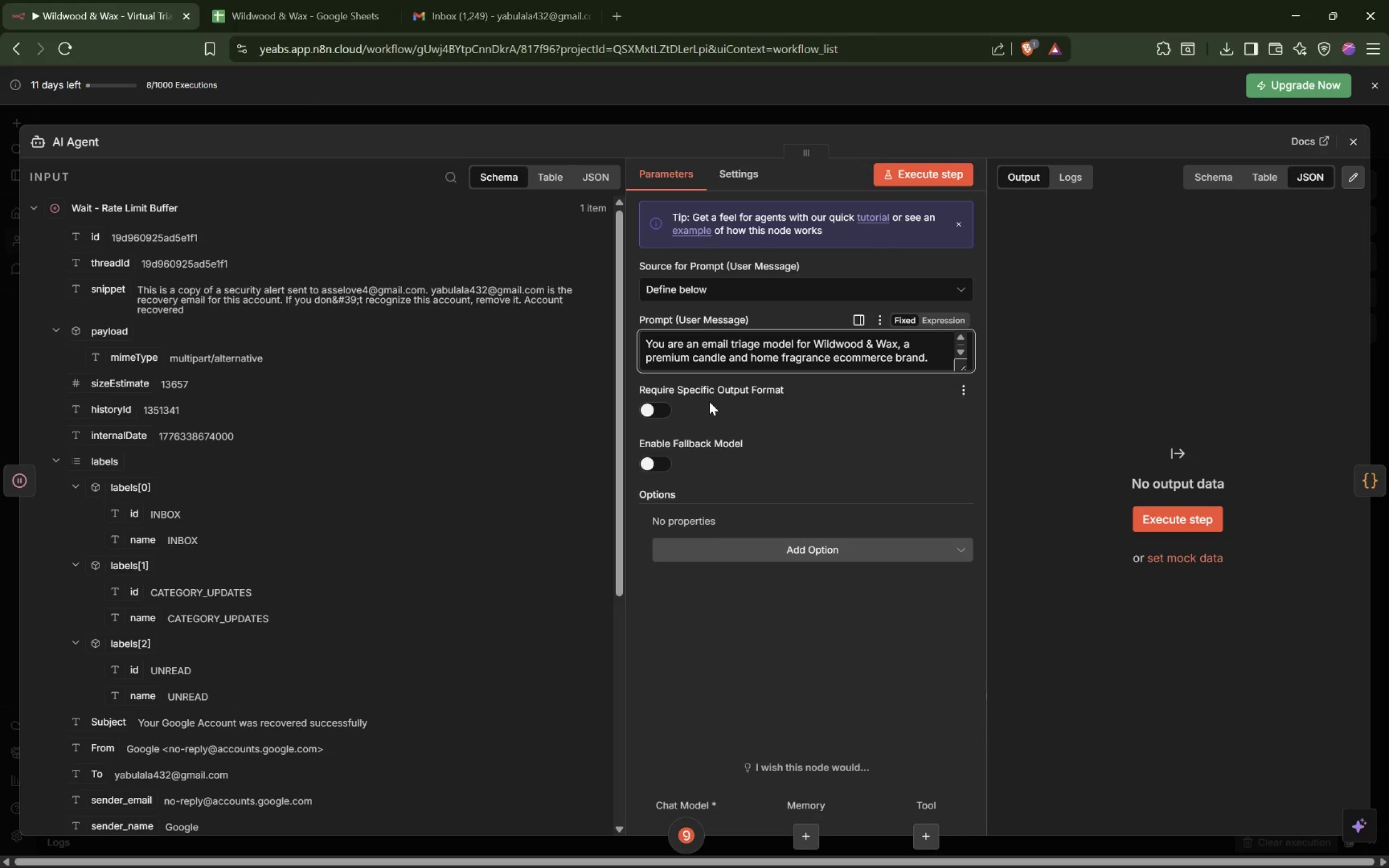 
left_click([656, 412])
 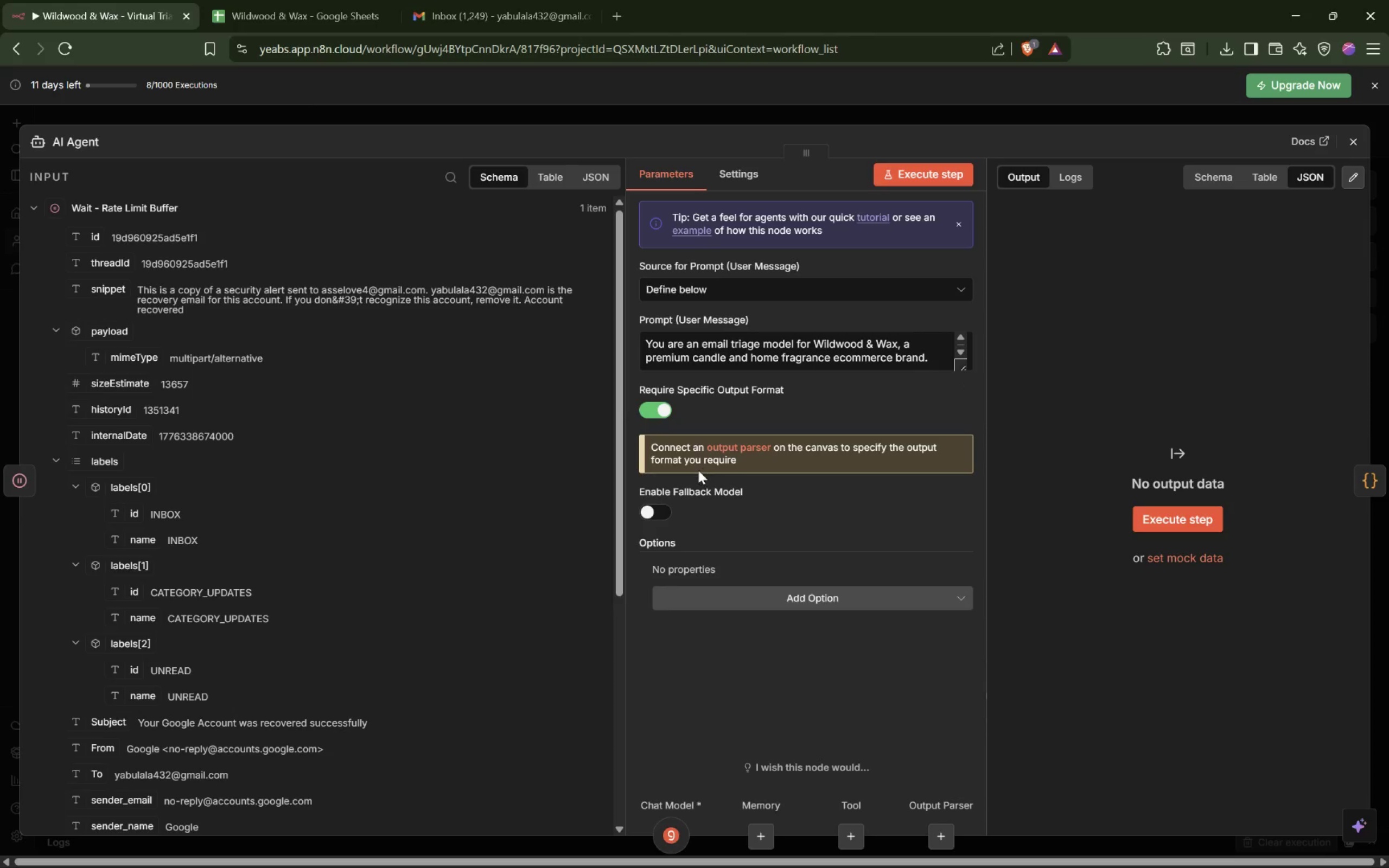 
left_click([651, 515])
 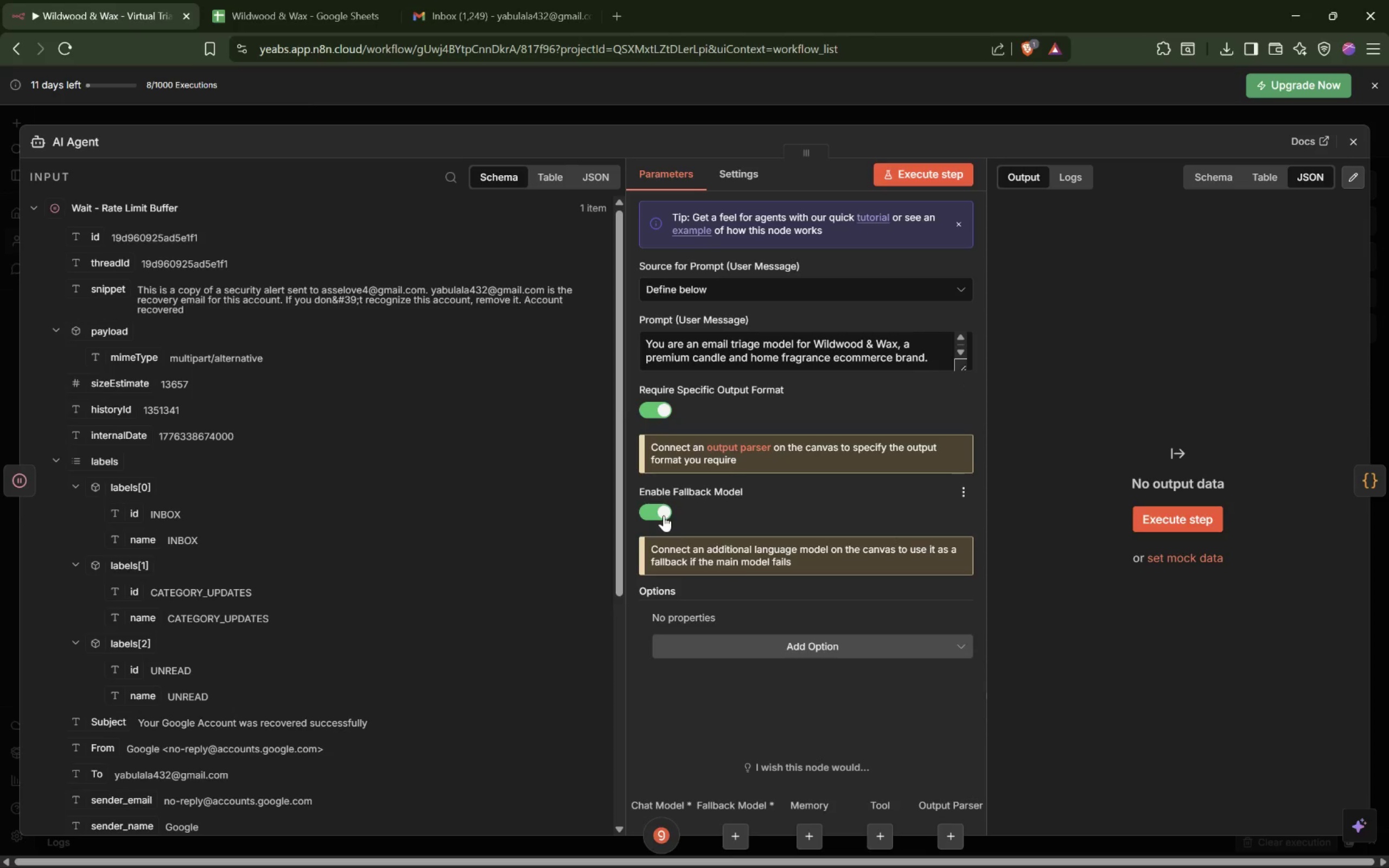 
left_click([664, 515])
 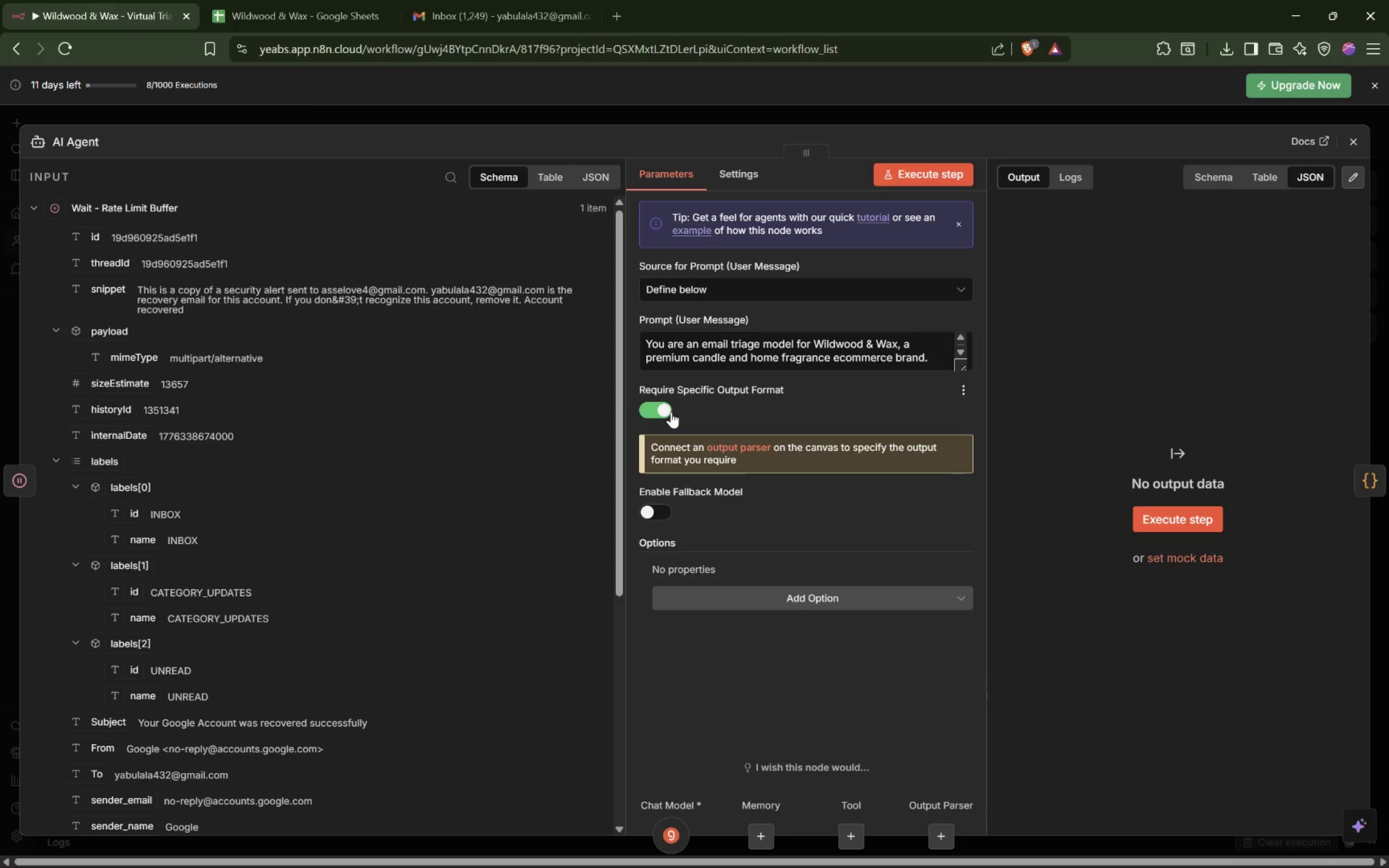 
wait(15.36)
 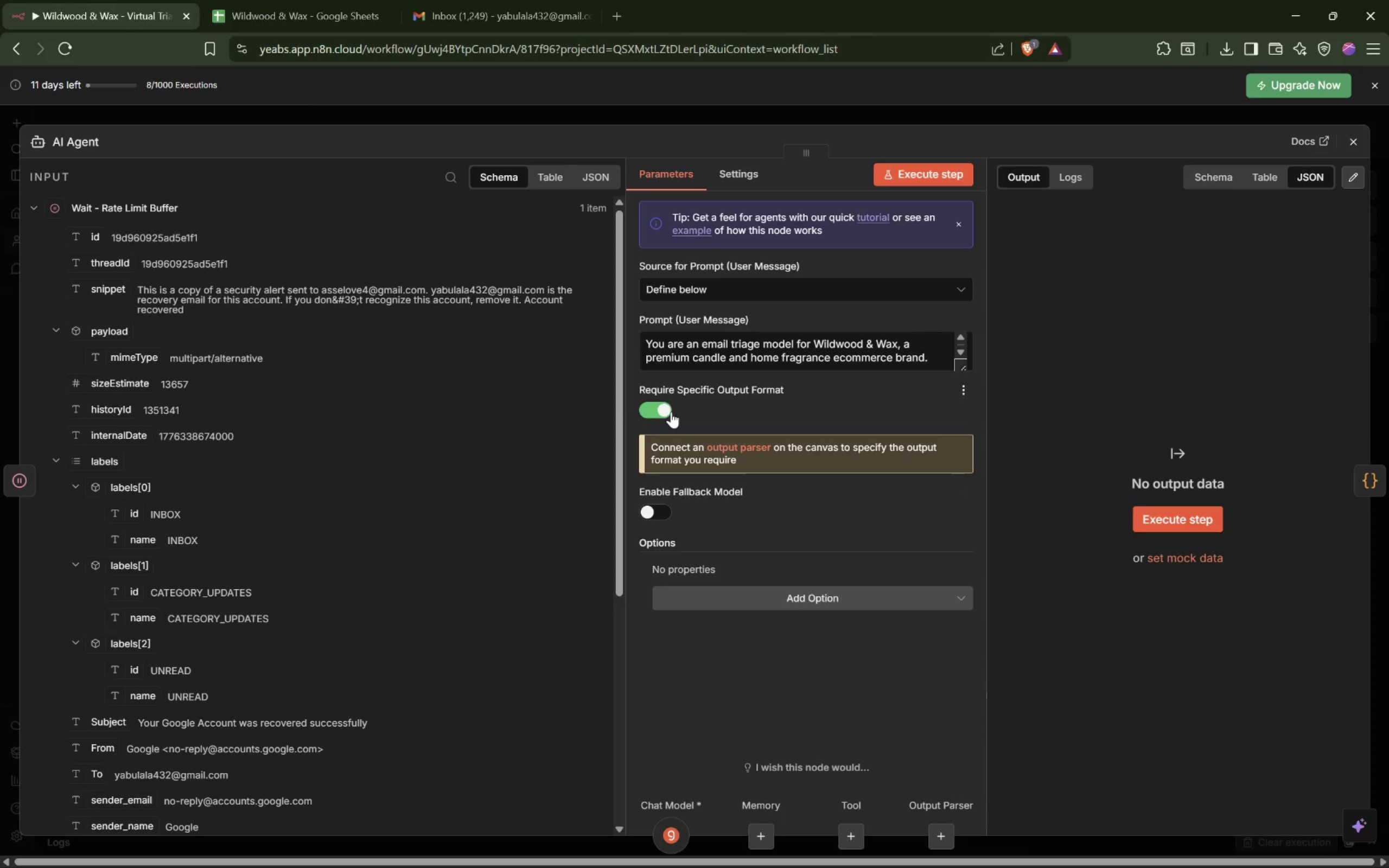 
left_click([733, 111])
 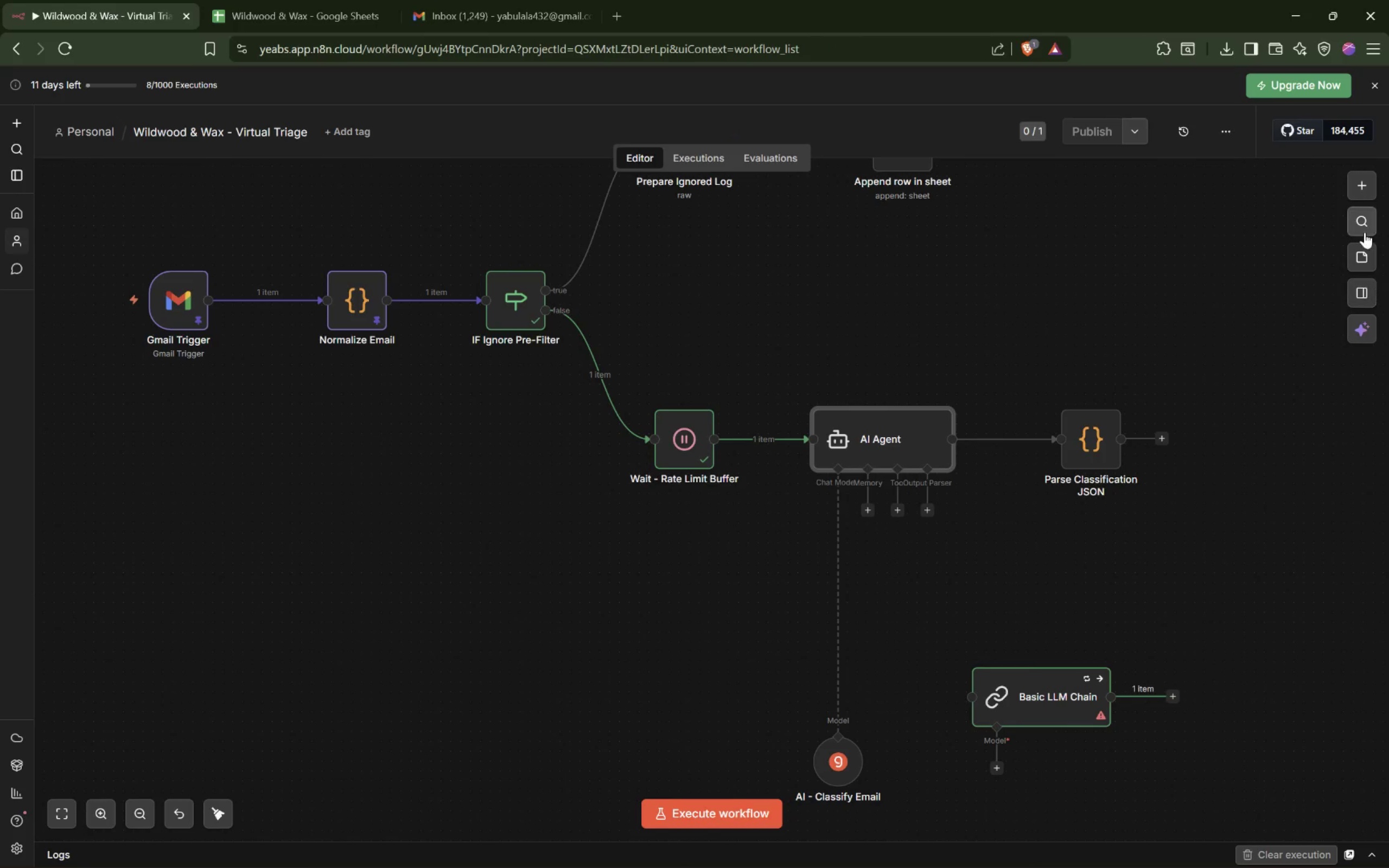 
left_click([1363, 185])
 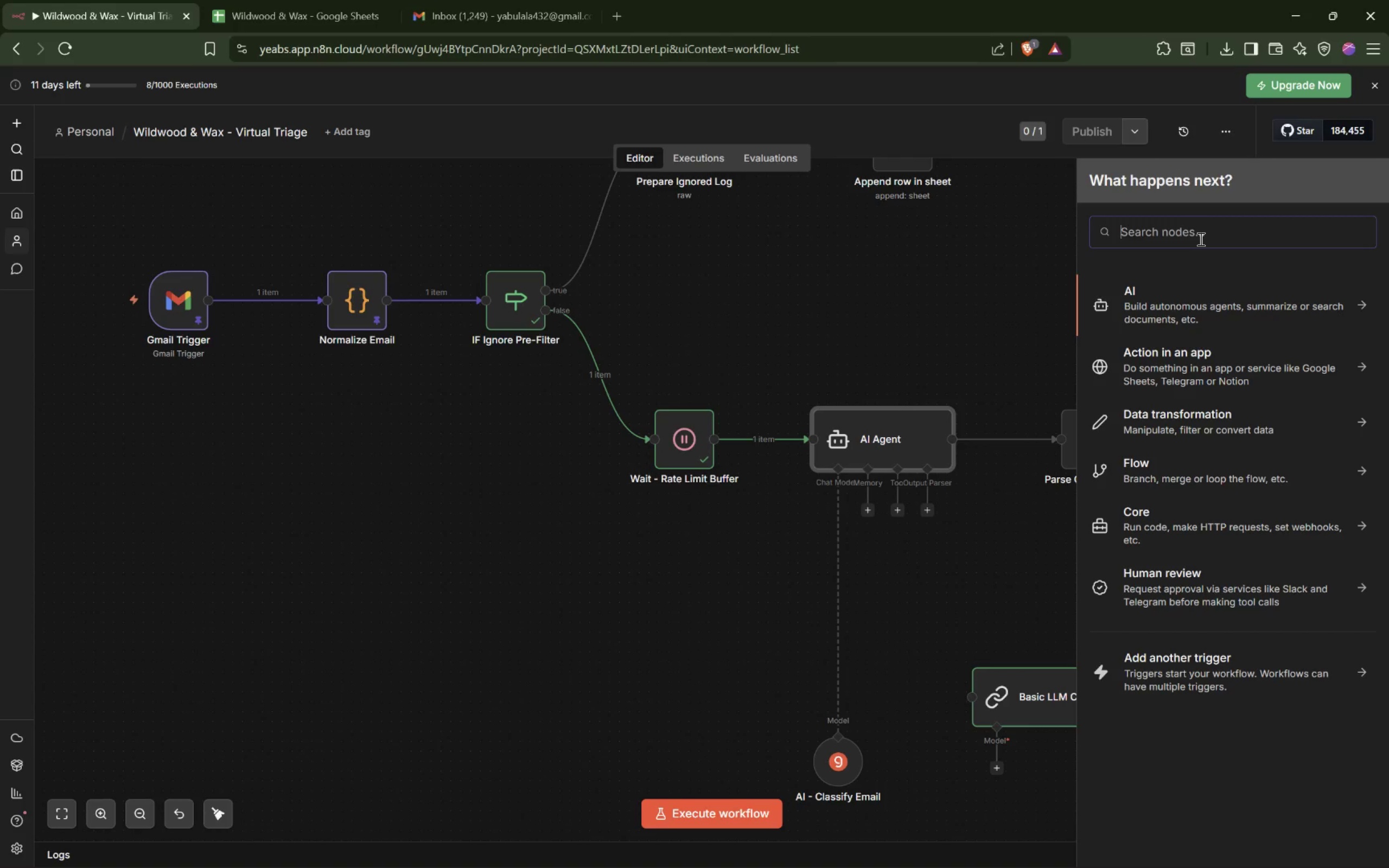 
type(mesage)
 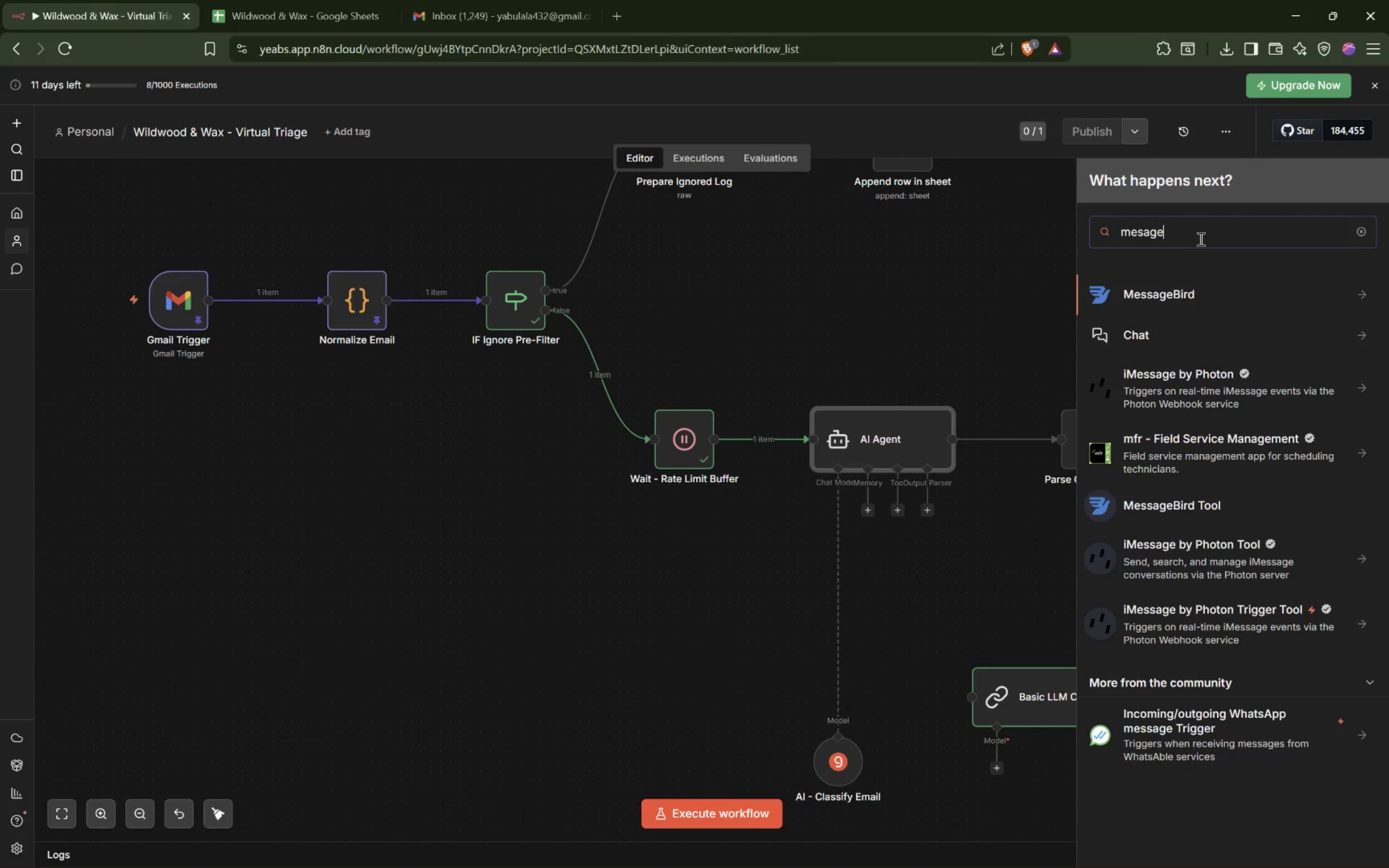 
key(Backspace)
 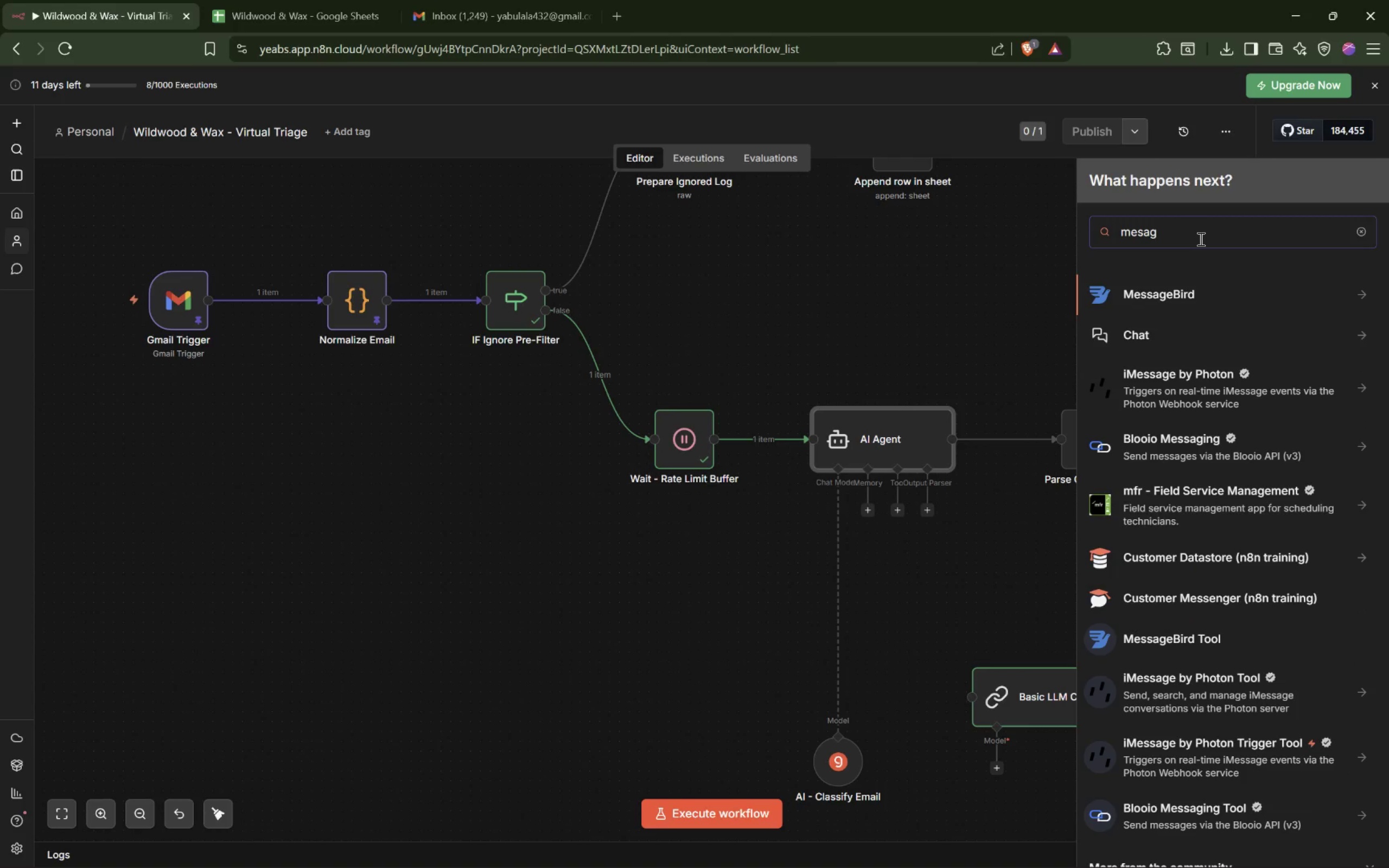 
key(Backspace)
 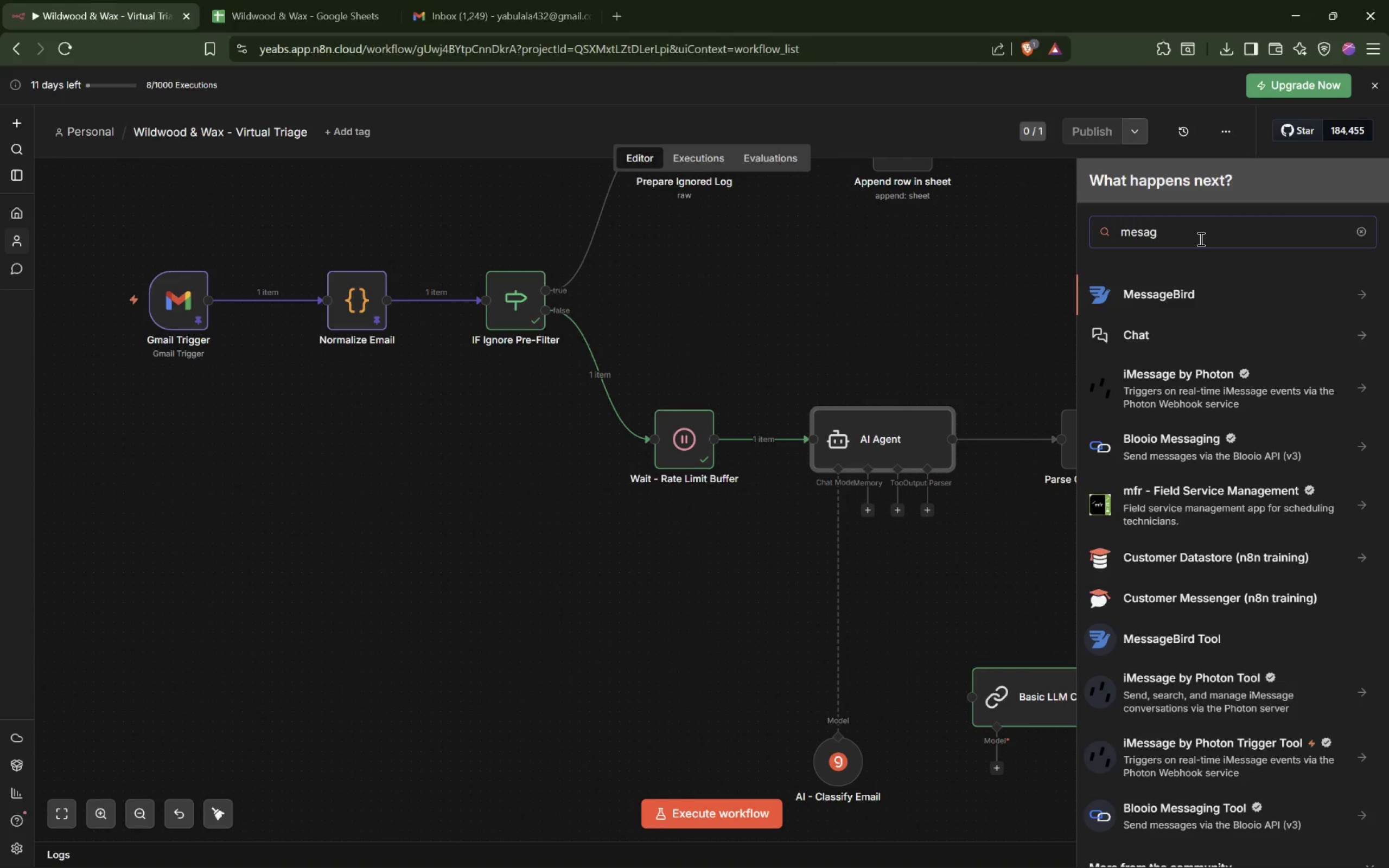 
key(Backspace)
 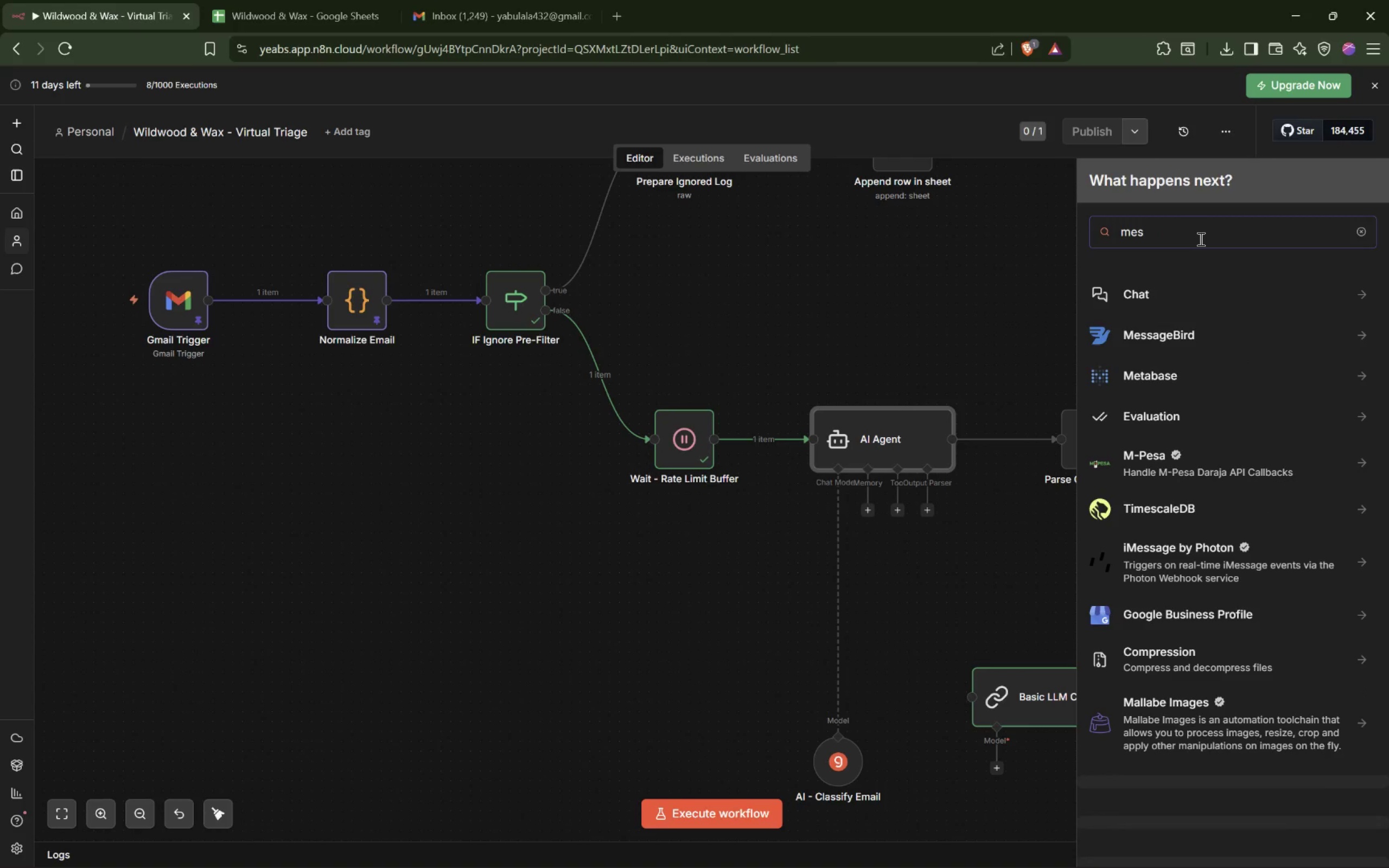 
key(Backspace)
 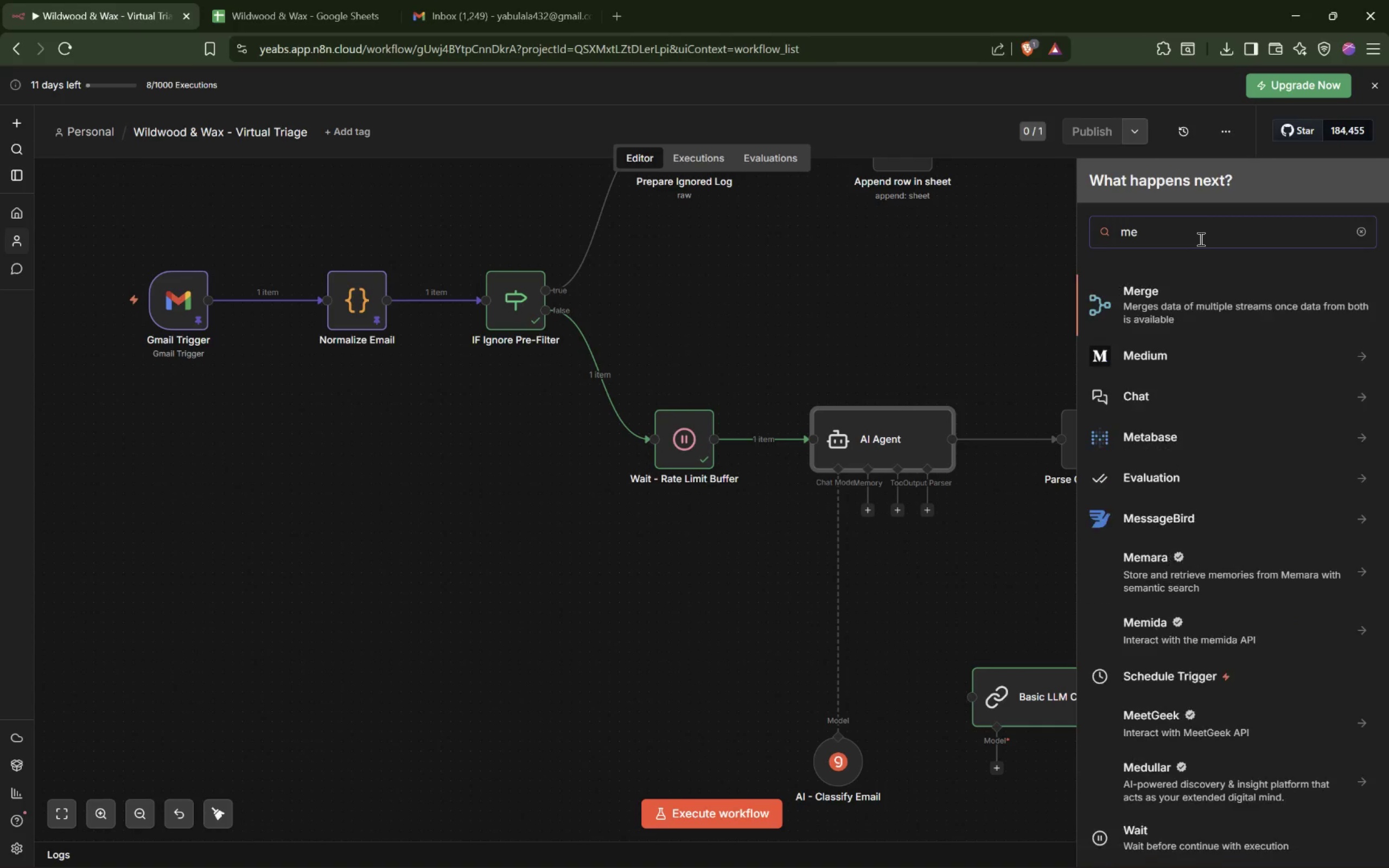 
key(Backspace)
 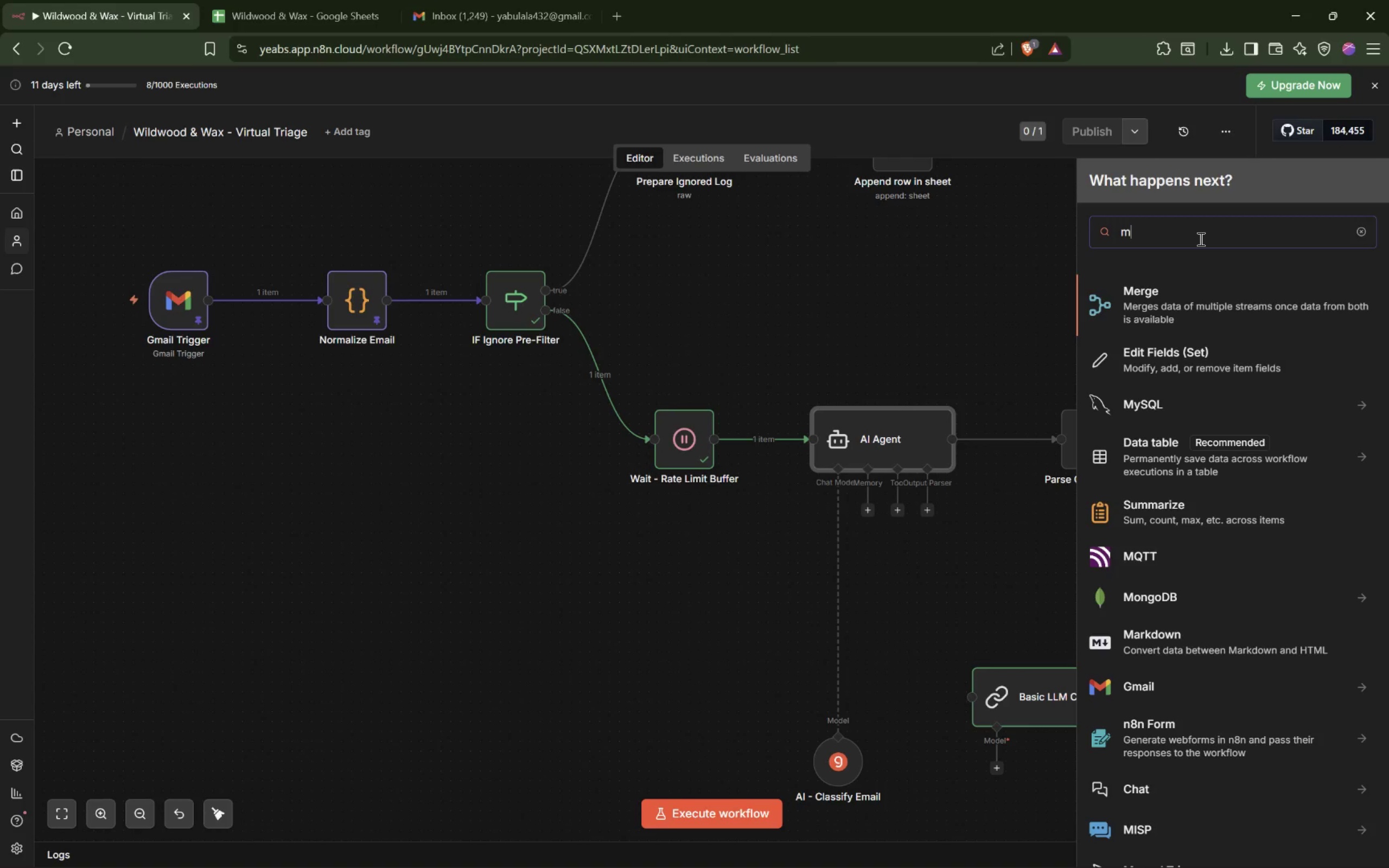 
wait(17.35)
 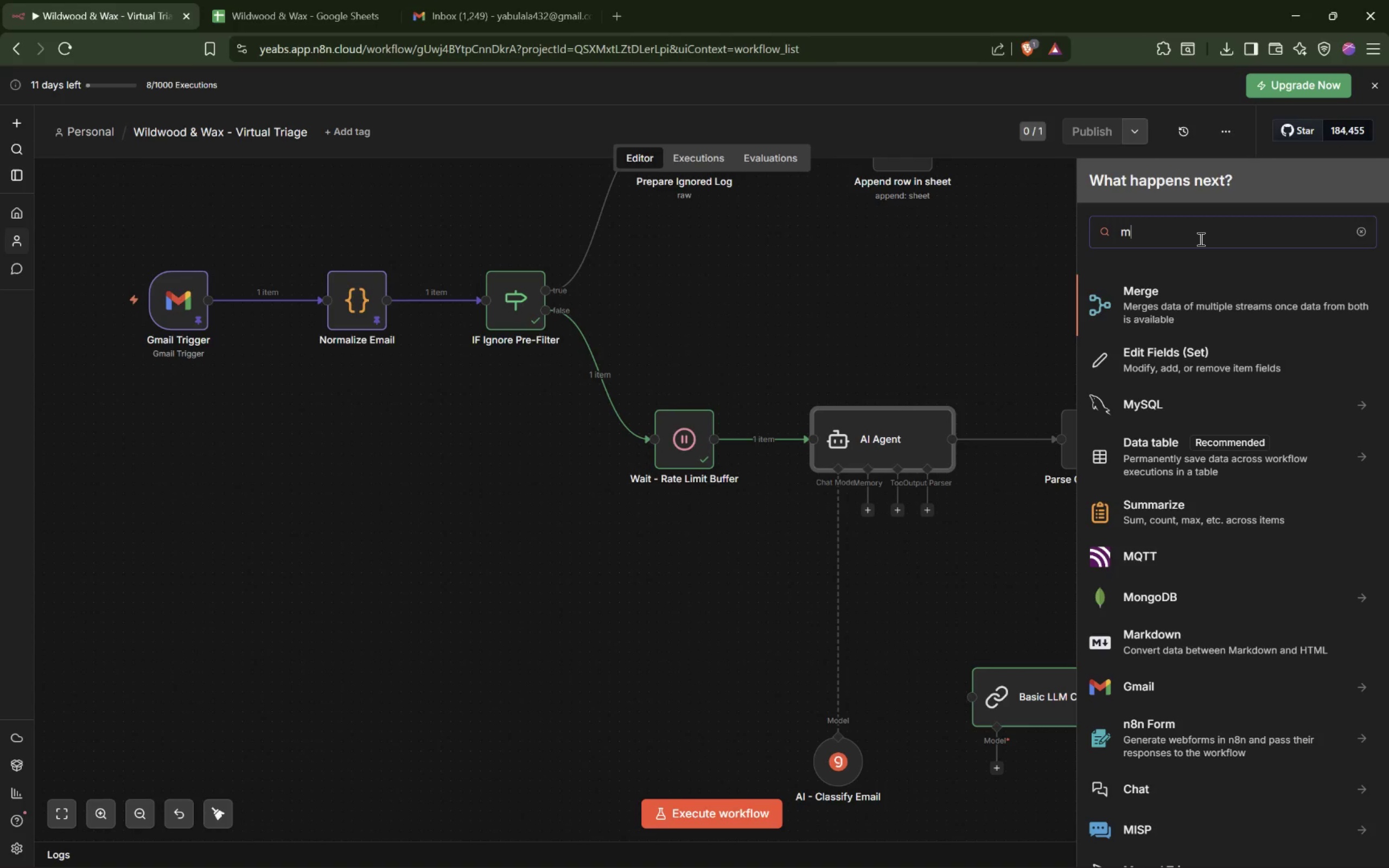 
type(essage)
 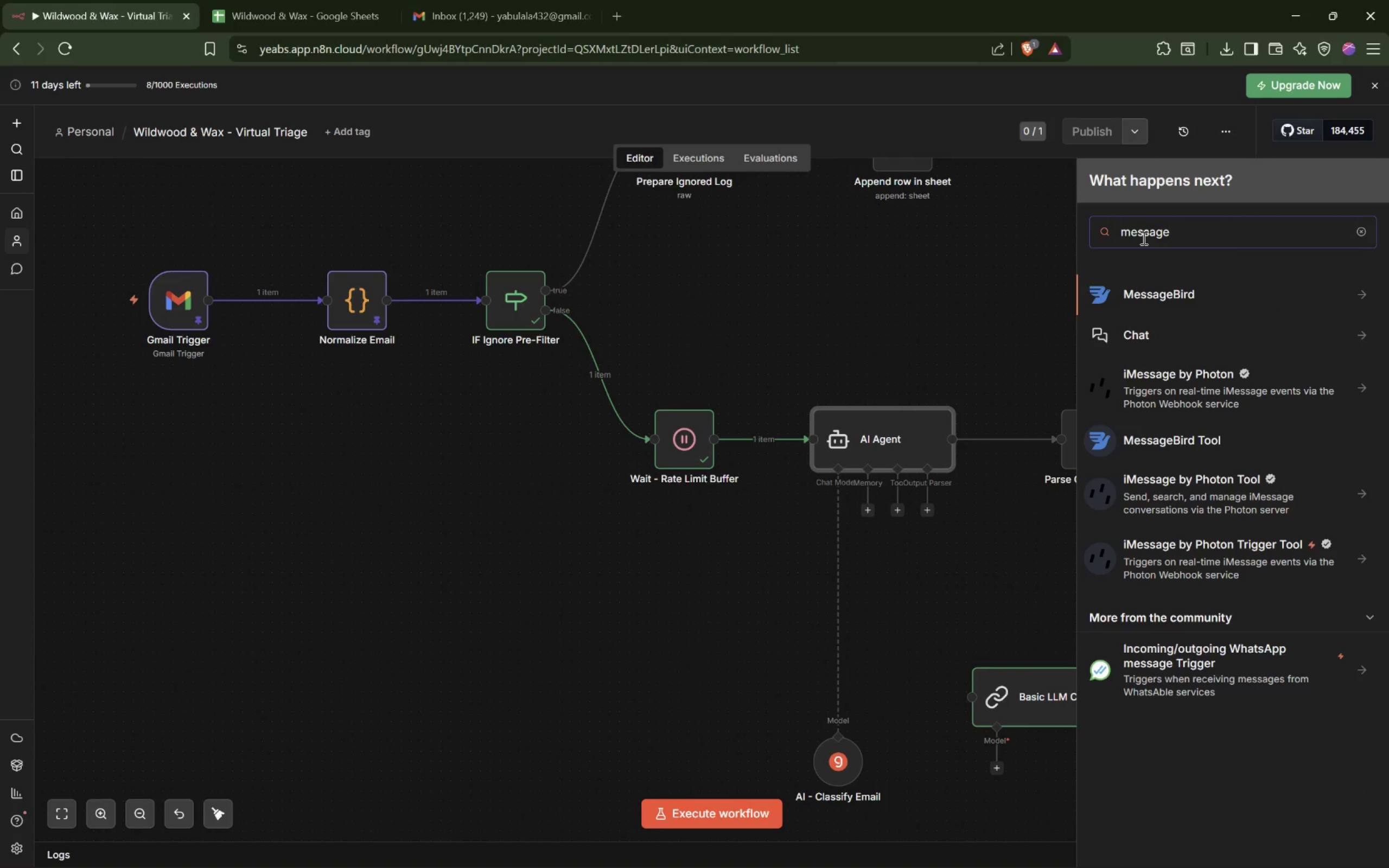 
wait(9.93)
 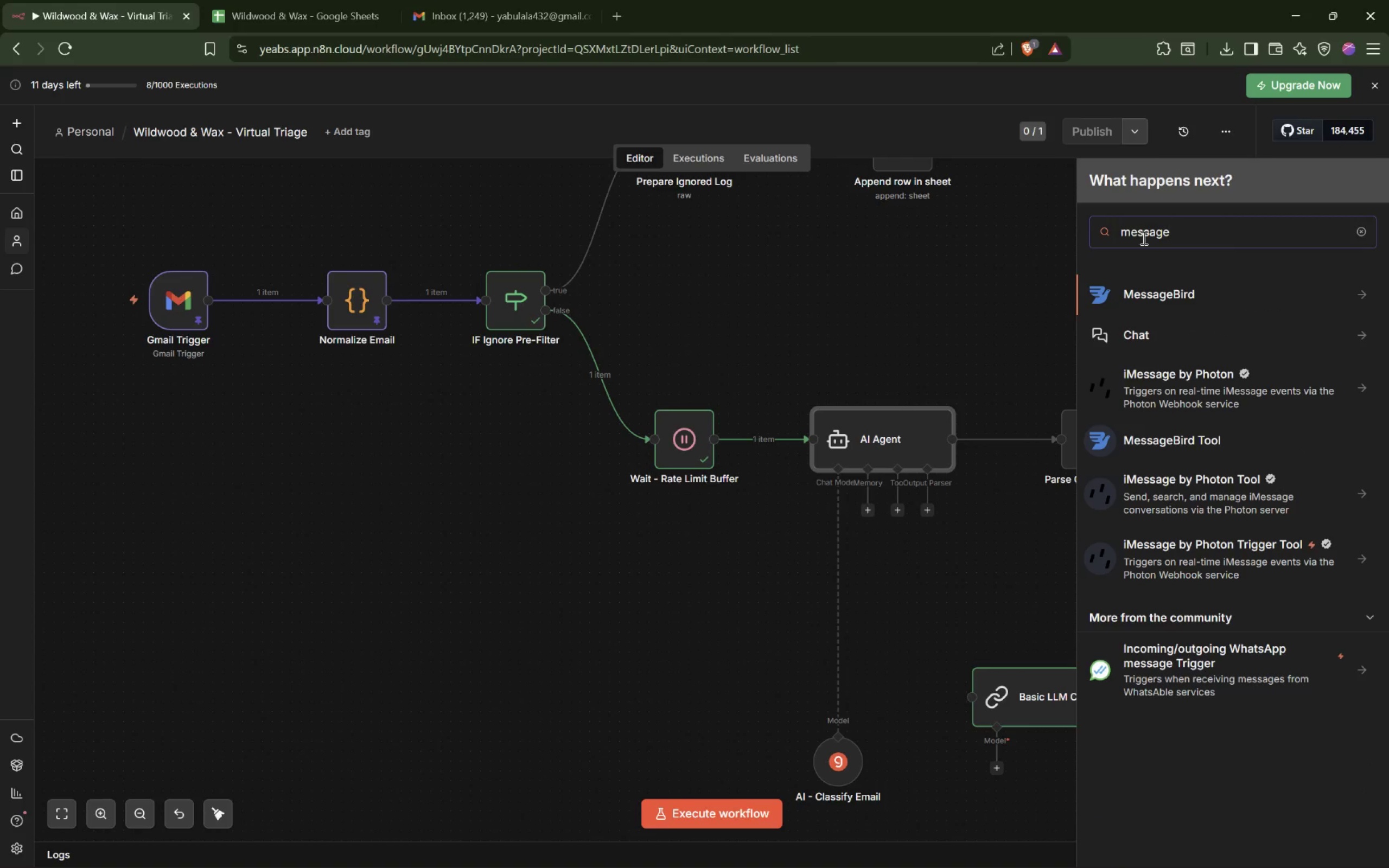 
double_click([1143, 238])
 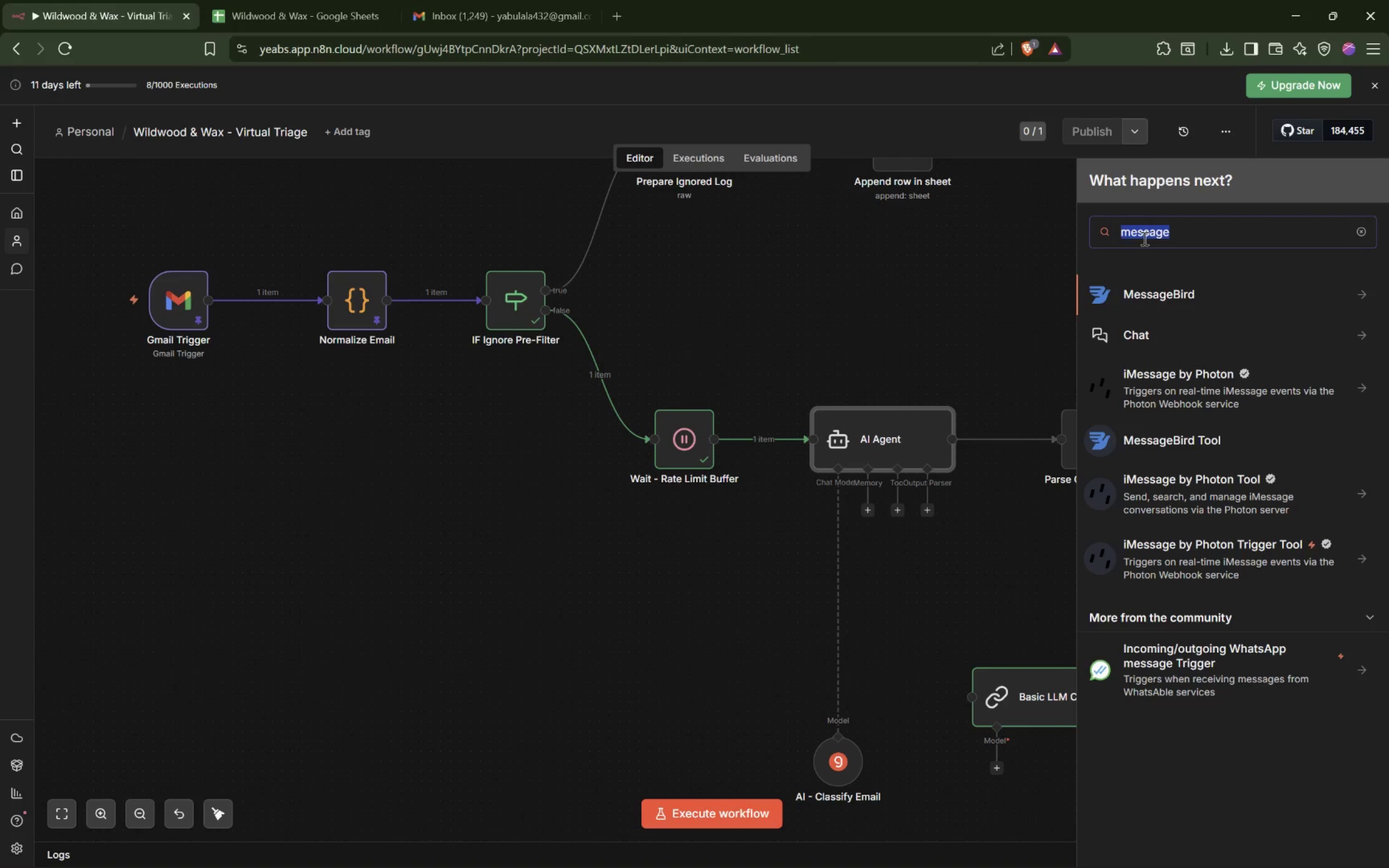 
type(Open)
 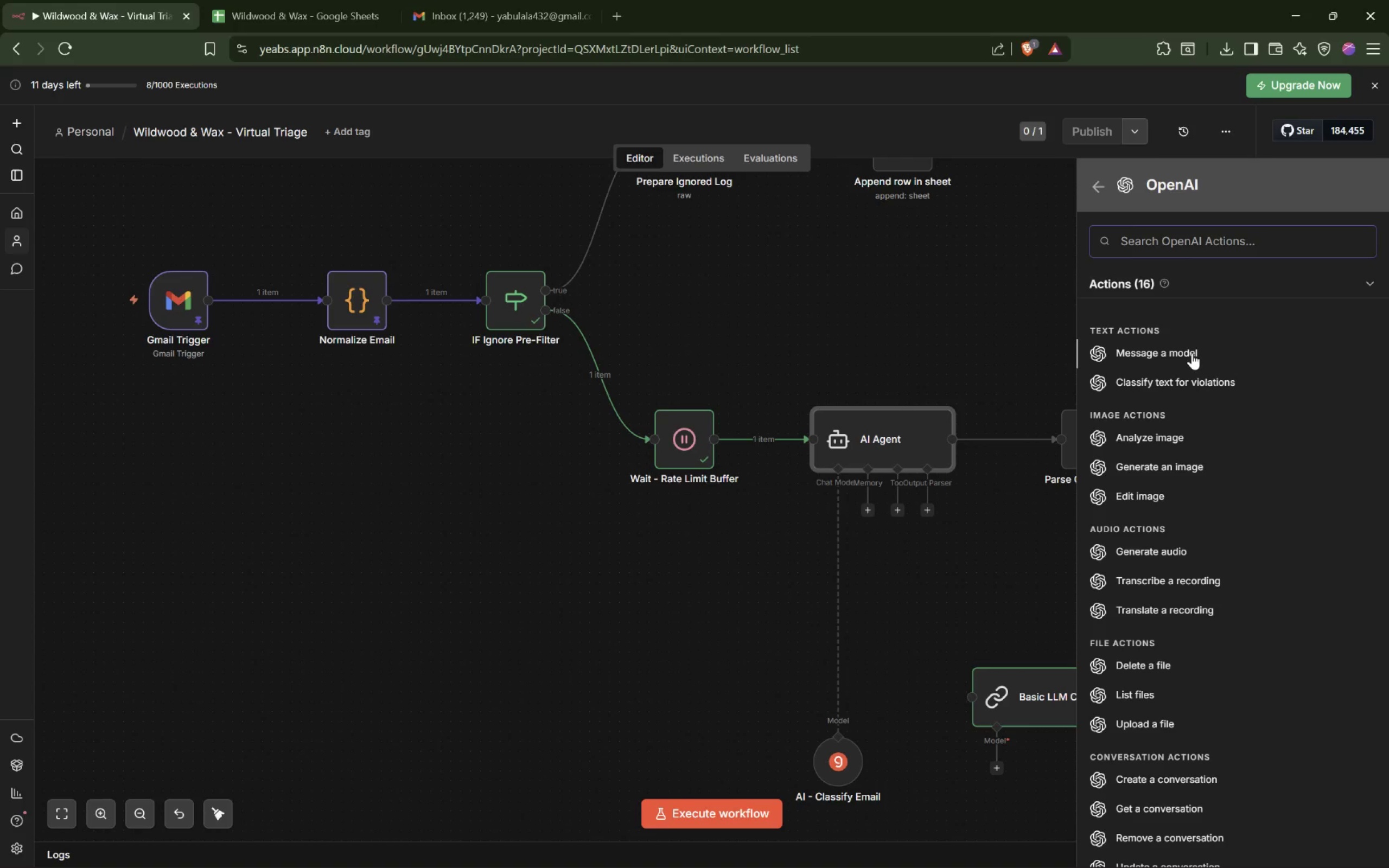 
wait(5.96)
 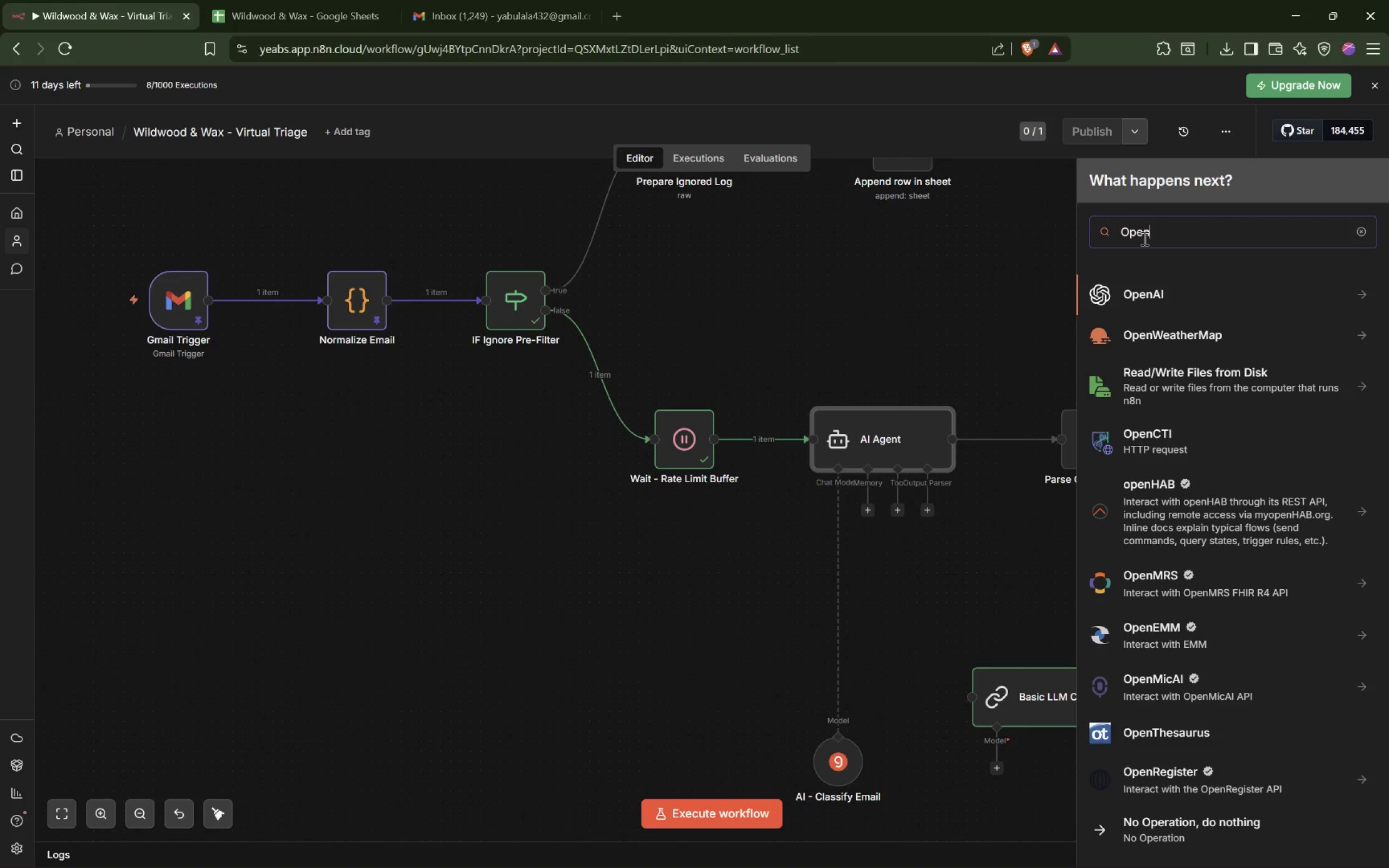 
left_click([1191, 352])
 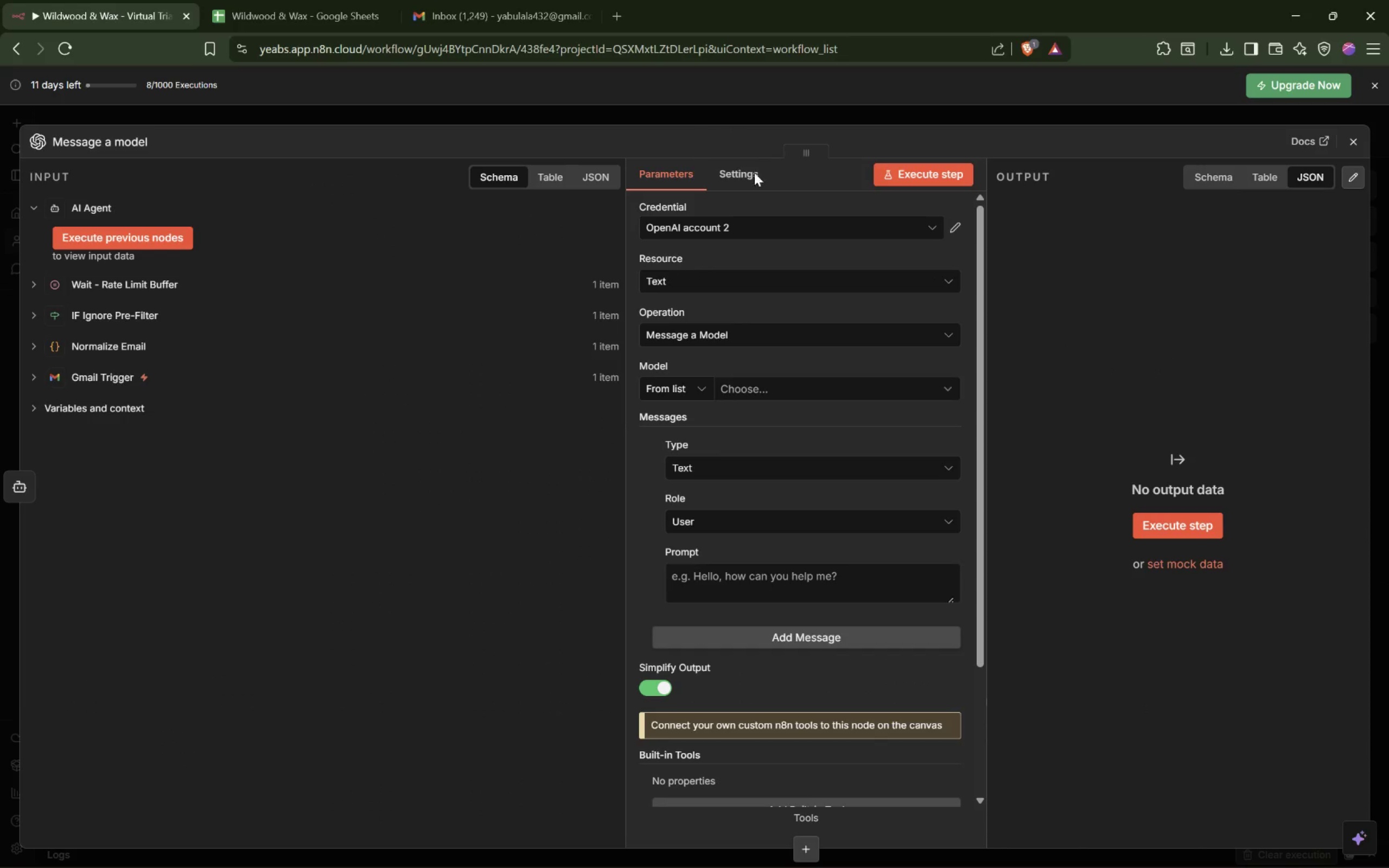 
left_click([815, 113])
 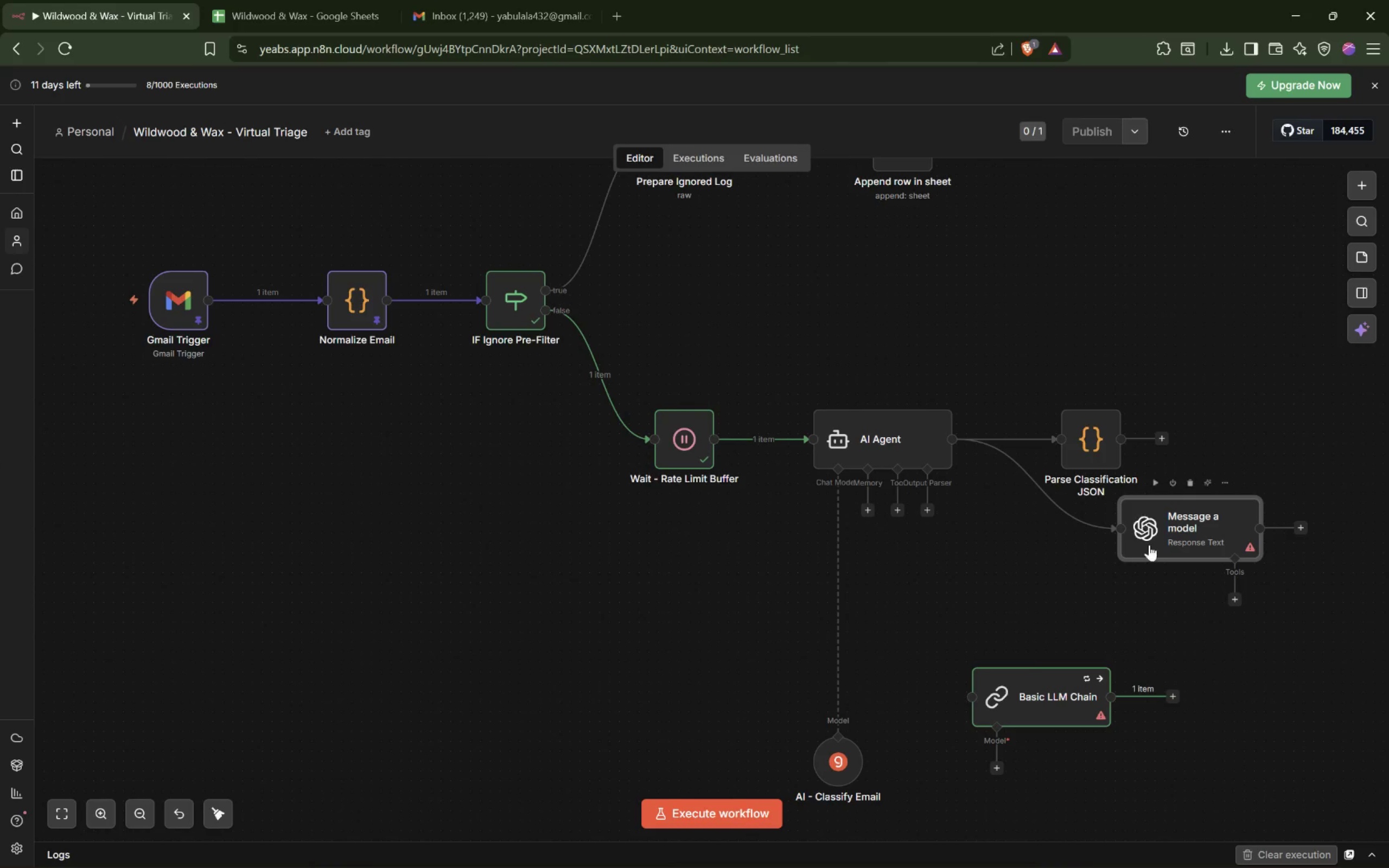 
left_click_drag(start_coordinate=[1207, 532], to_coordinate=[908, 323])
 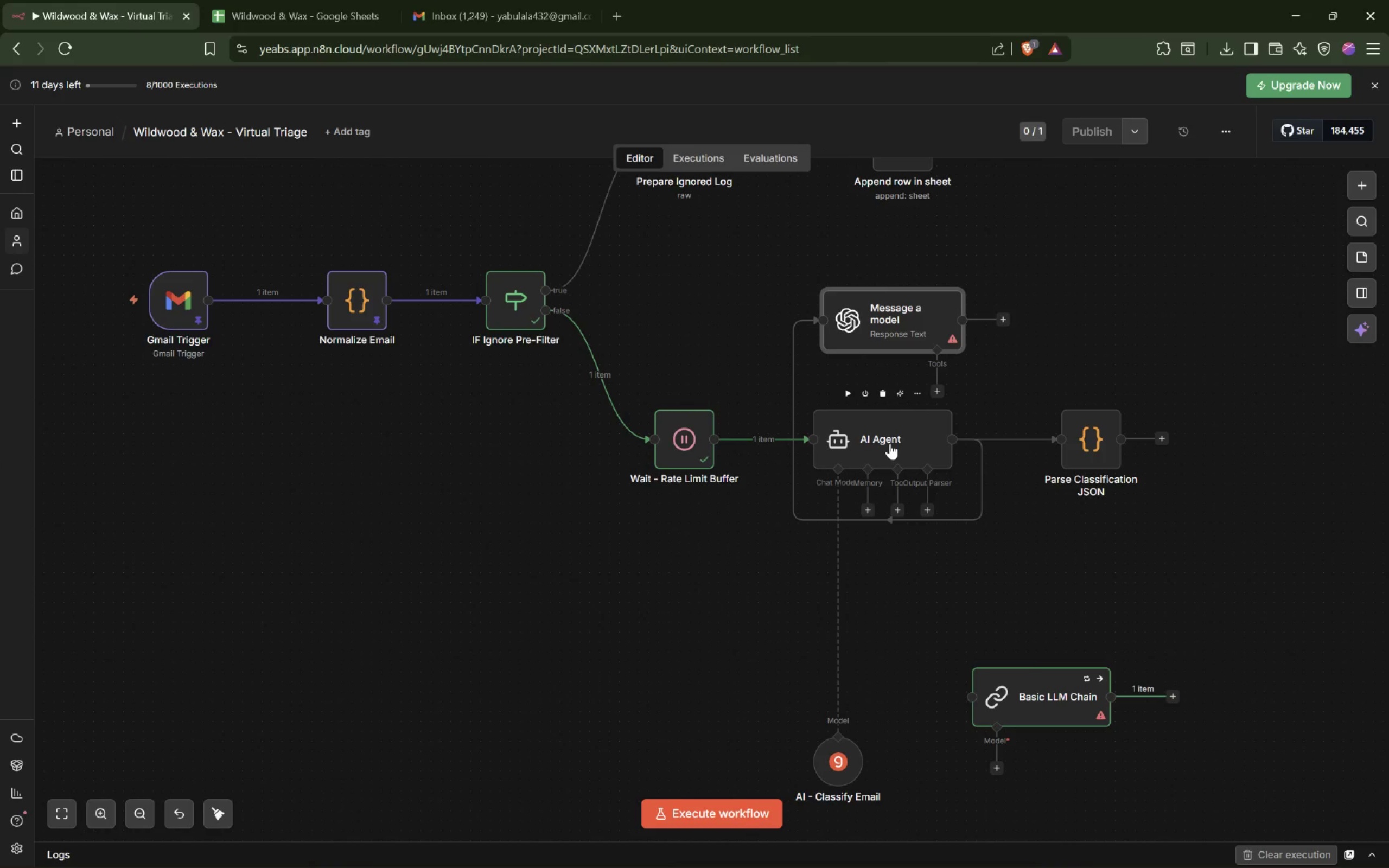 
left_click([885, 441])
 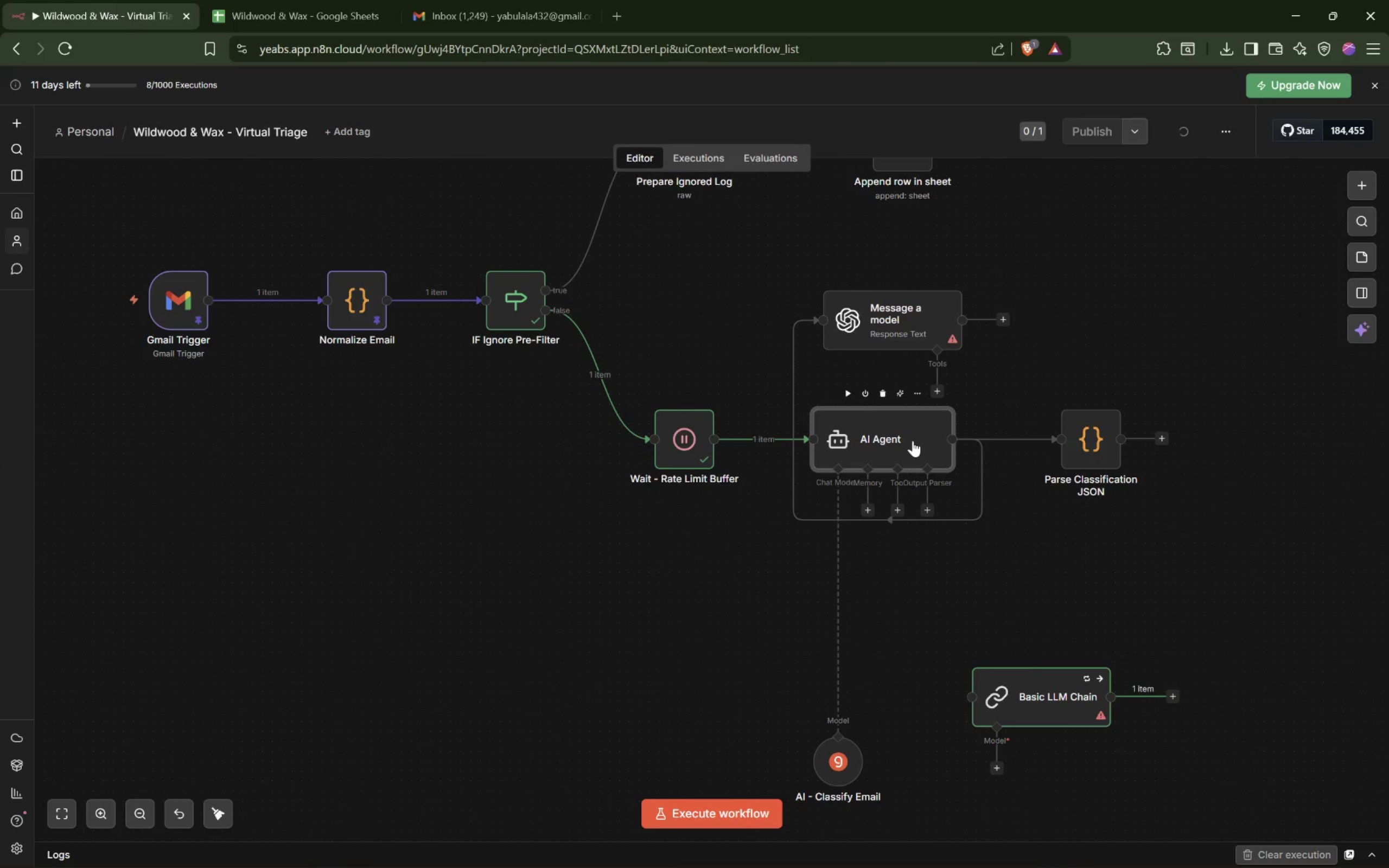 
key(Delete)
 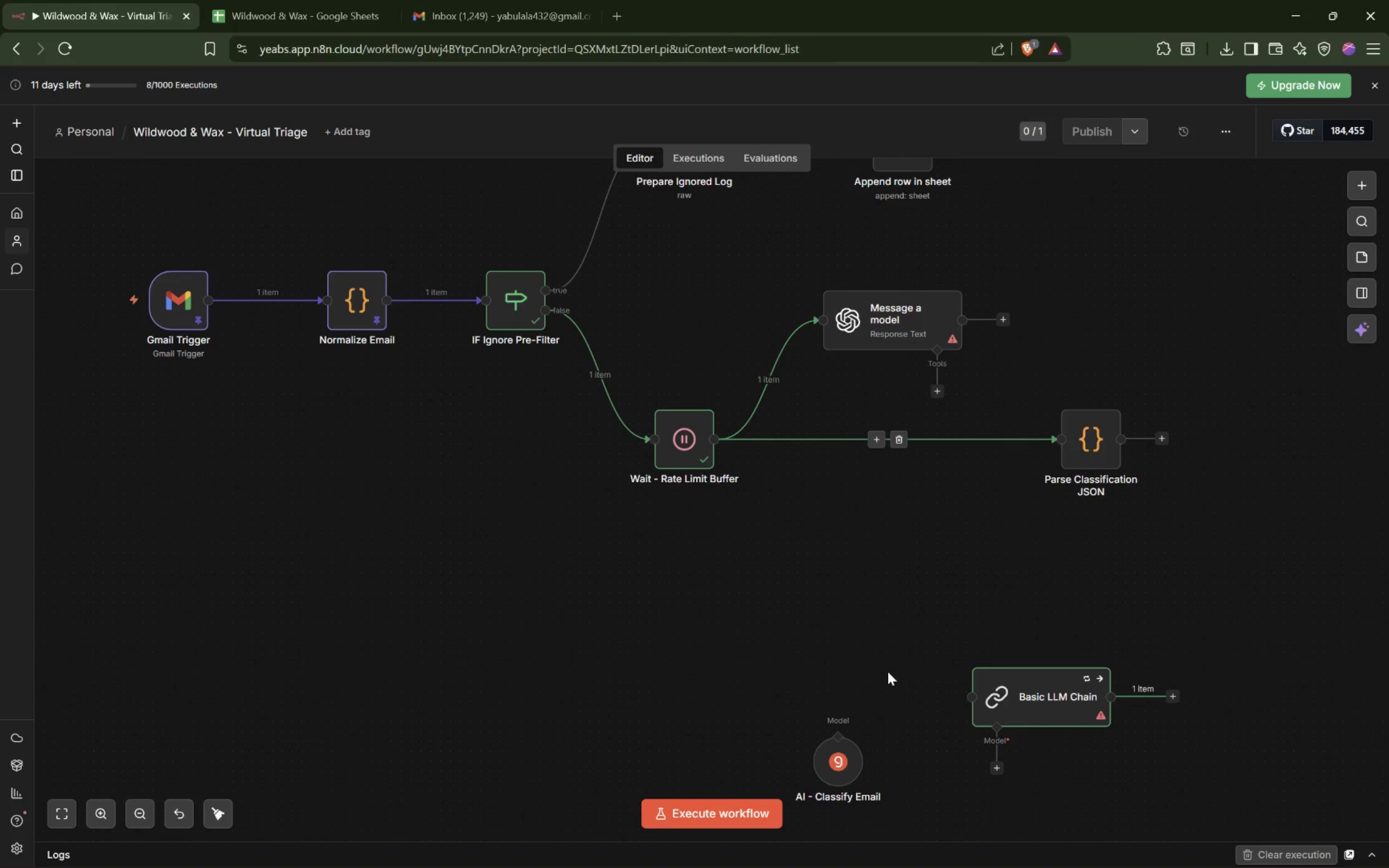 
left_click_drag(start_coordinate=[838, 757], to_coordinate=[668, 625])
 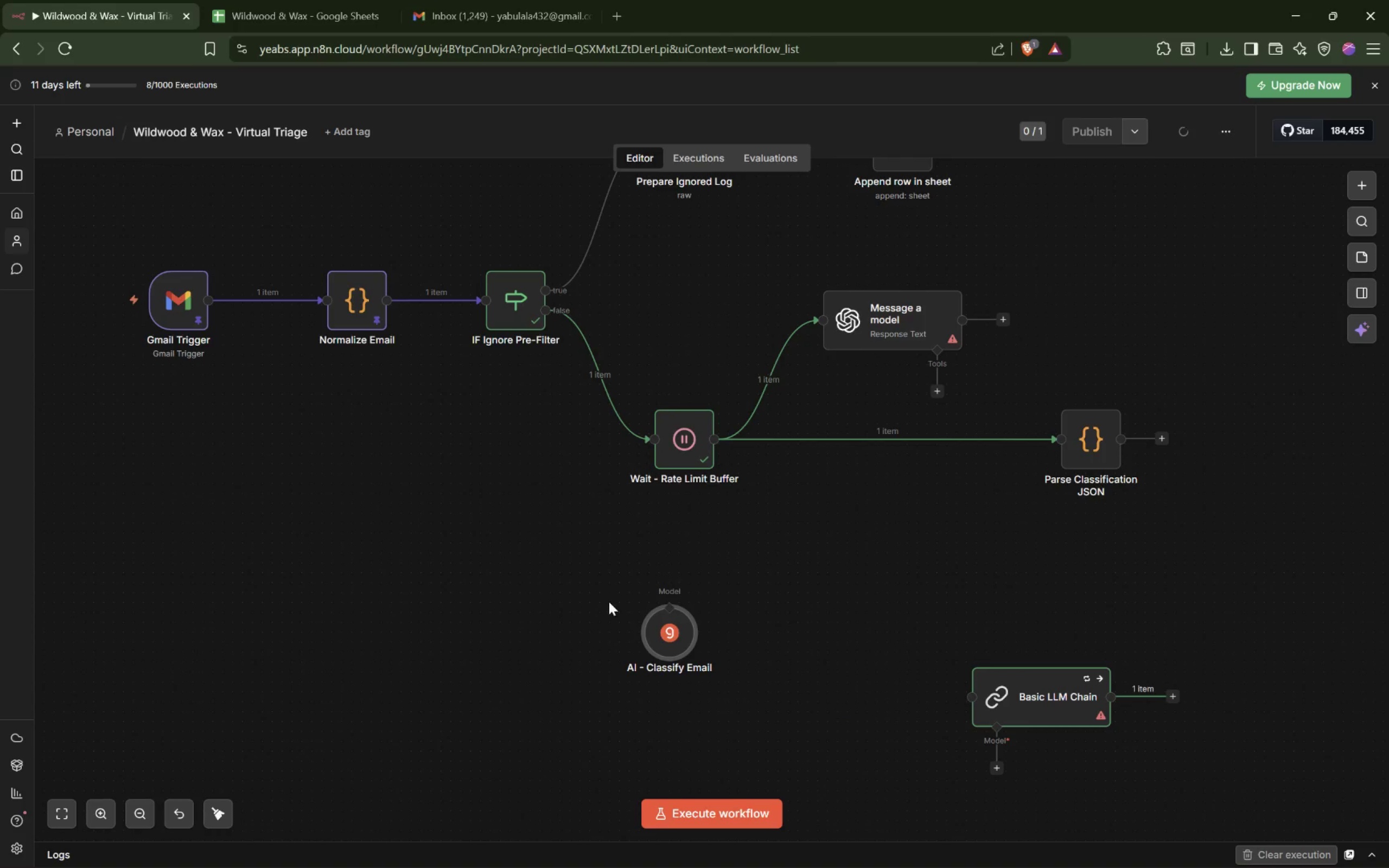 
left_click_drag(start_coordinate=[670, 636], to_coordinate=[201, 537])
 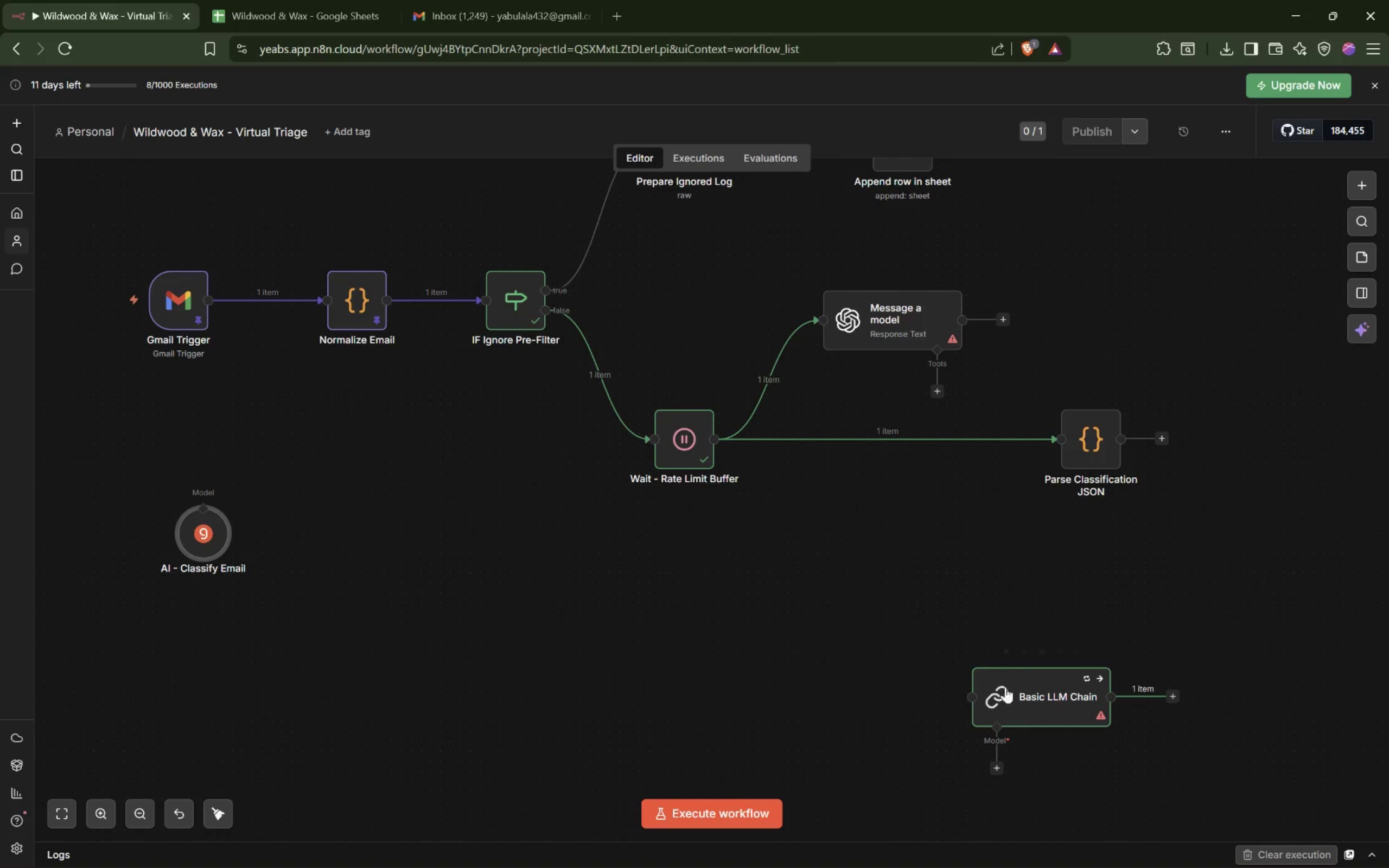 
left_click_drag(start_coordinate=[1041, 692], to_coordinate=[374, 541])
 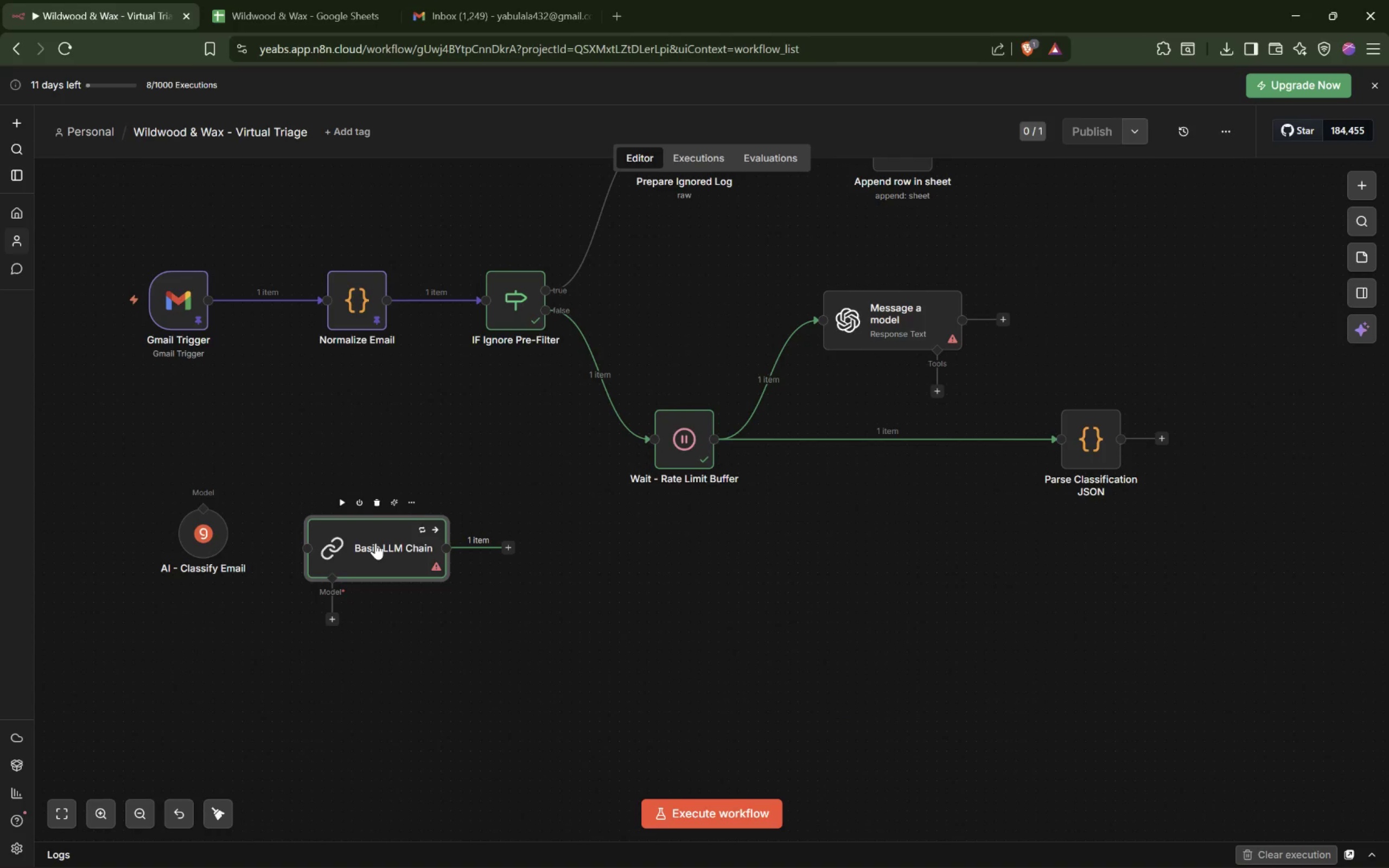 
wait(10.73)
 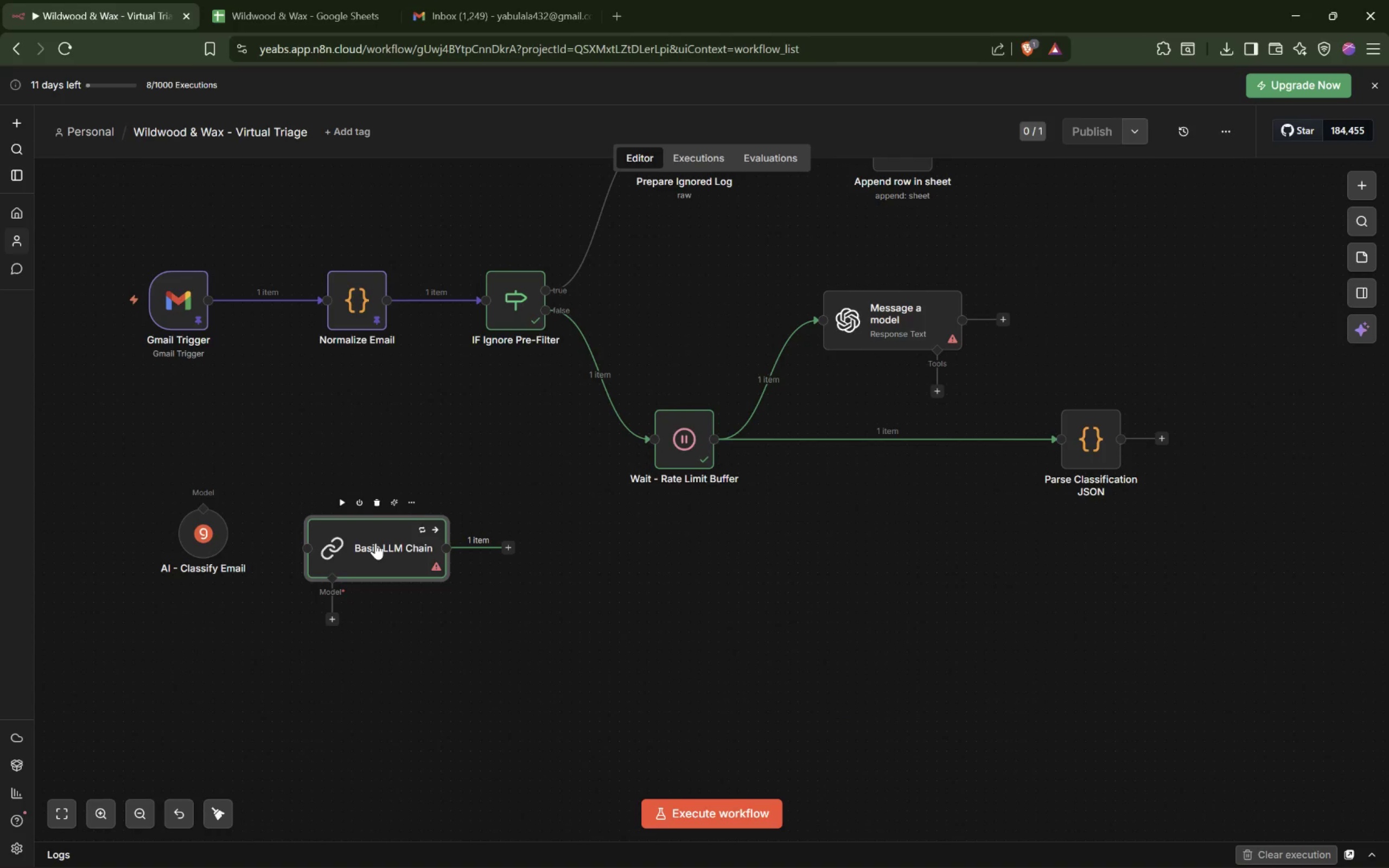 
double_click([832, 437])
 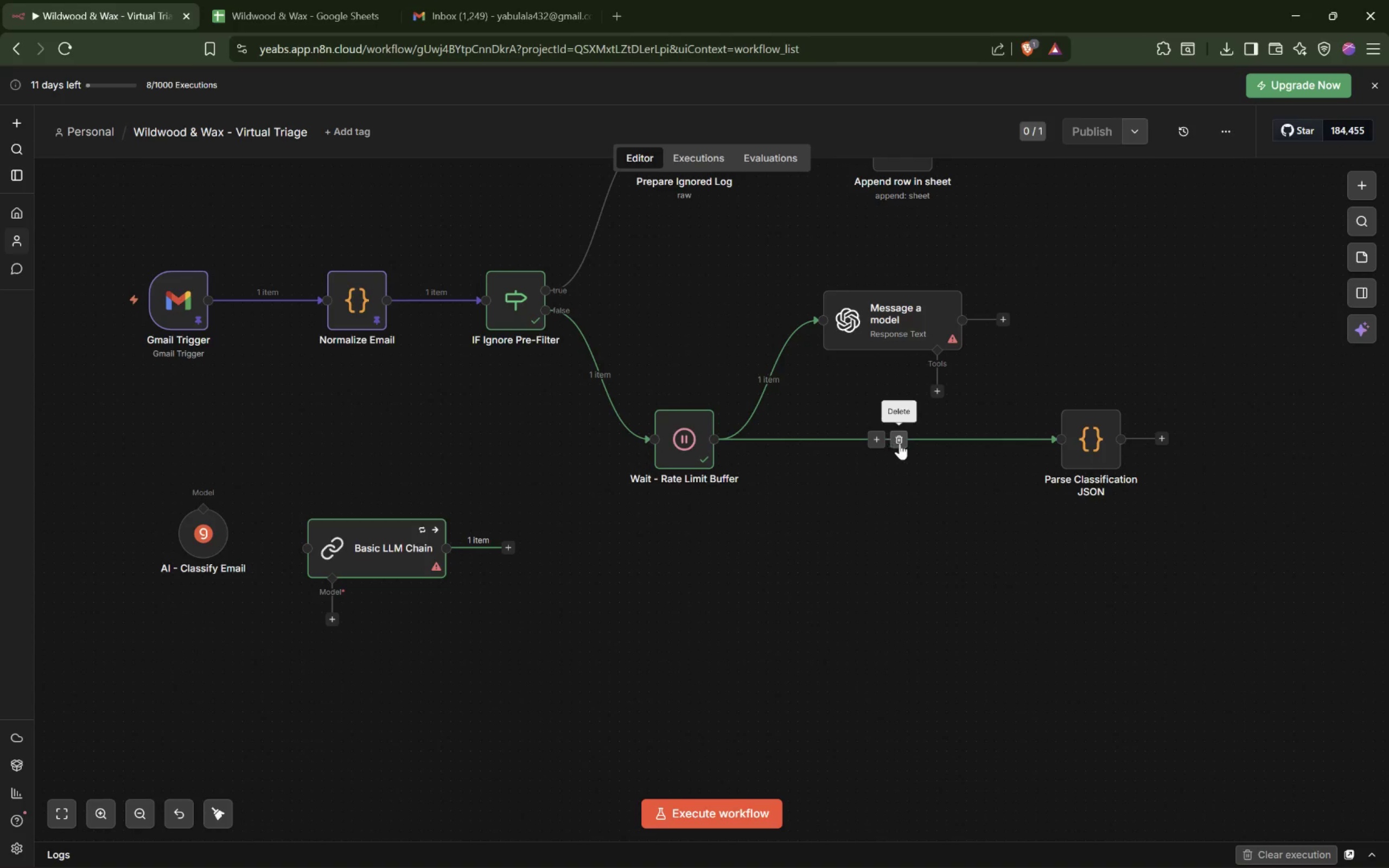 
left_click([906, 441])
 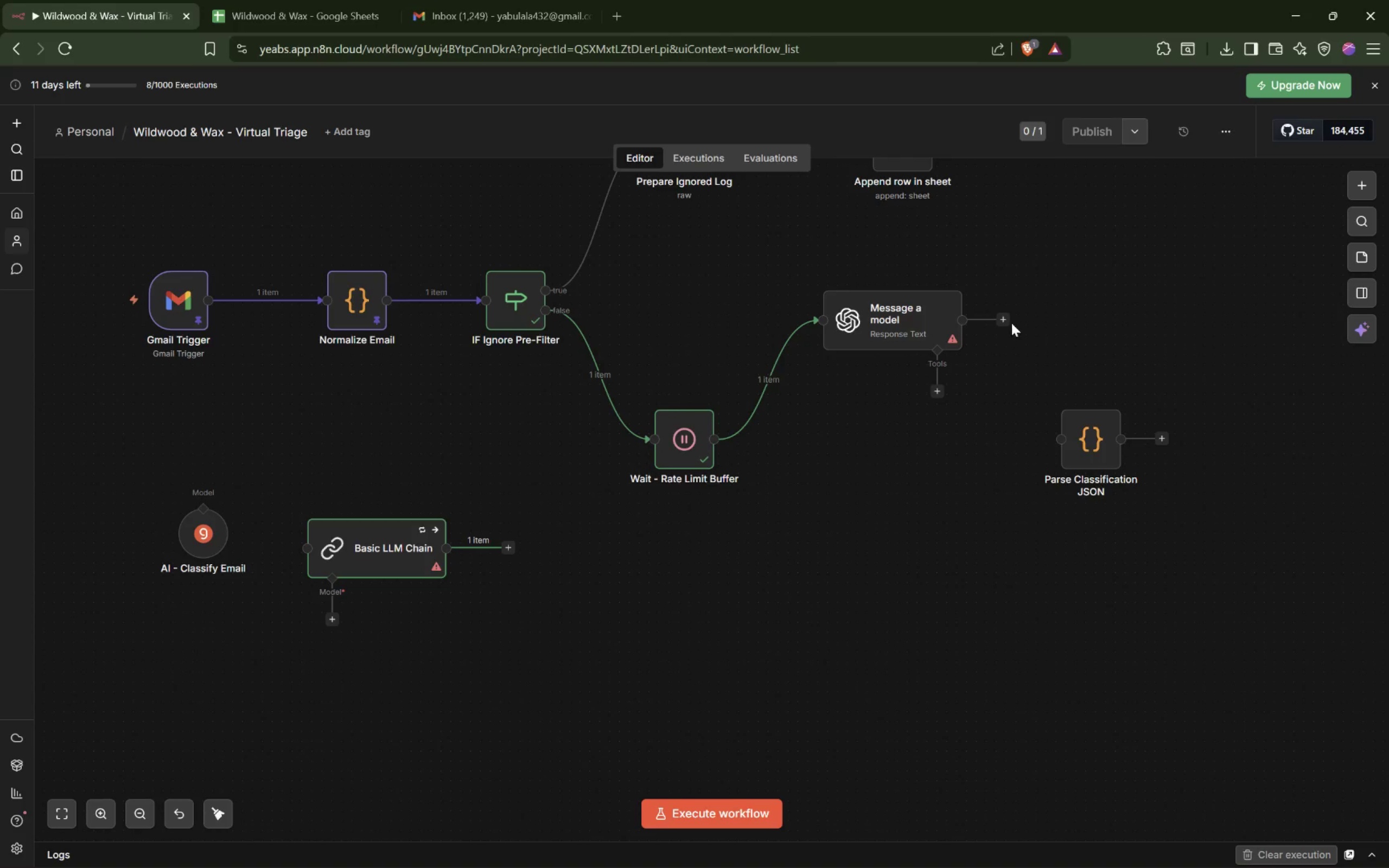 
left_click_drag(start_coordinate=[1005, 320], to_coordinate=[1051, 431])
 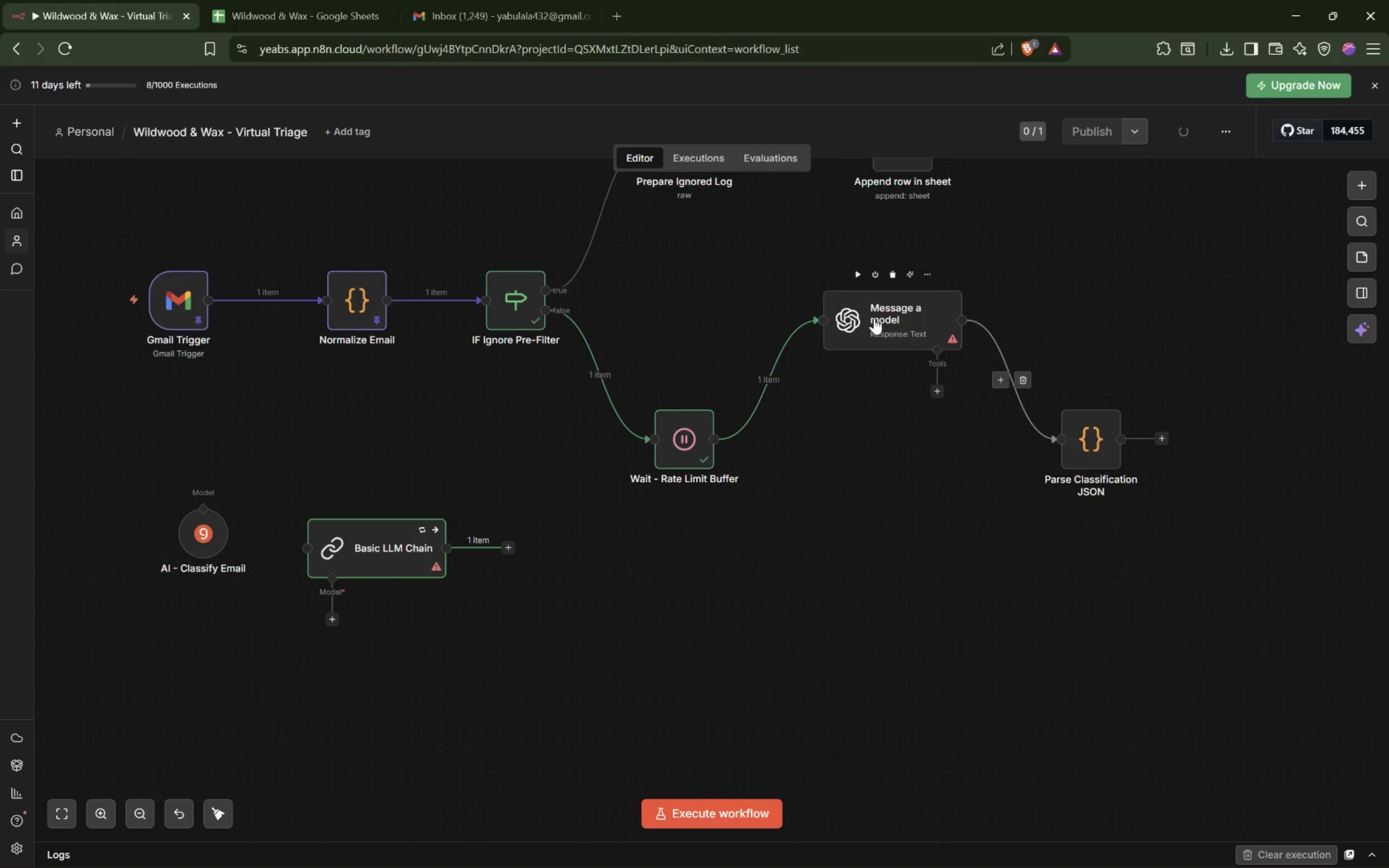 
left_click_drag(start_coordinate=[874, 318], to_coordinate=[858, 468])
 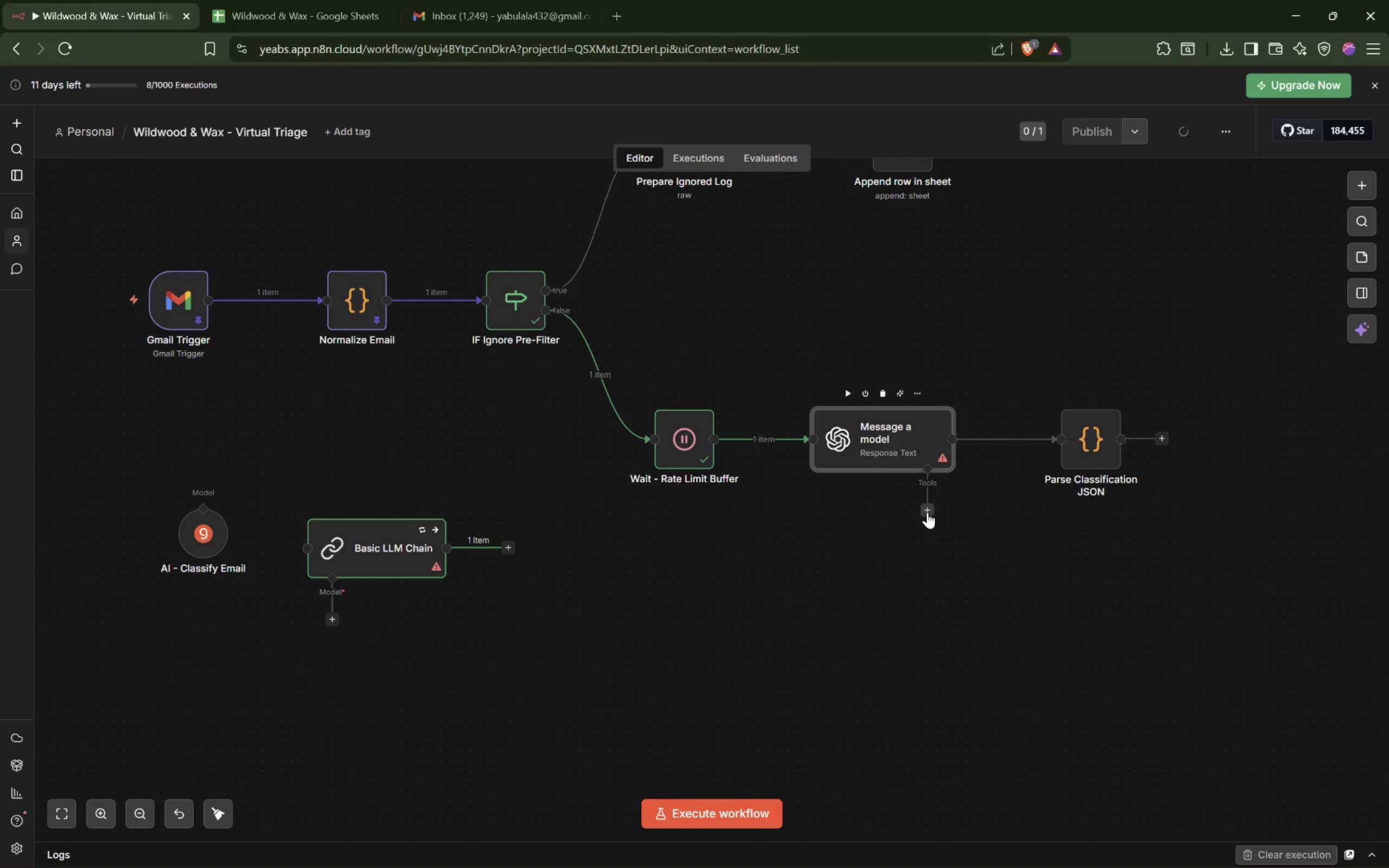 
left_click([927, 512])
 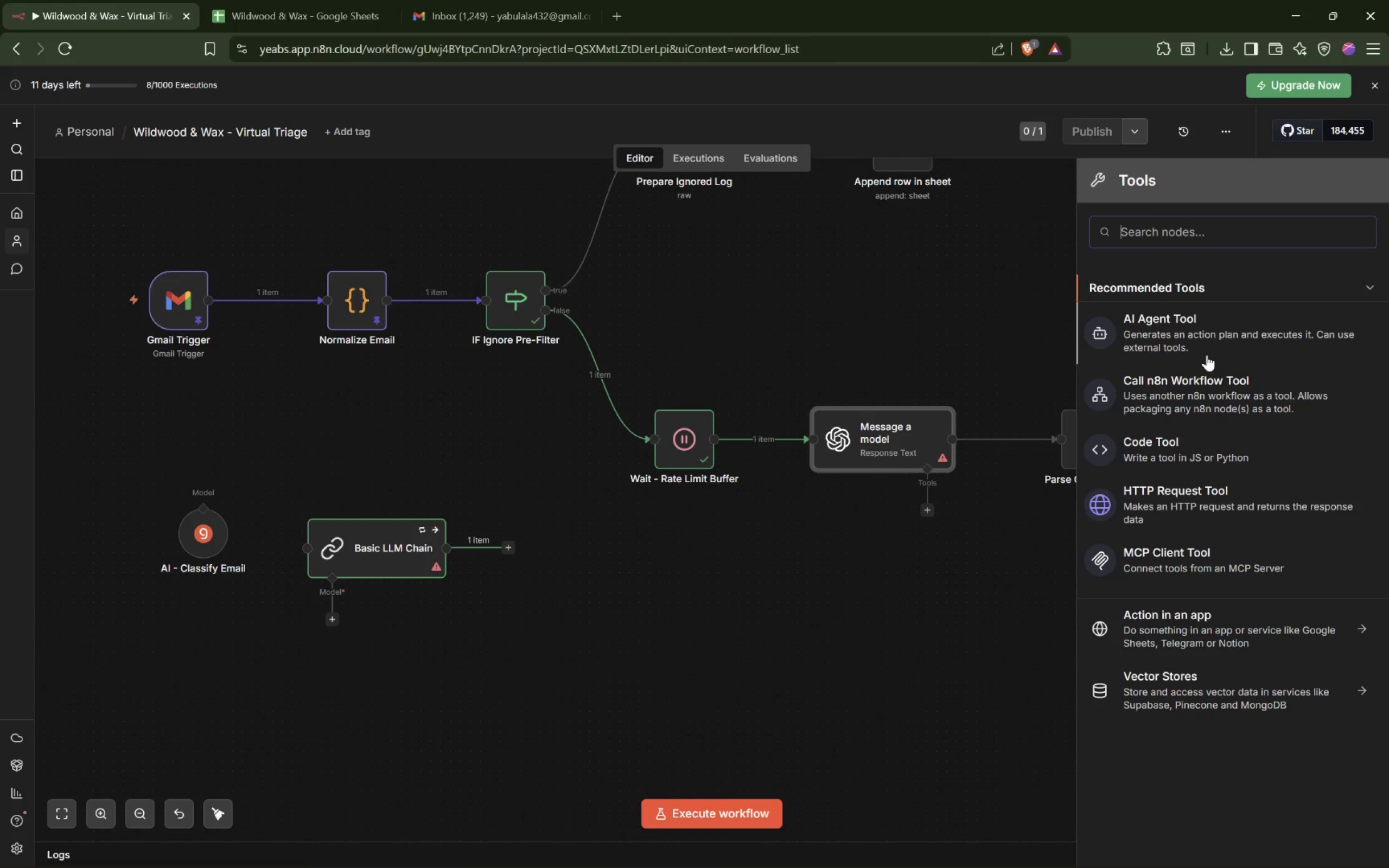 
wait(5.07)
 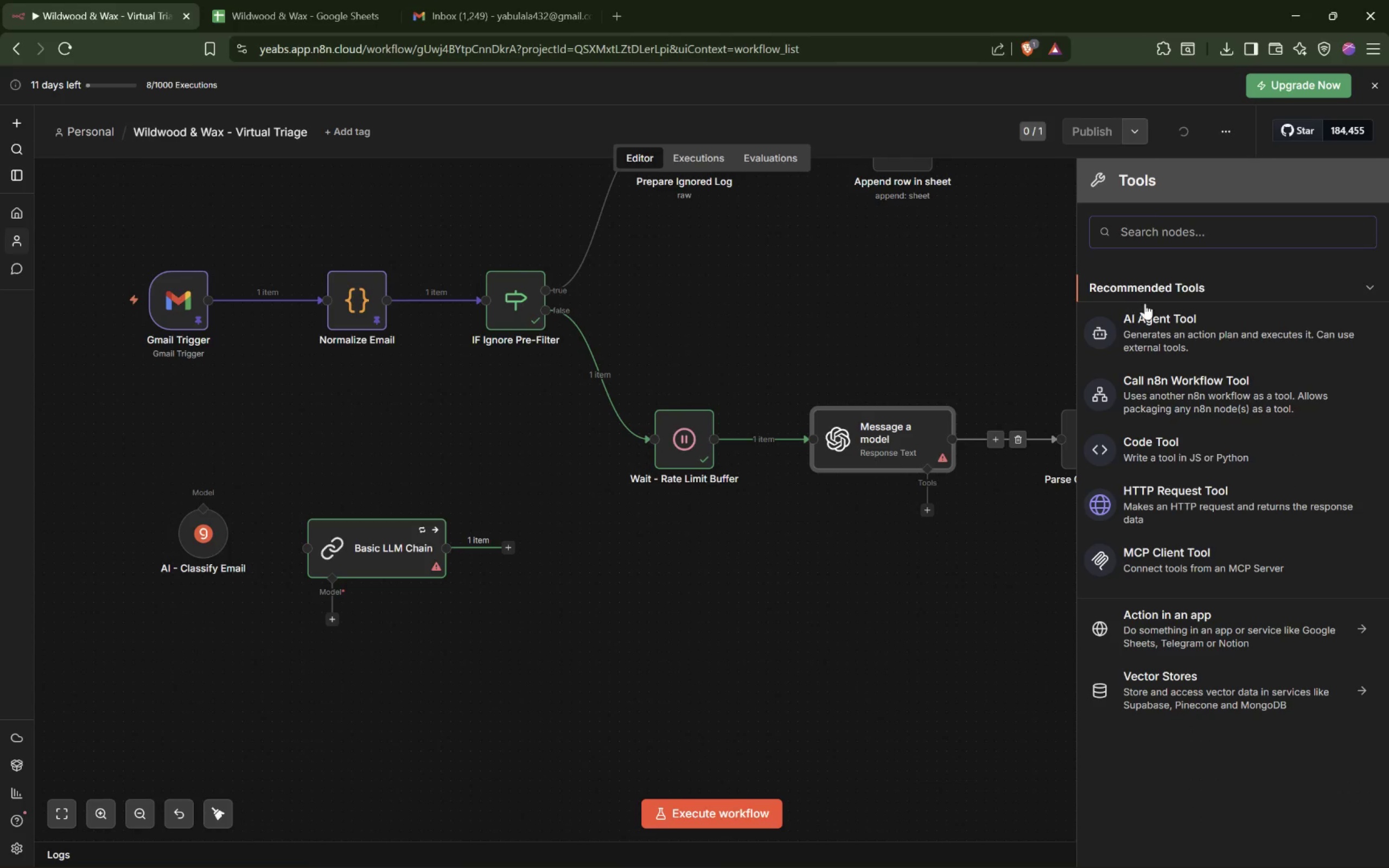 
left_click([1161, 328])
 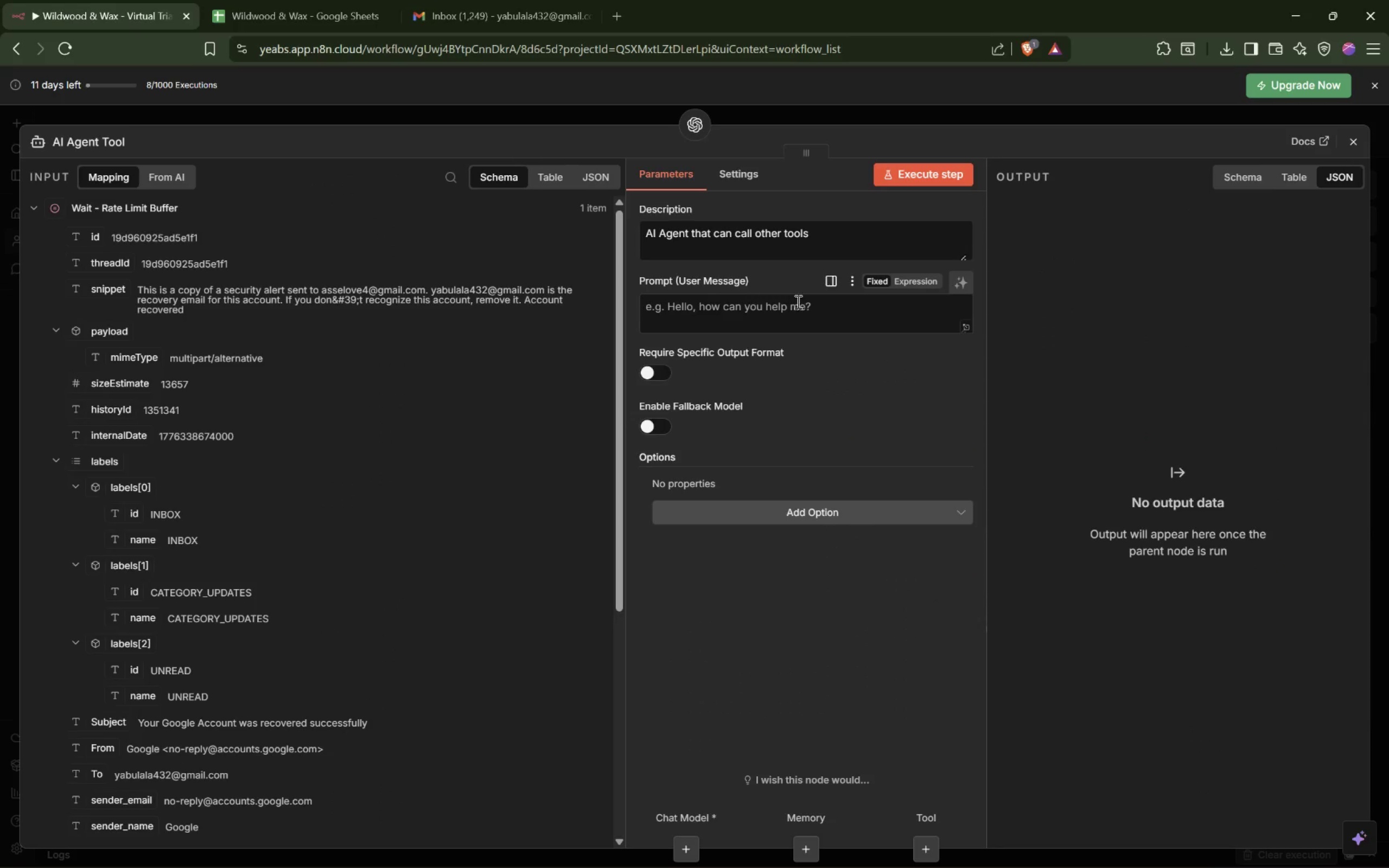 
left_click([768, 113])
 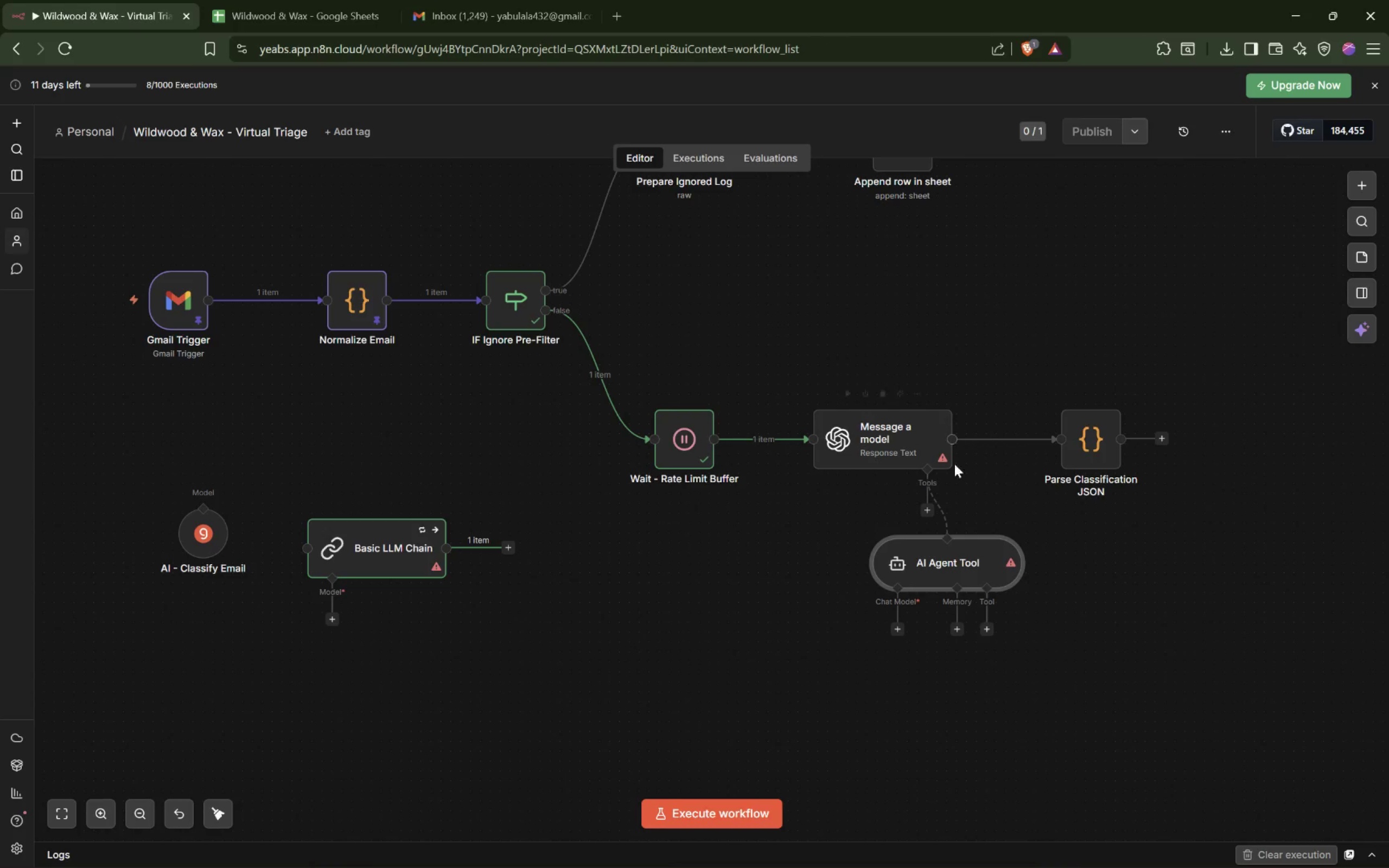 
left_click([978, 556])
 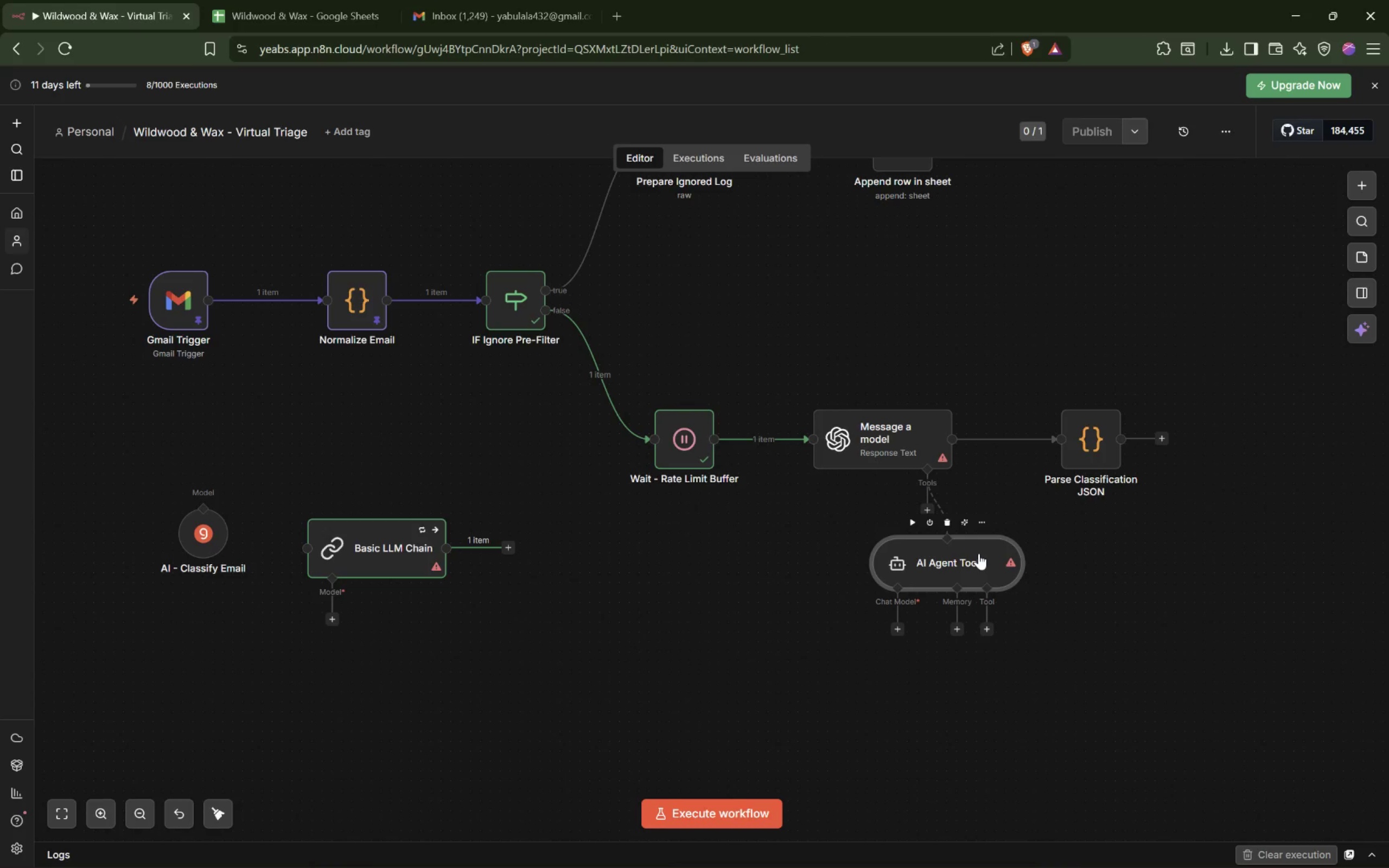 
key(Delete)
 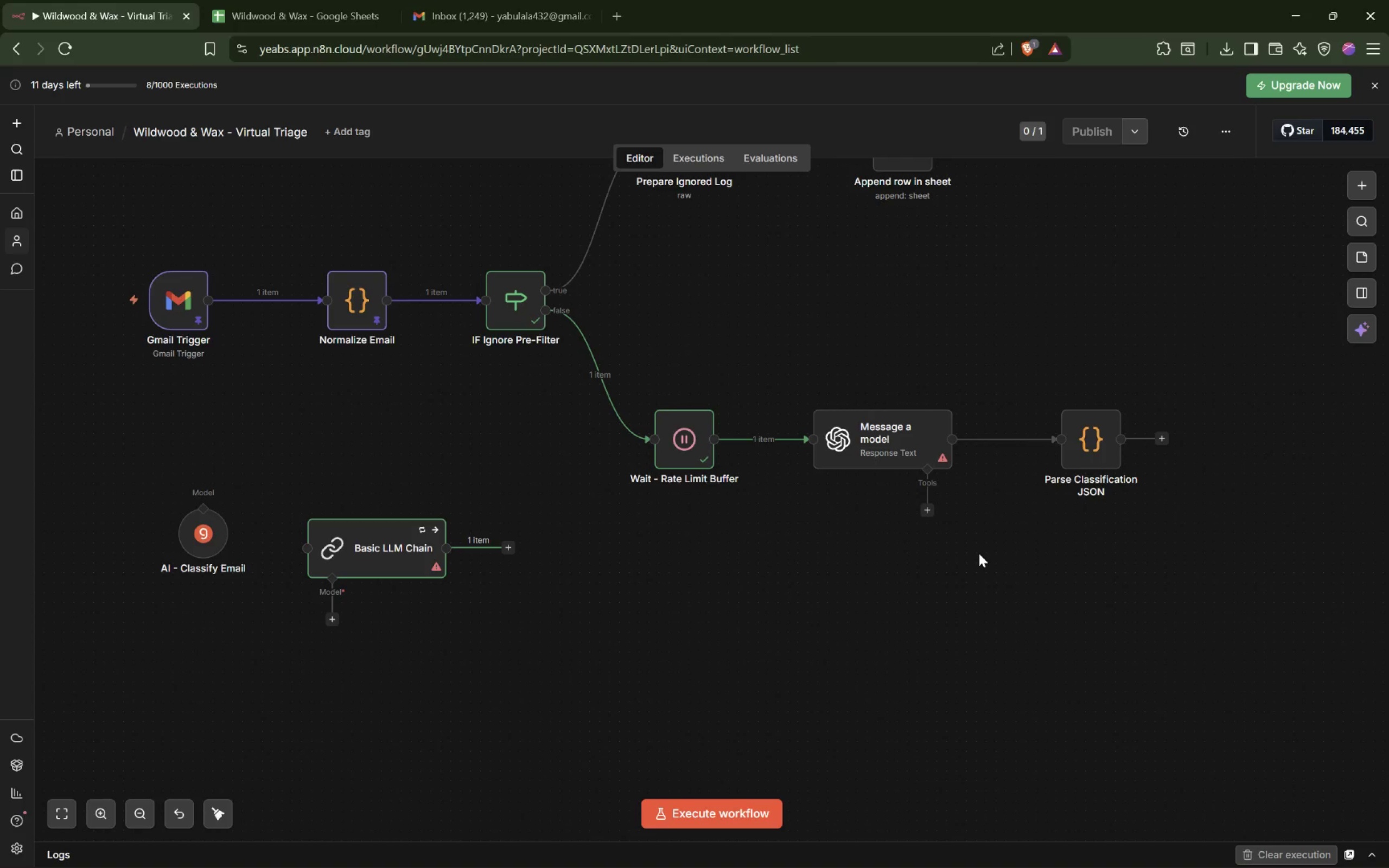 
wait(20.67)
 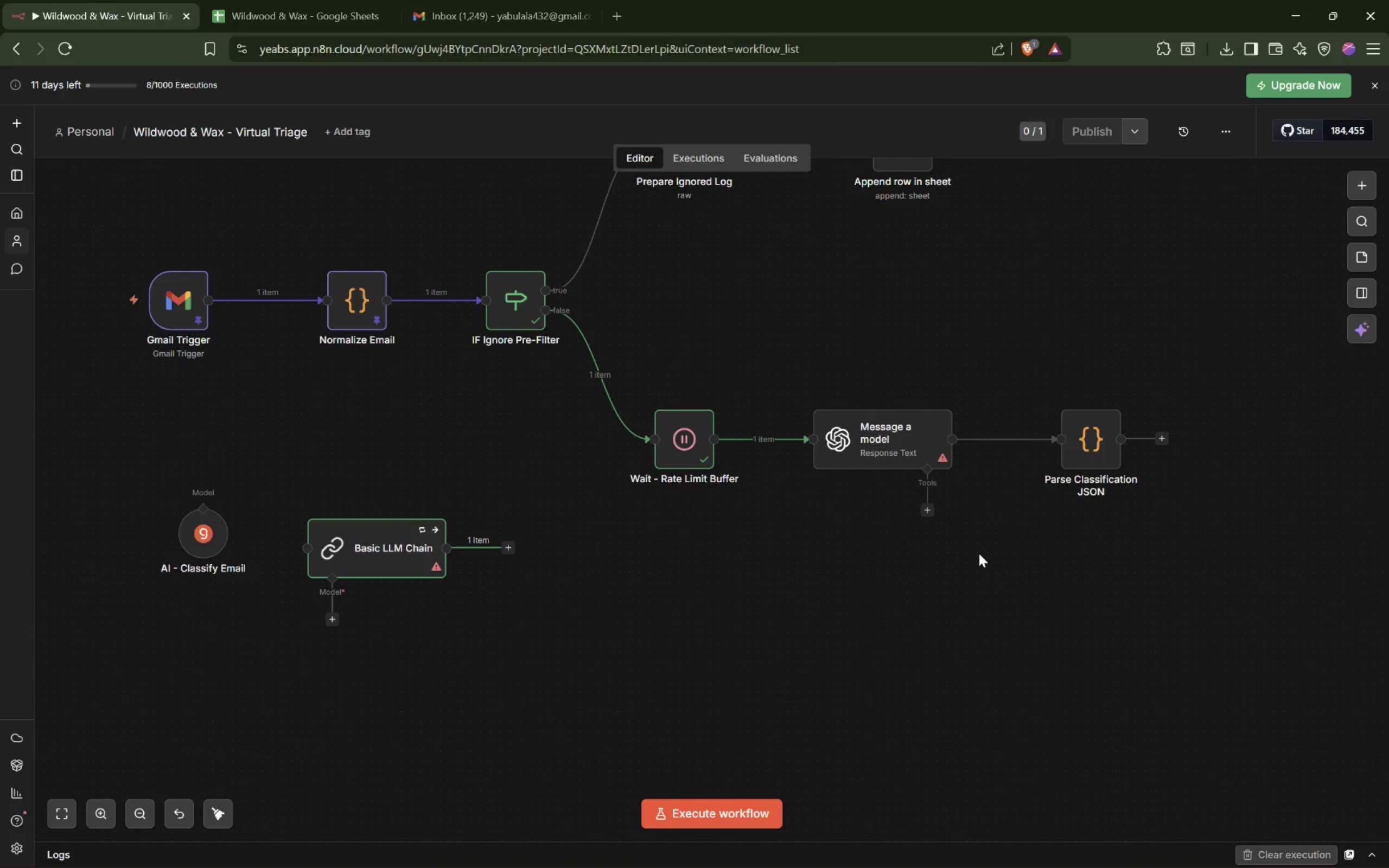 
scroll: coordinate [763, 414], scroll_direction: up, amount: 4.0
 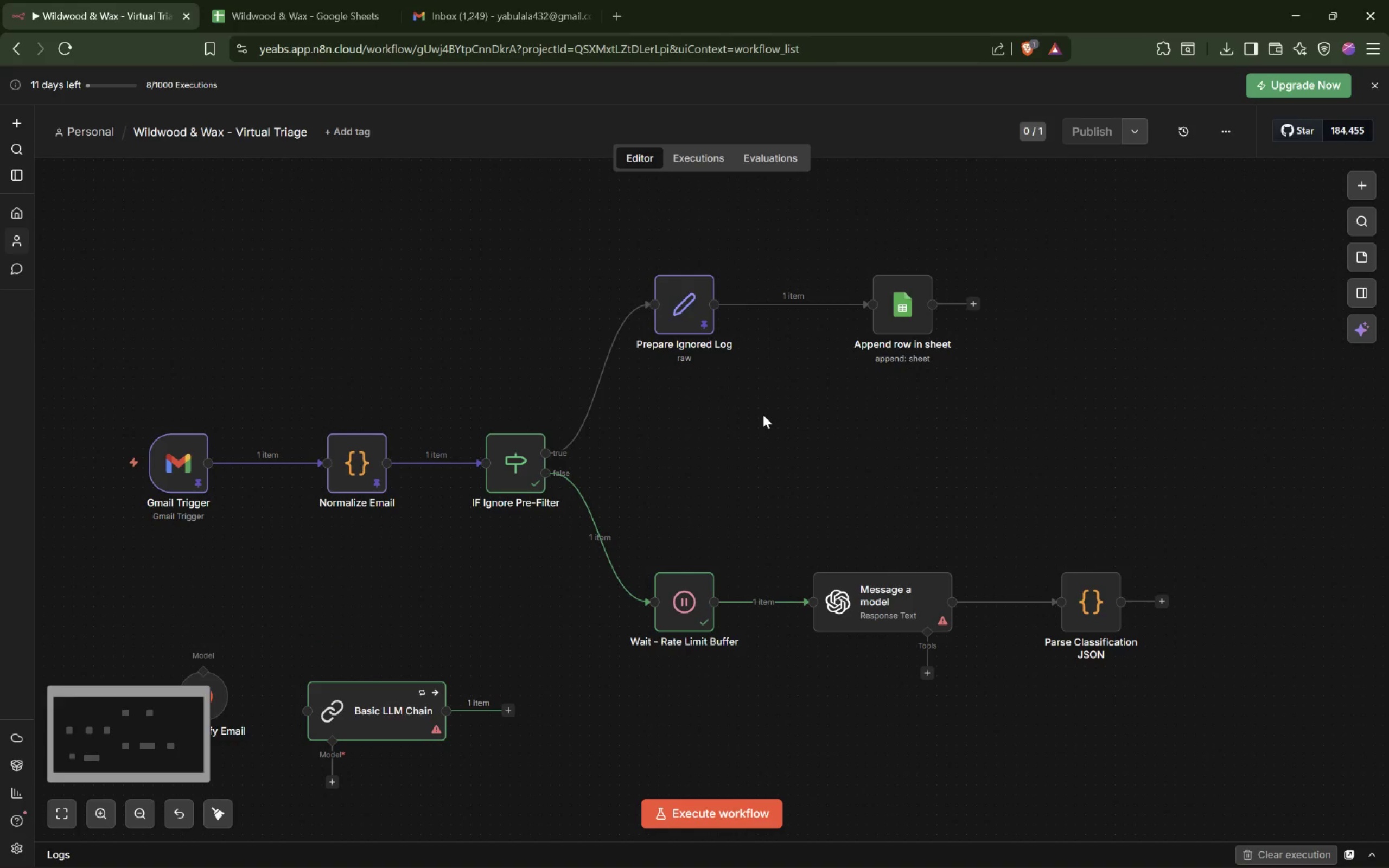 
hold_key(key=ControlLeft, duration=1.41)
scroll: coordinate [763, 414], scroll_direction: down, amount: 1.0
 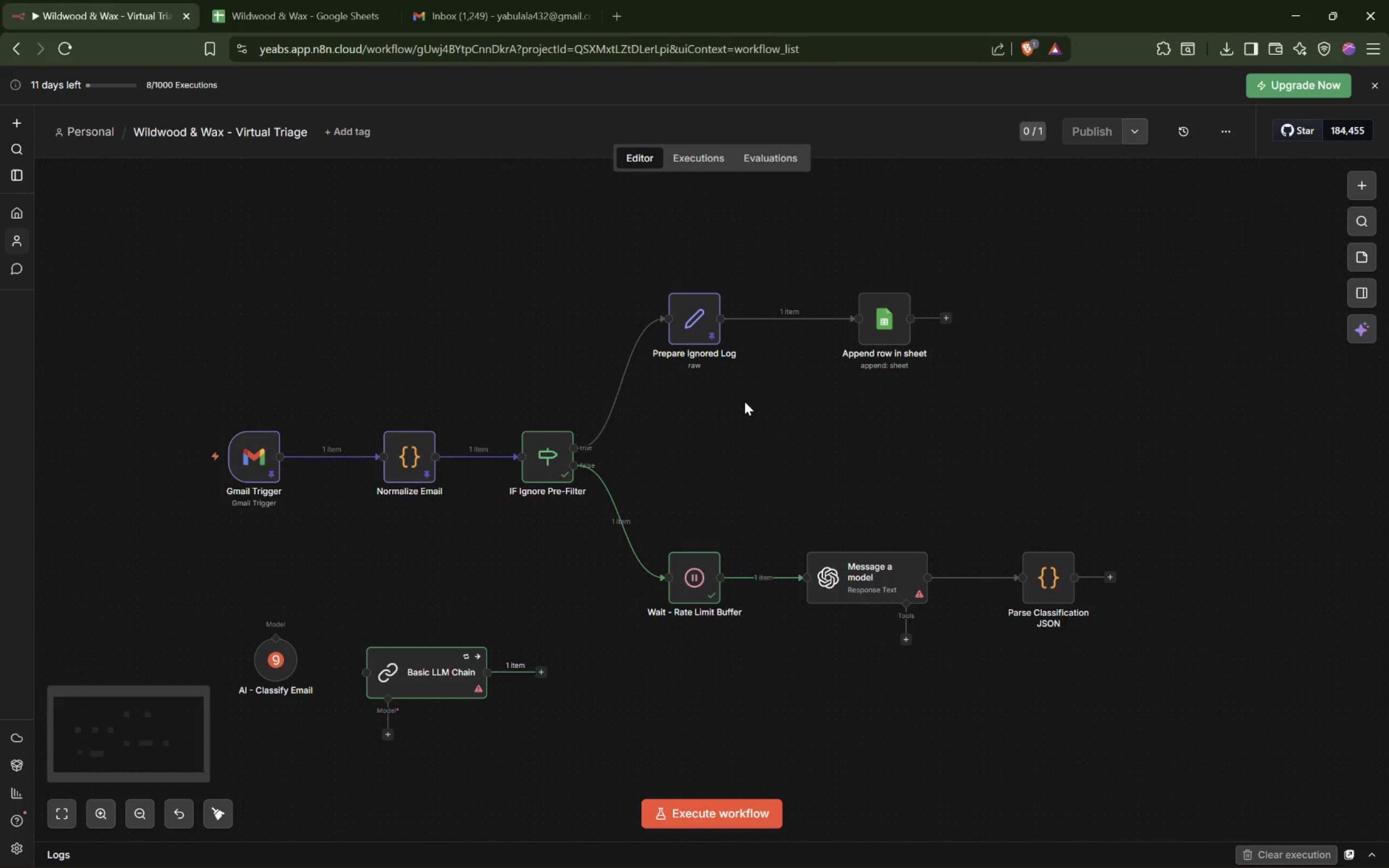 
left_click([744, 414])
 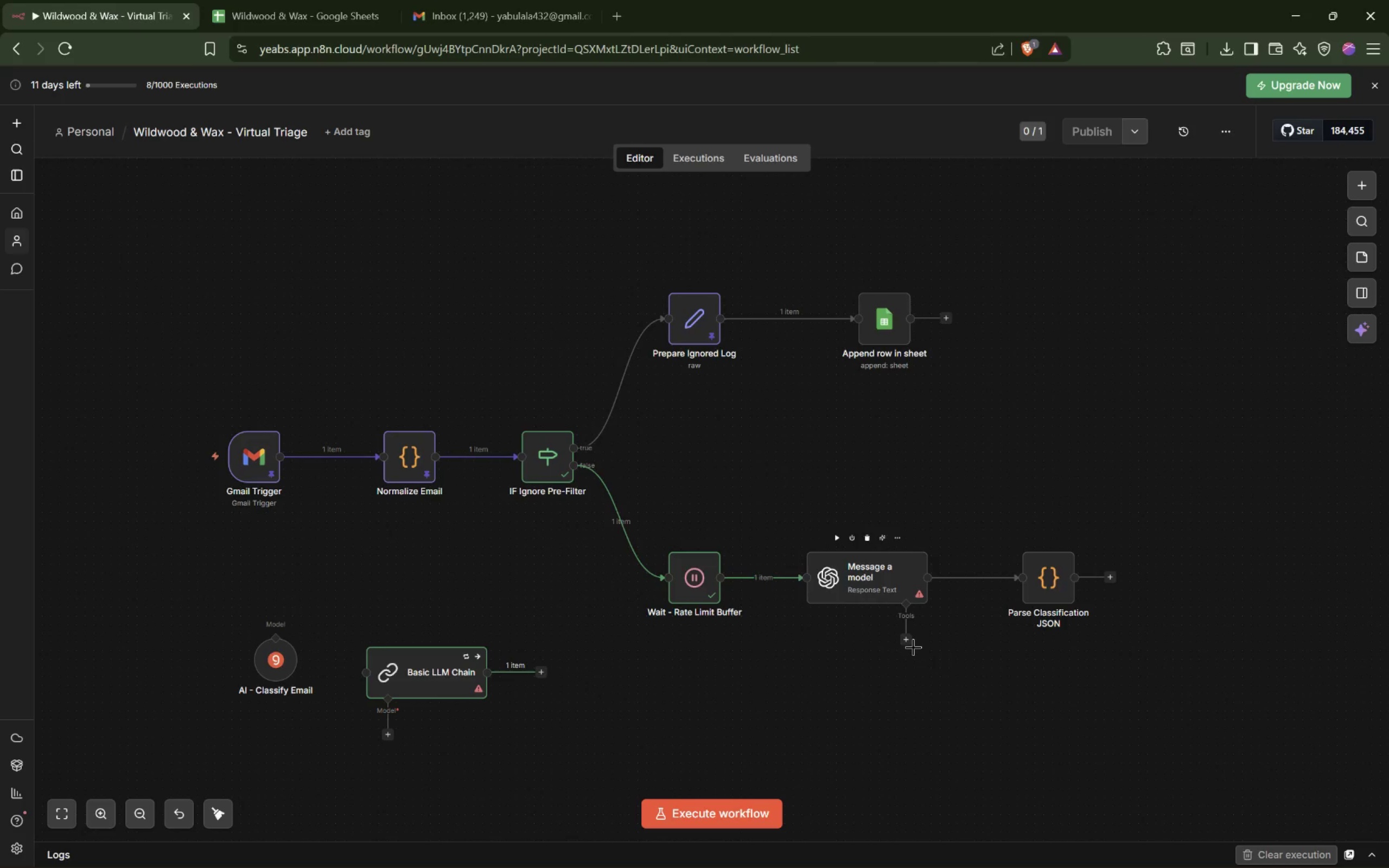 
wait(5.12)
 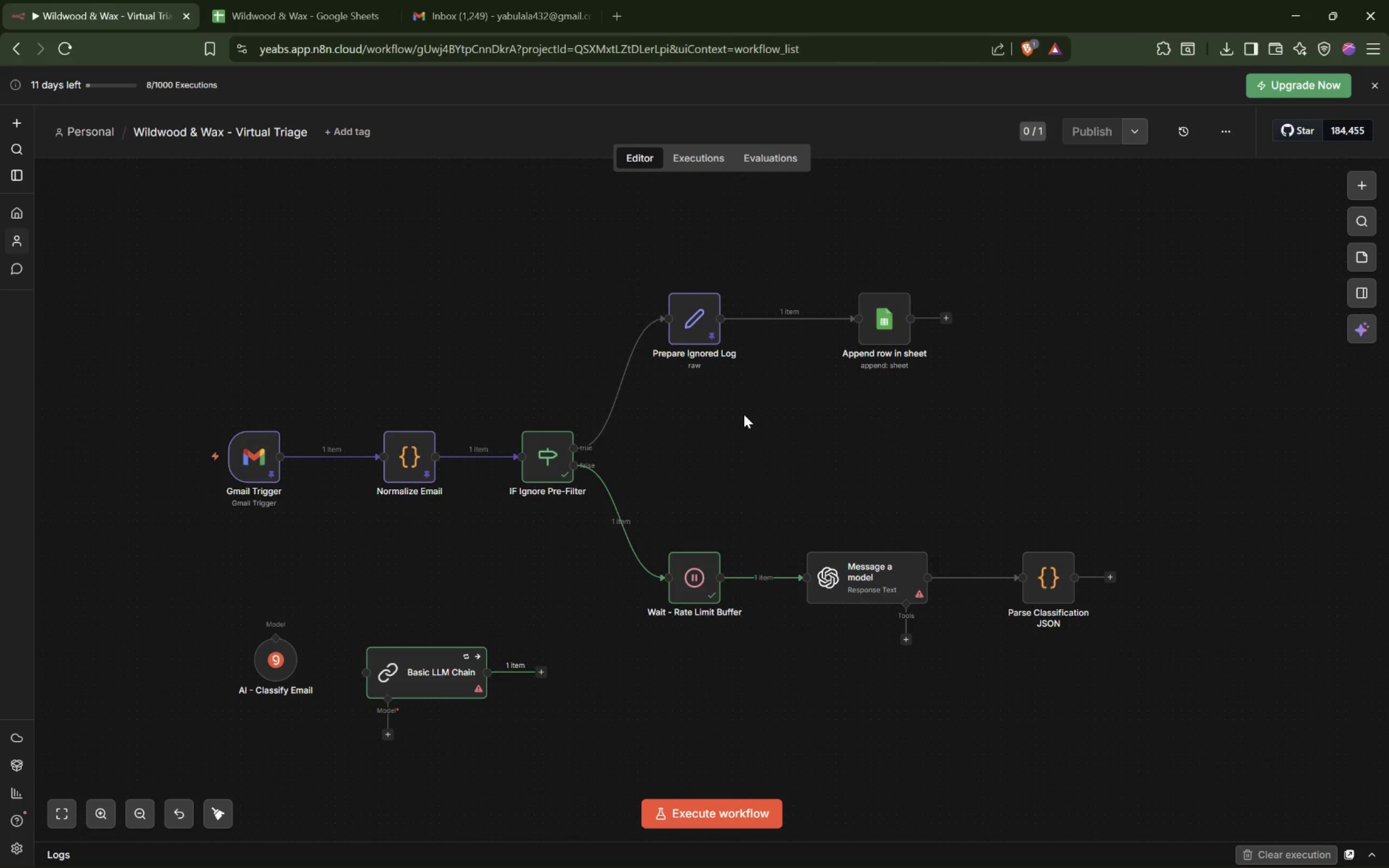 
double_click([874, 577])
 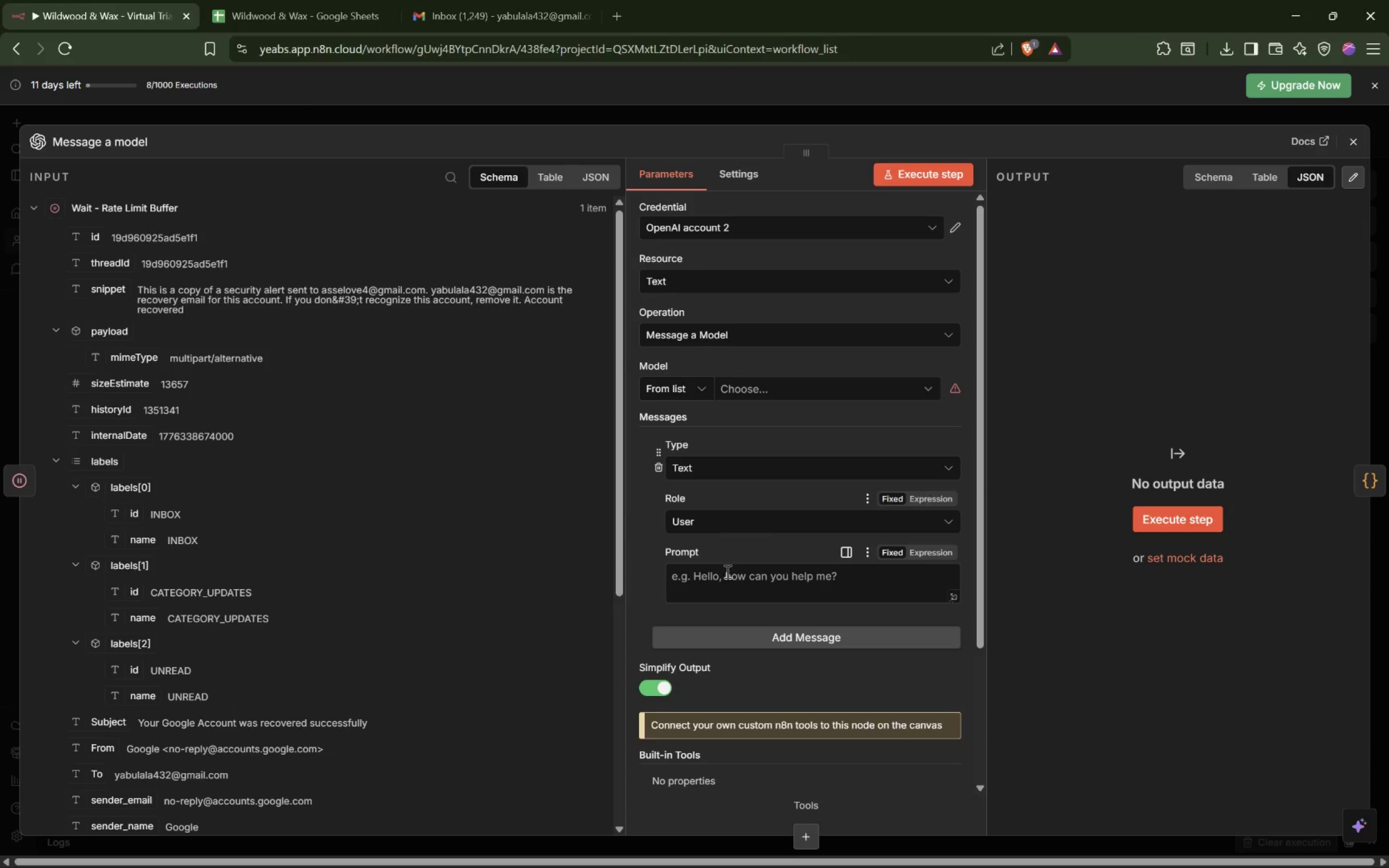 
left_click([688, 108])
 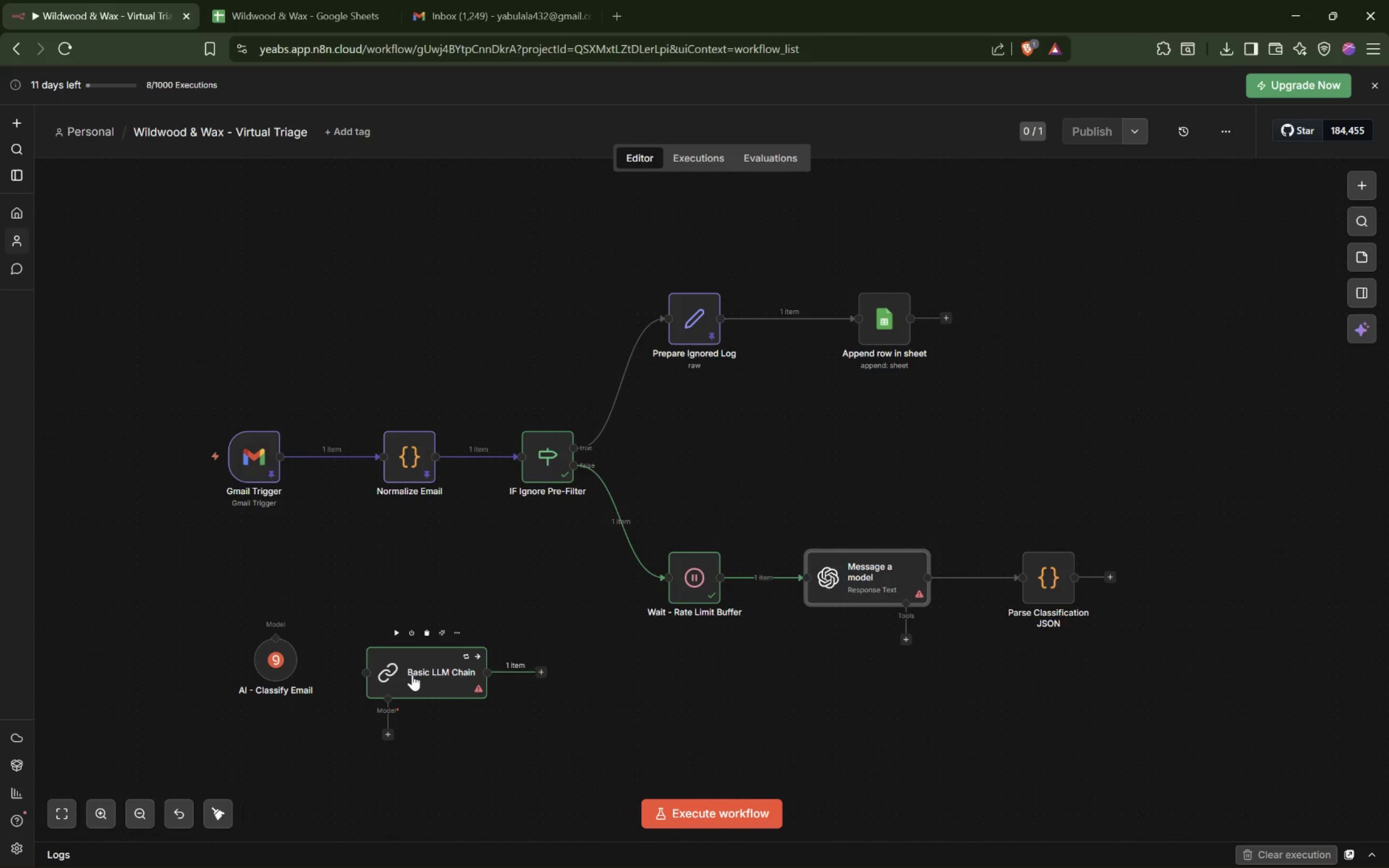 
double_click([413, 674])
 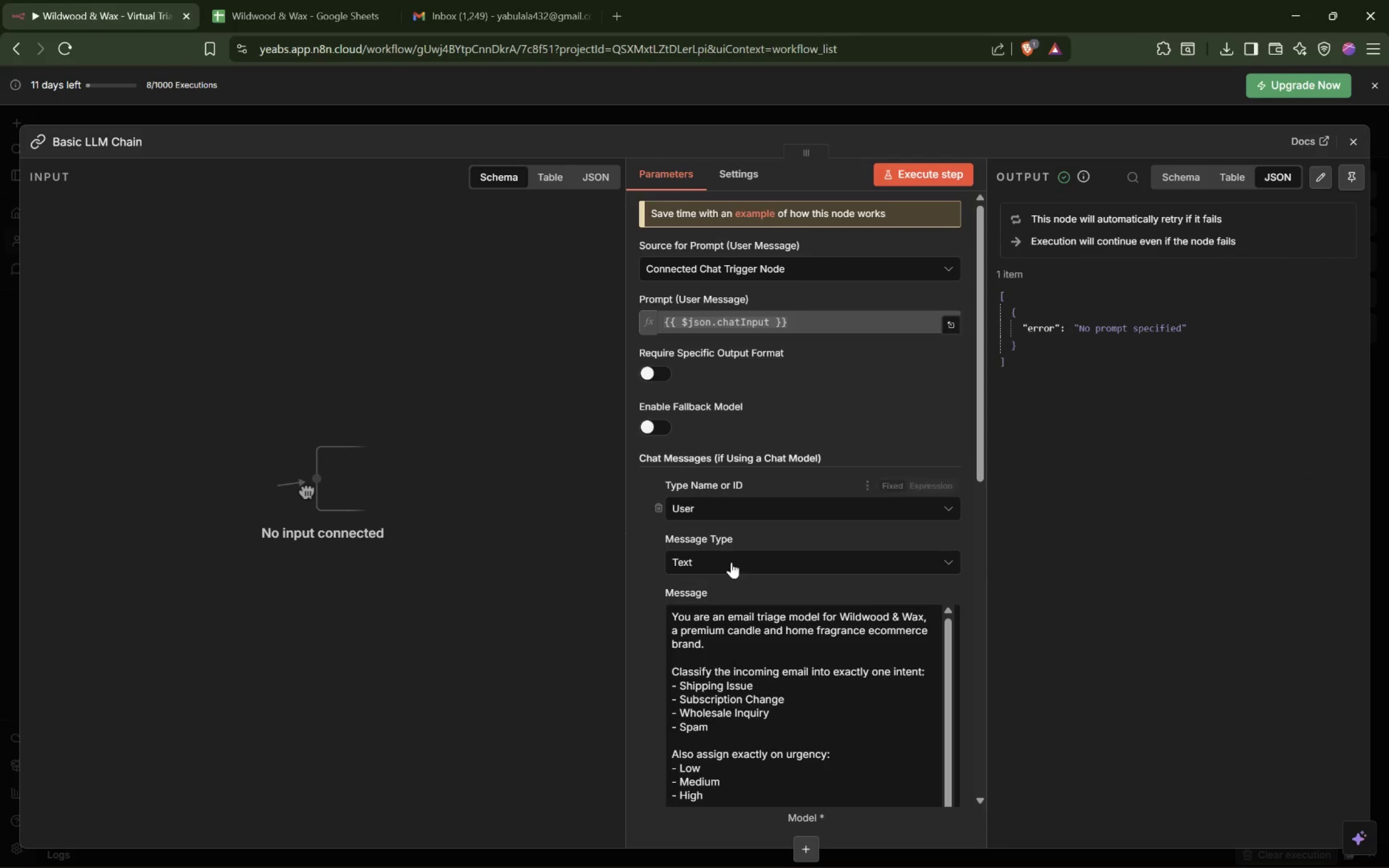 
left_click([765, 660])
 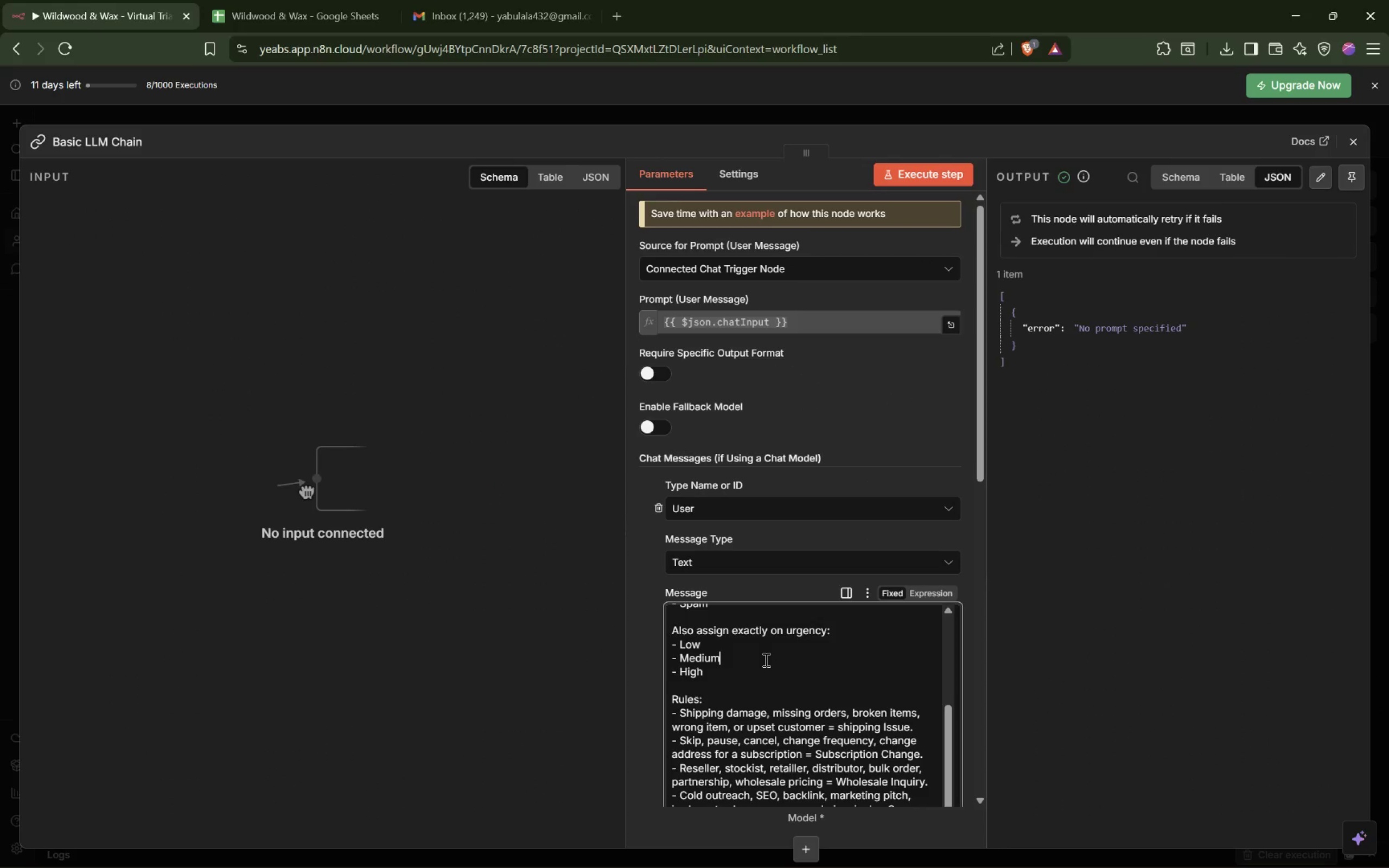 
scroll: coordinate [764, 647], scroll_direction: down, amount: 5.0
 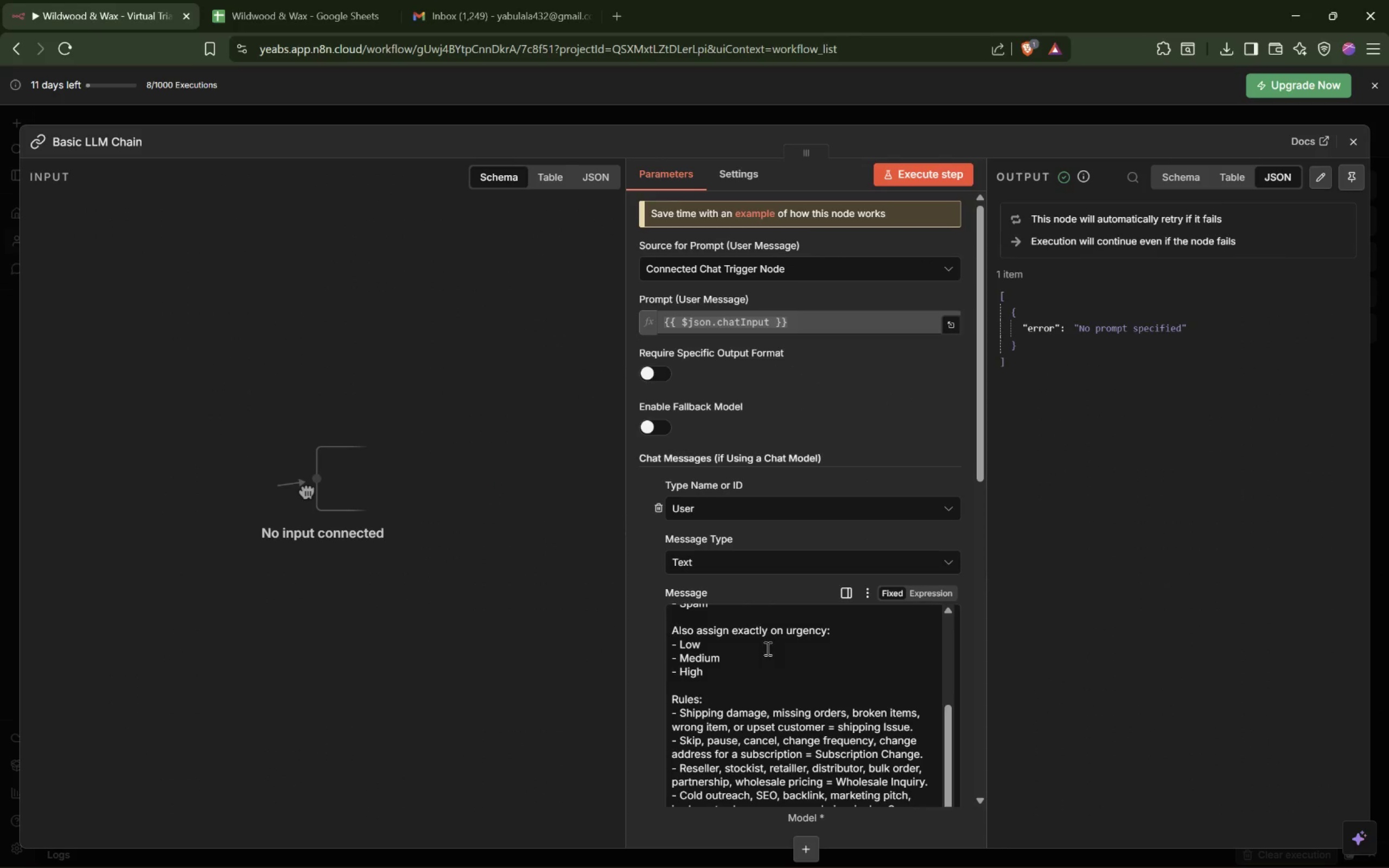 
key(Control+A)
 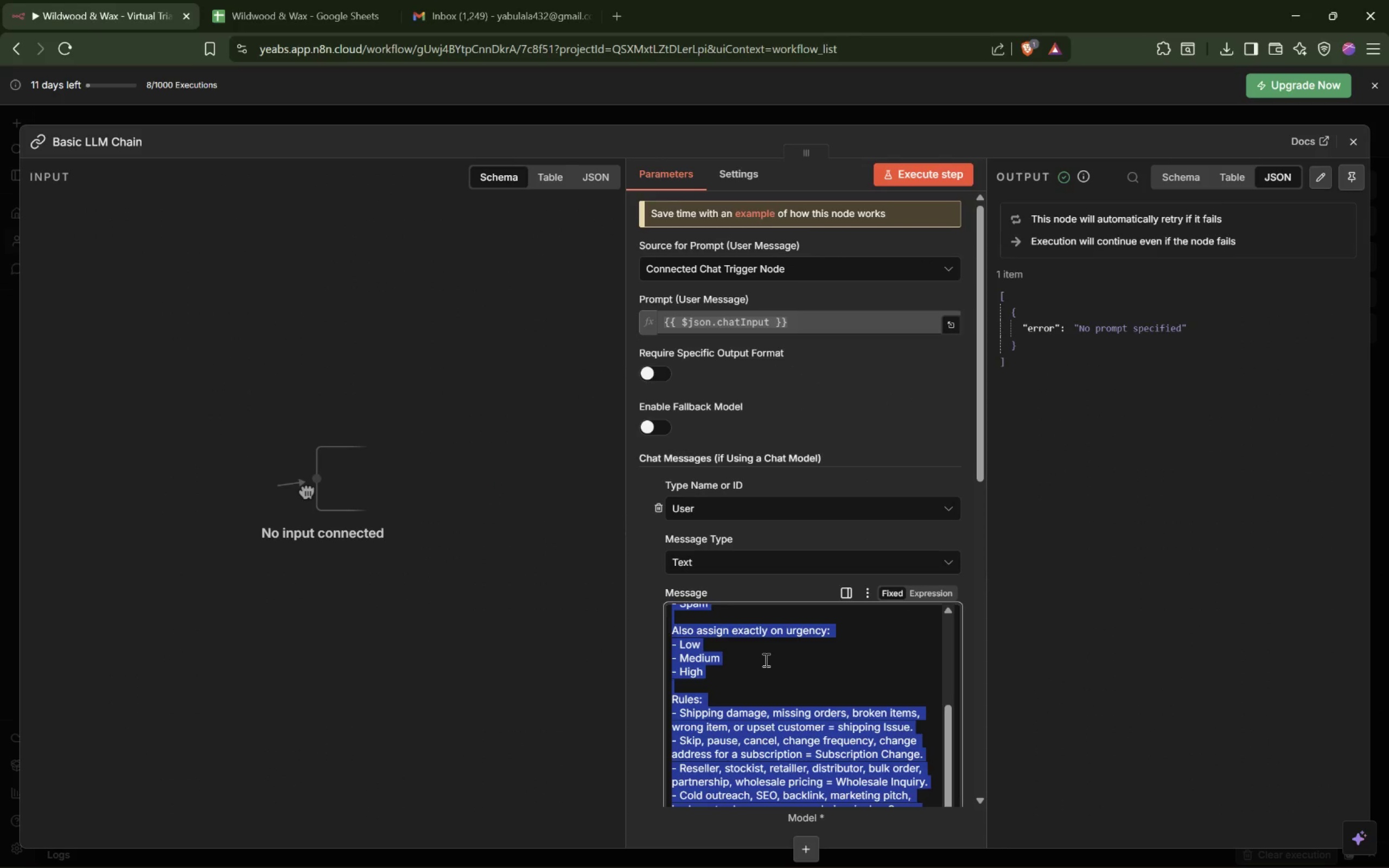 
key(Control+C)
 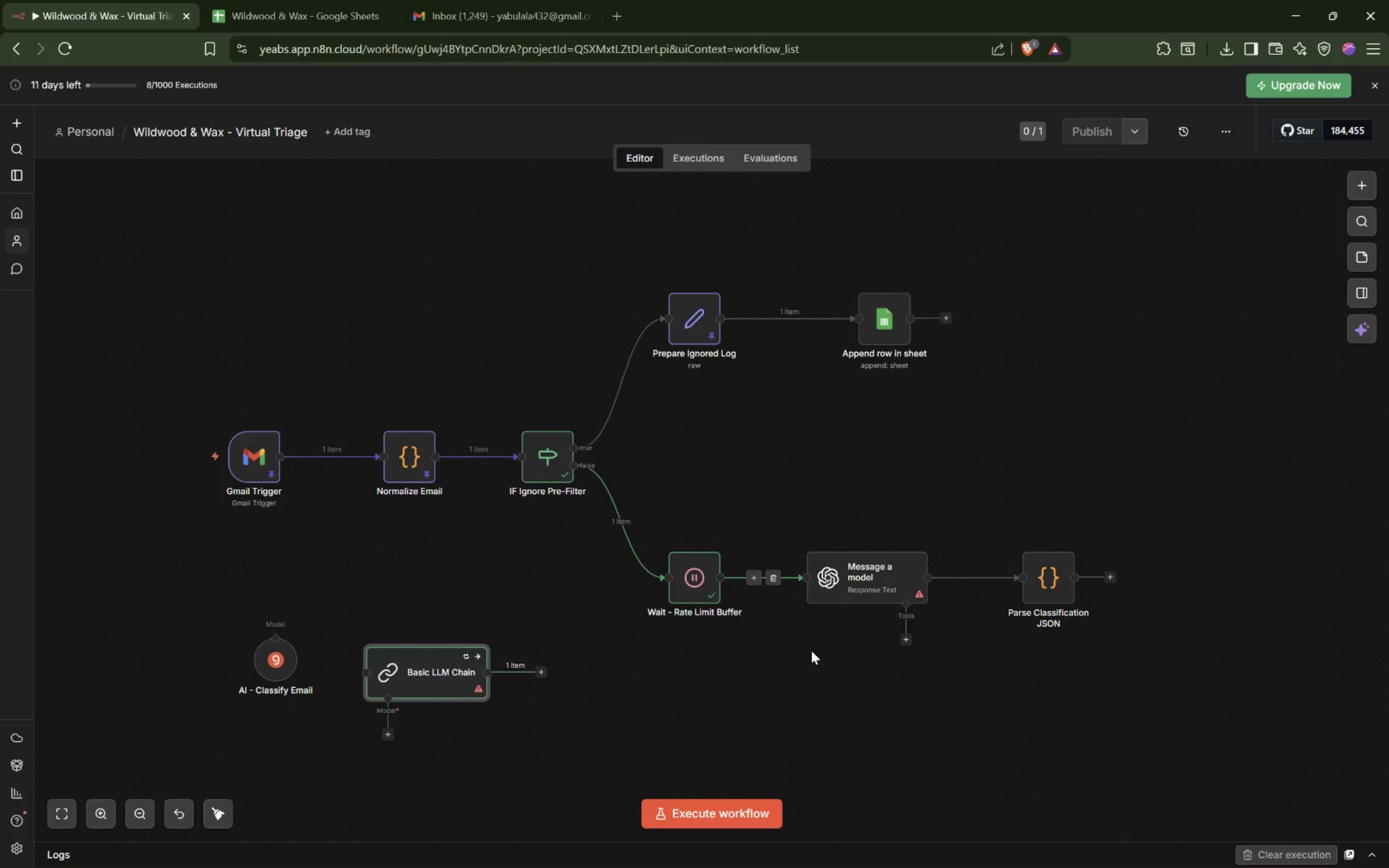 
double_click([862, 590])
 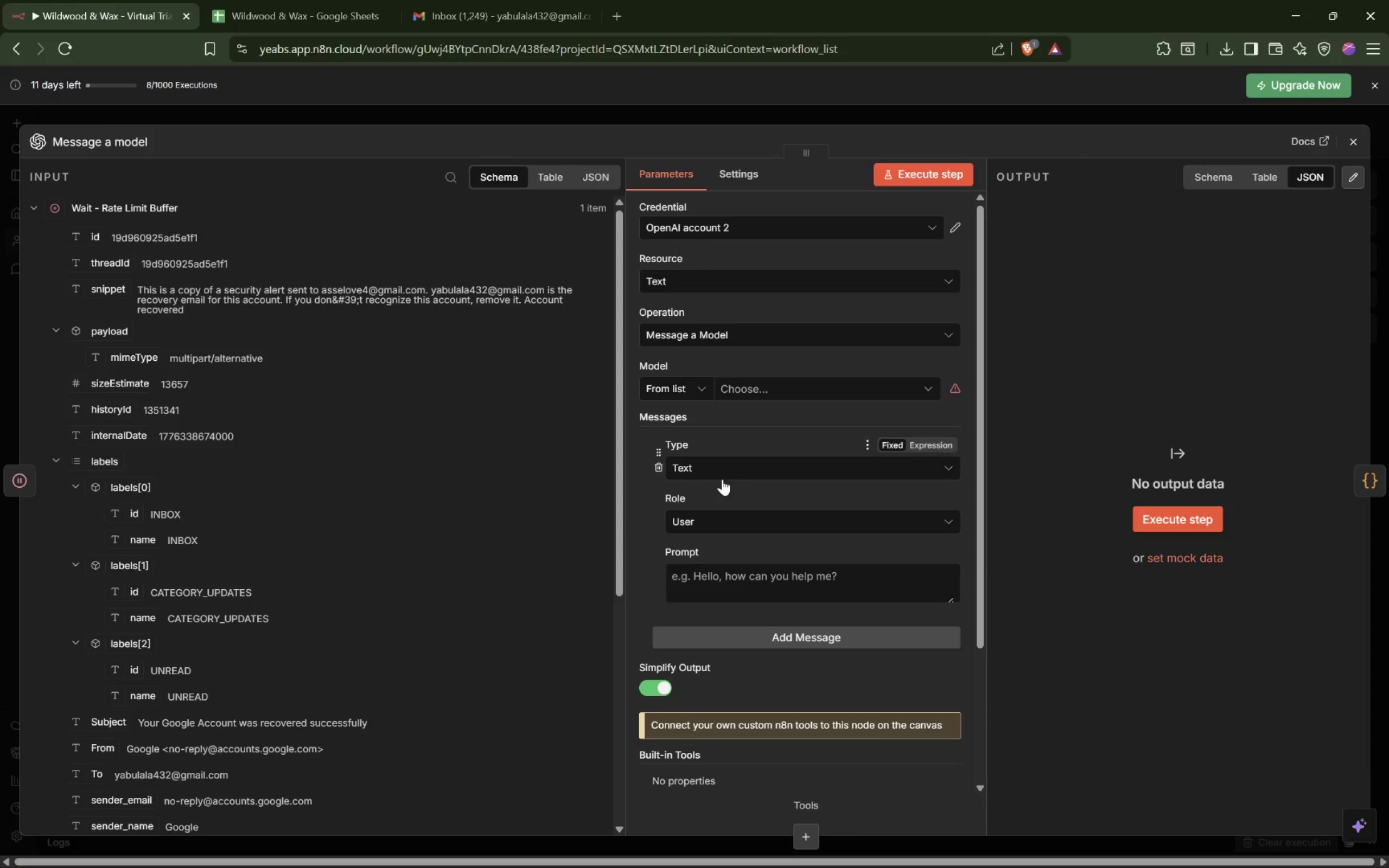 
left_click([754, 524])
 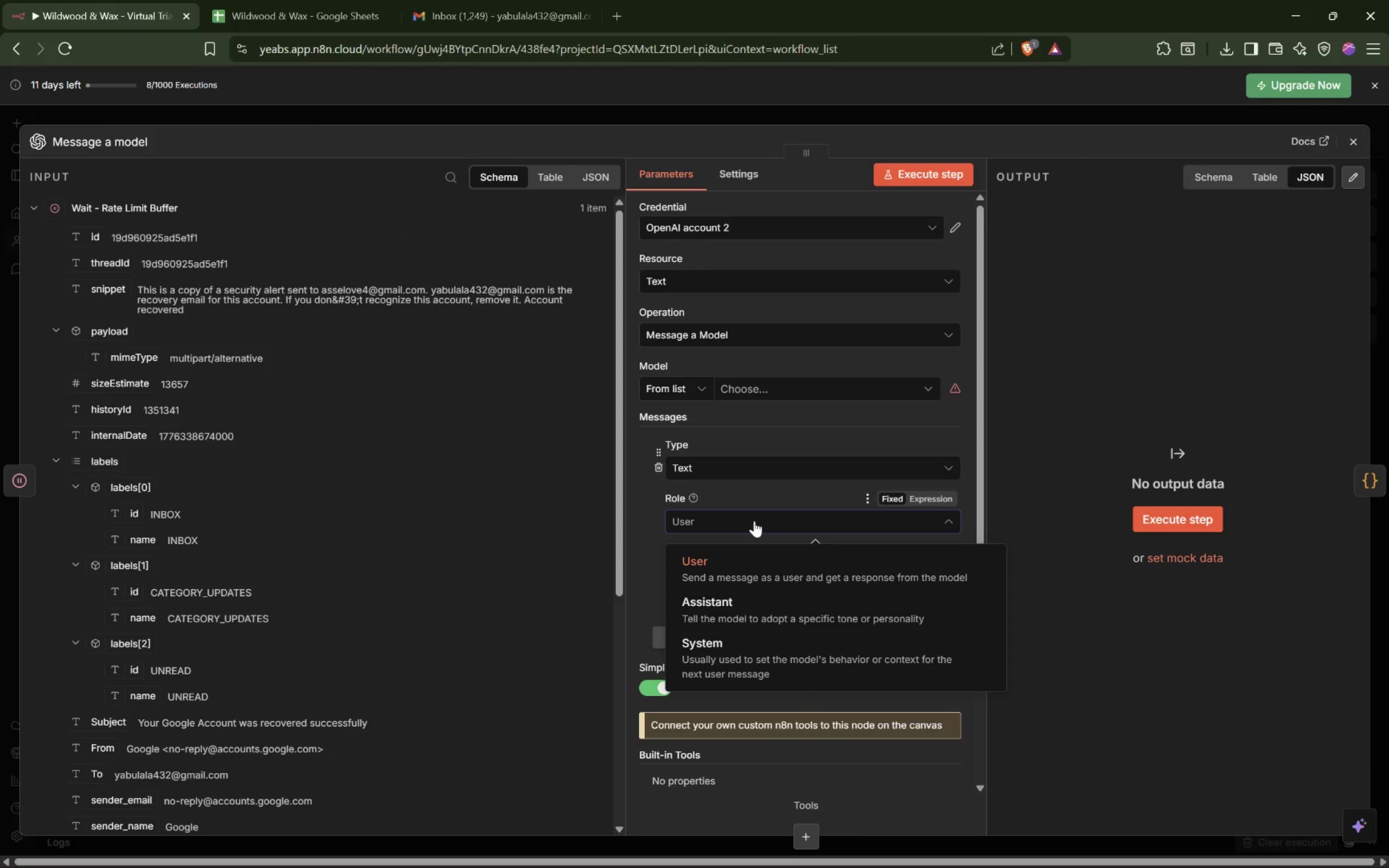 
left_click([754, 521])
 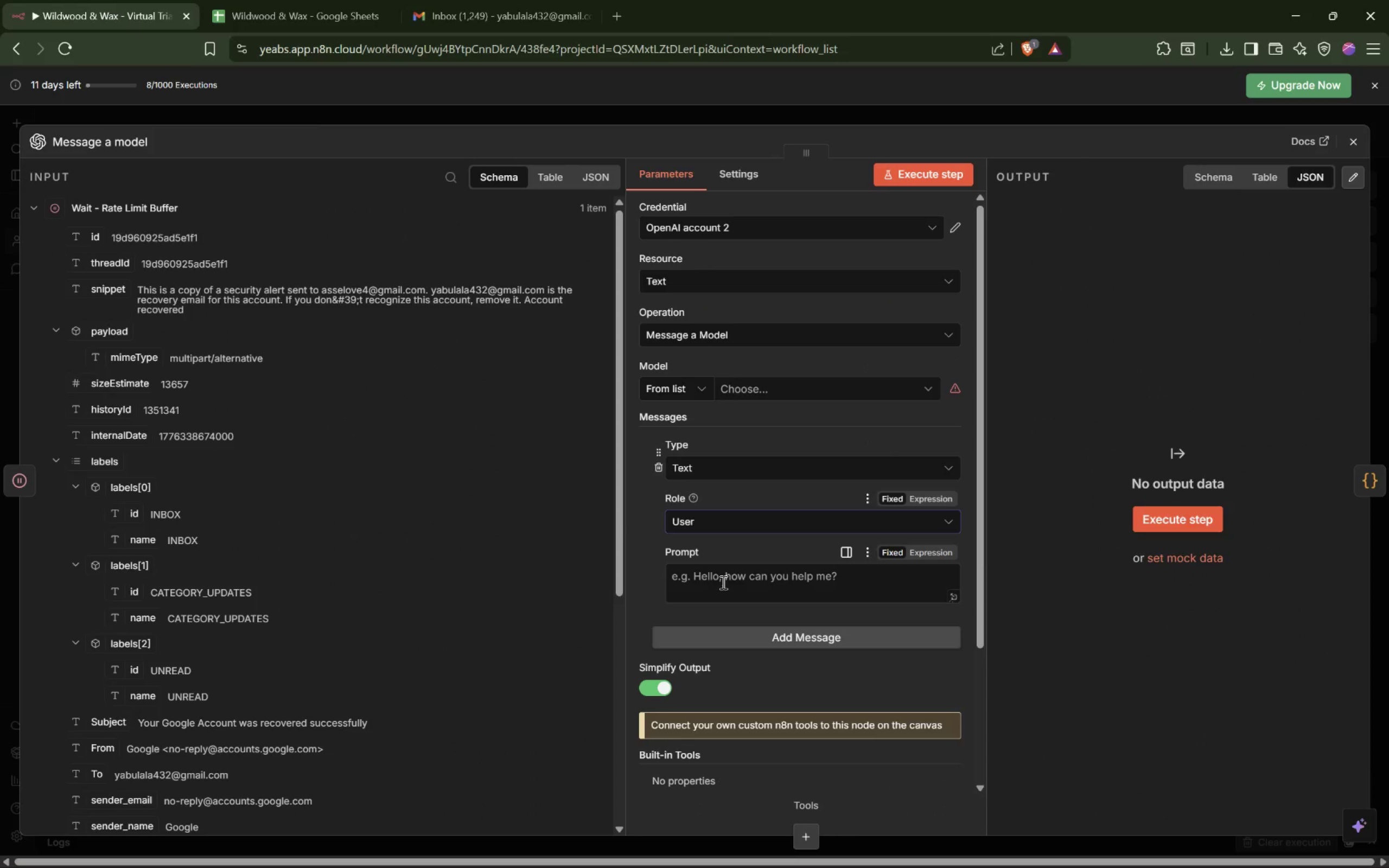 
left_click([725, 585])
 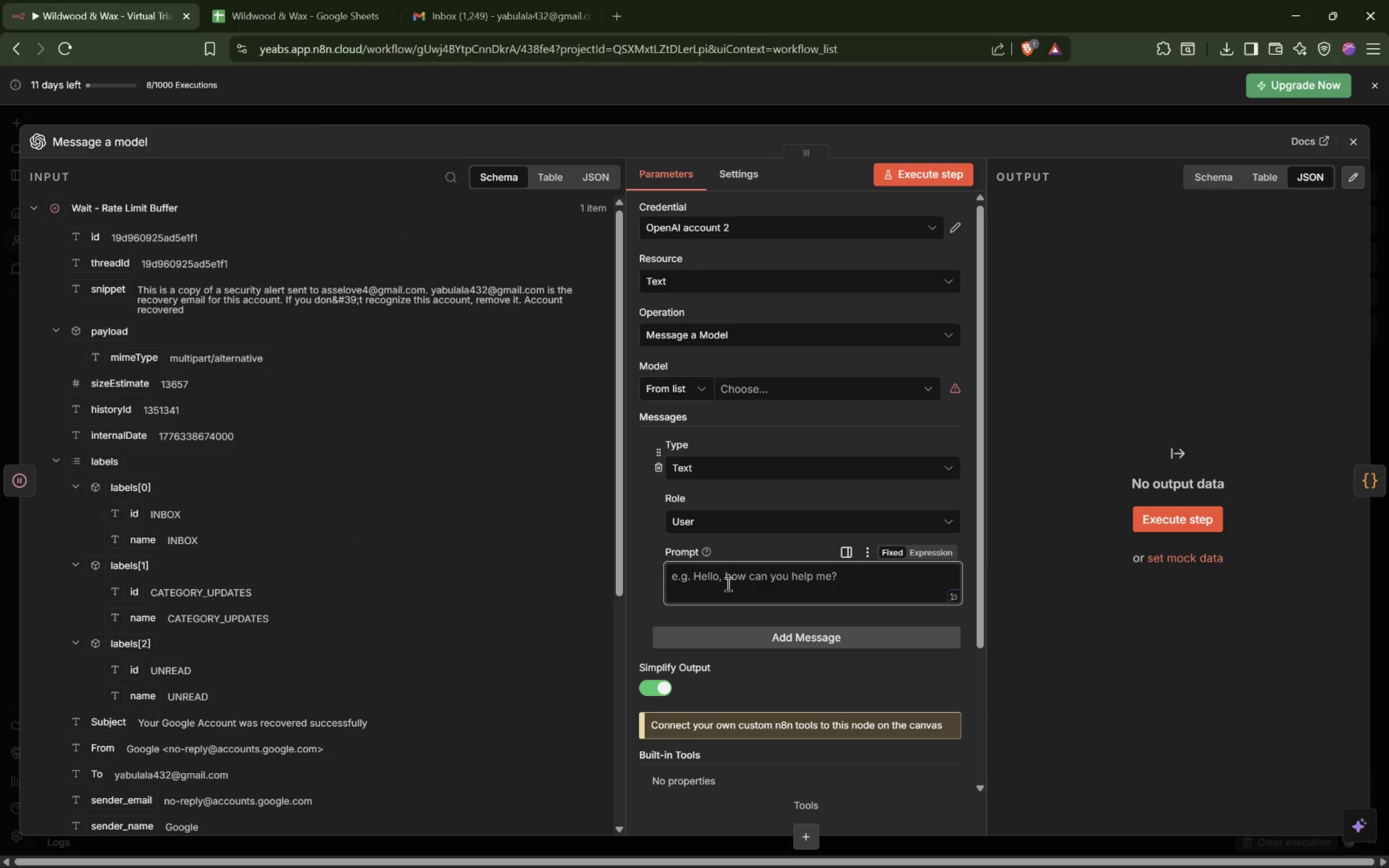 
key(Control+V)
 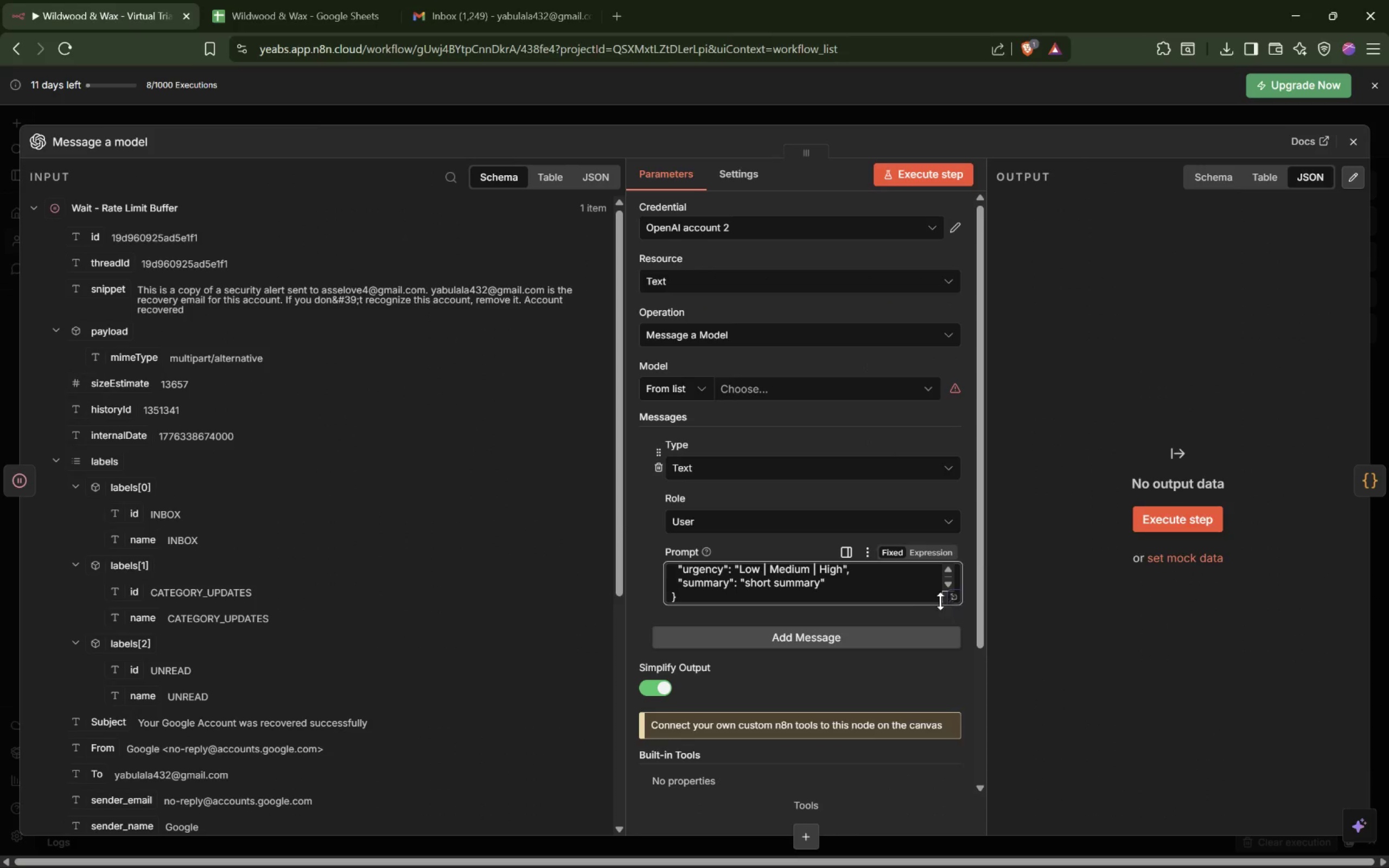 
left_click_drag(start_coordinate=[987, 609], to_coordinate=[1235, 624])
 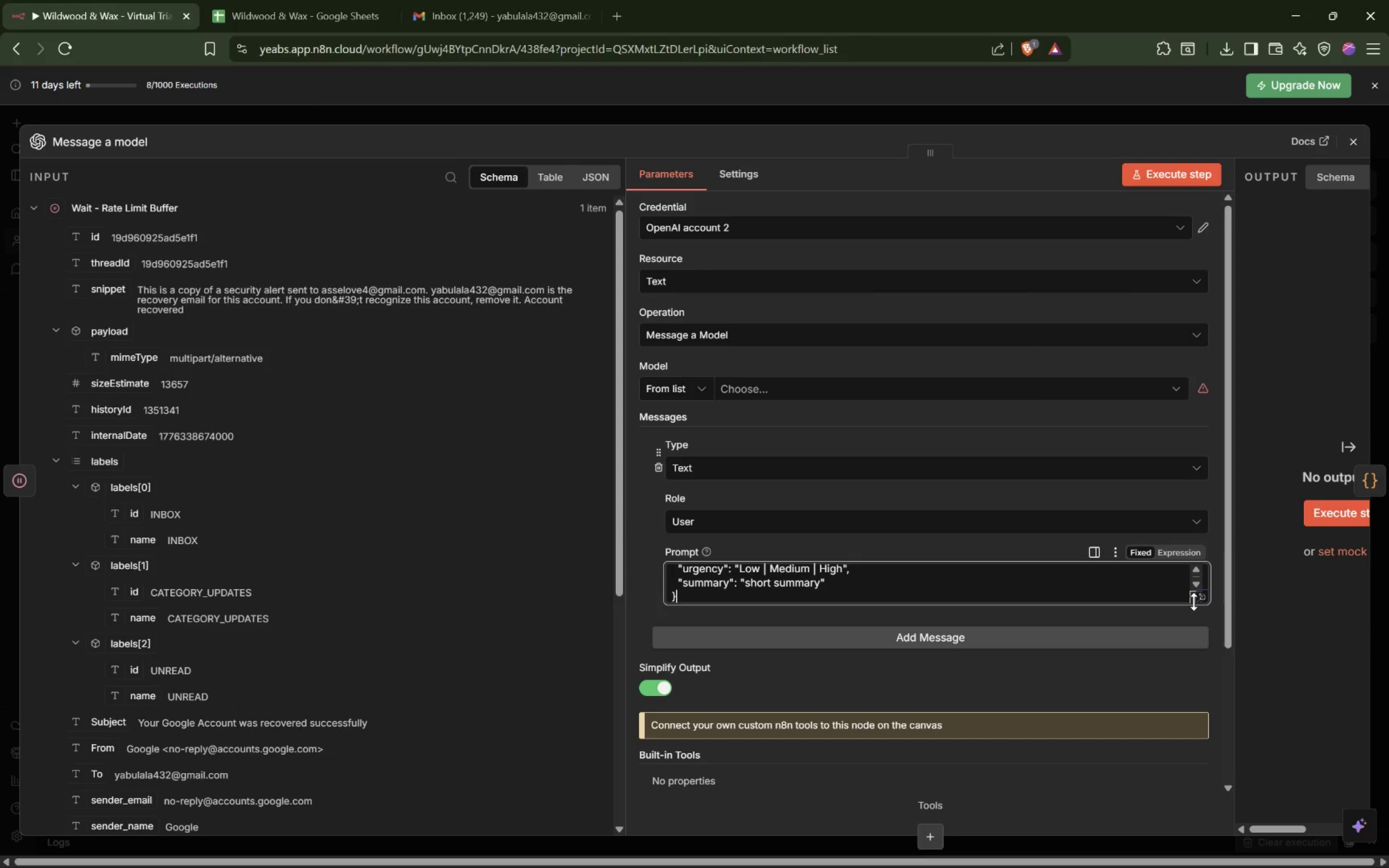 
left_click_drag(start_coordinate=[1193, 602], to_coordinate=[1214, 811])
 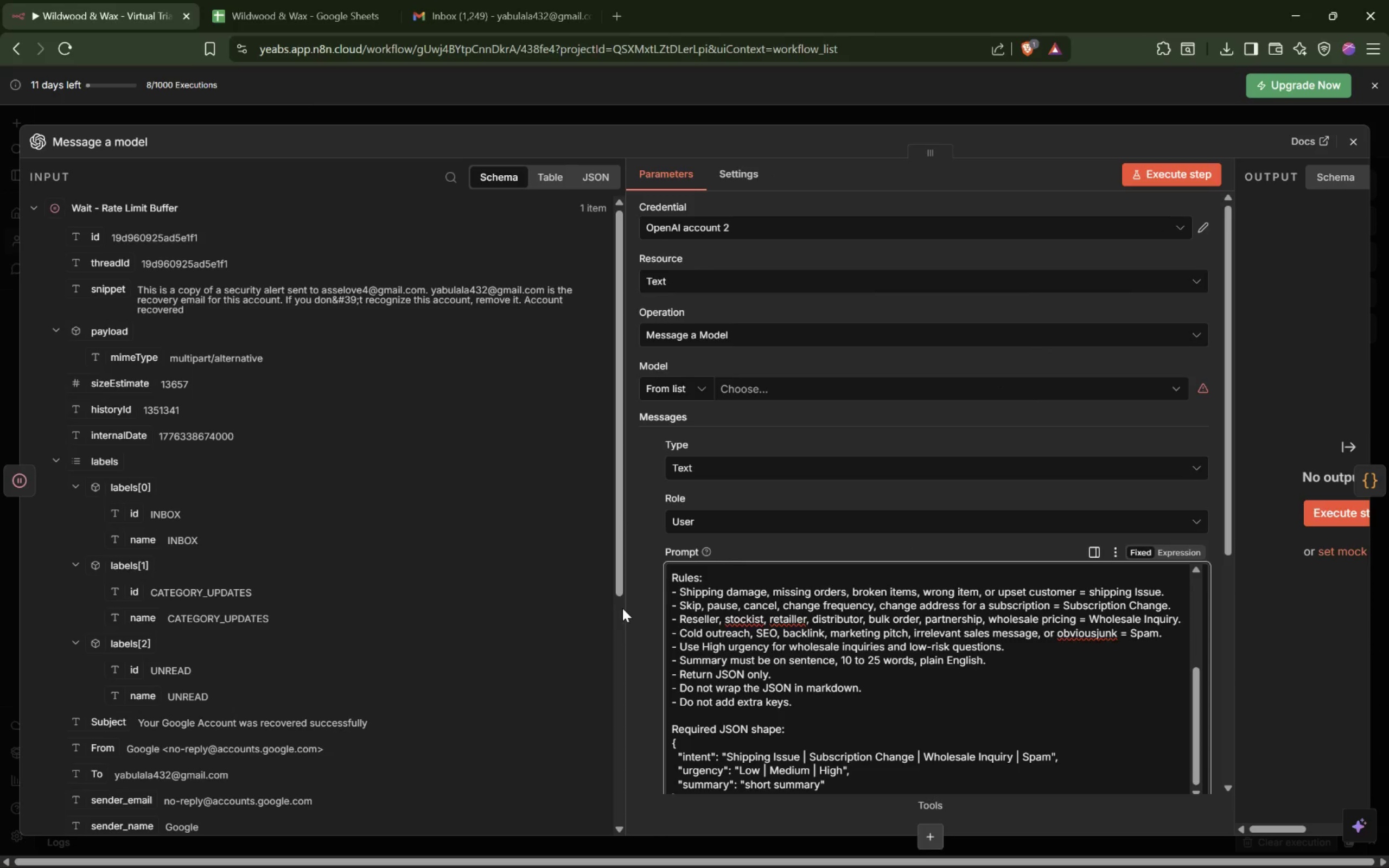 
left_click_drag(start_coordinate=[627, 608], to_coordinate=[384, 561])
 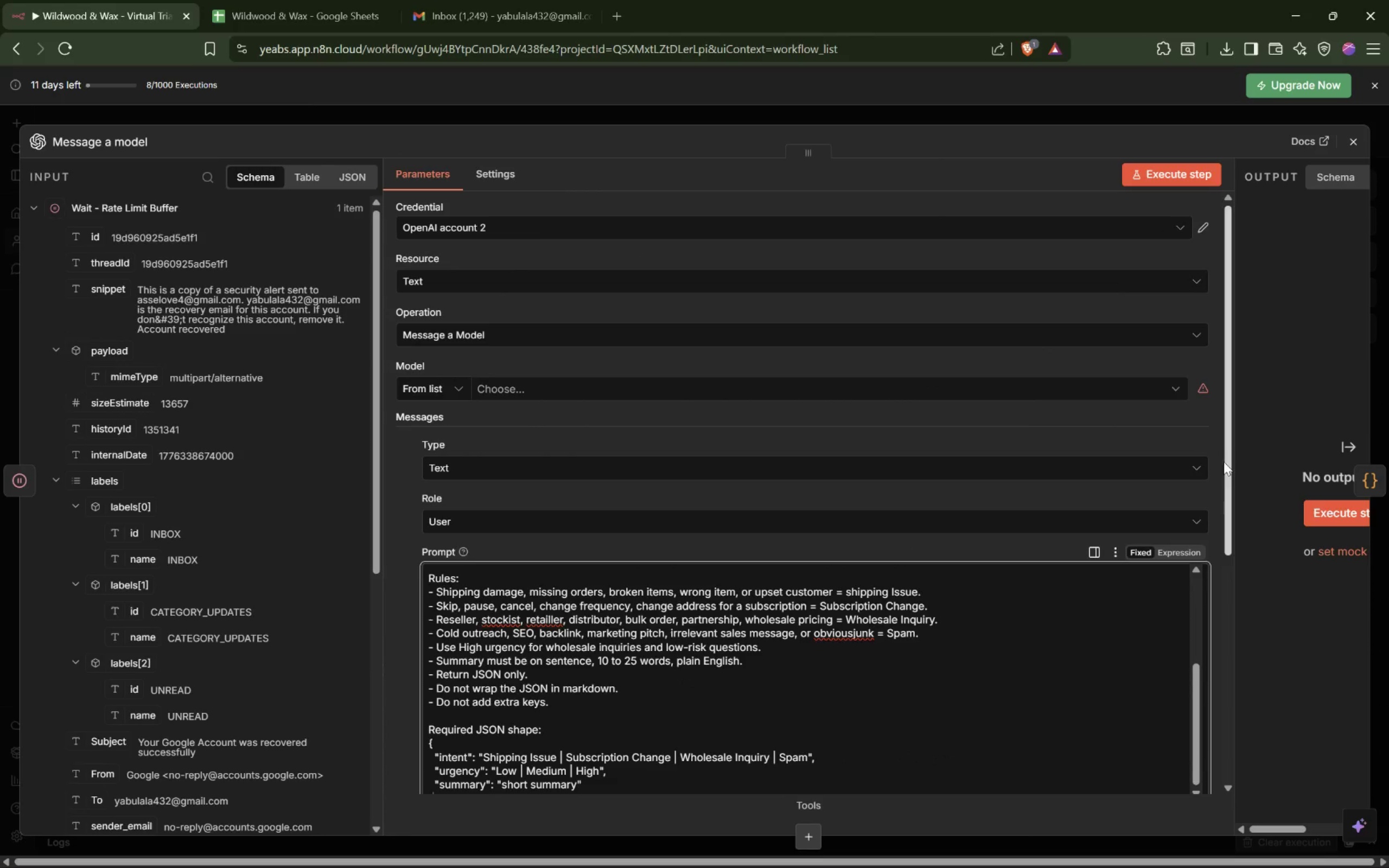 
left_click_drag(start_coordinate=[1236, 462], to_coordinate=[957, 438])
 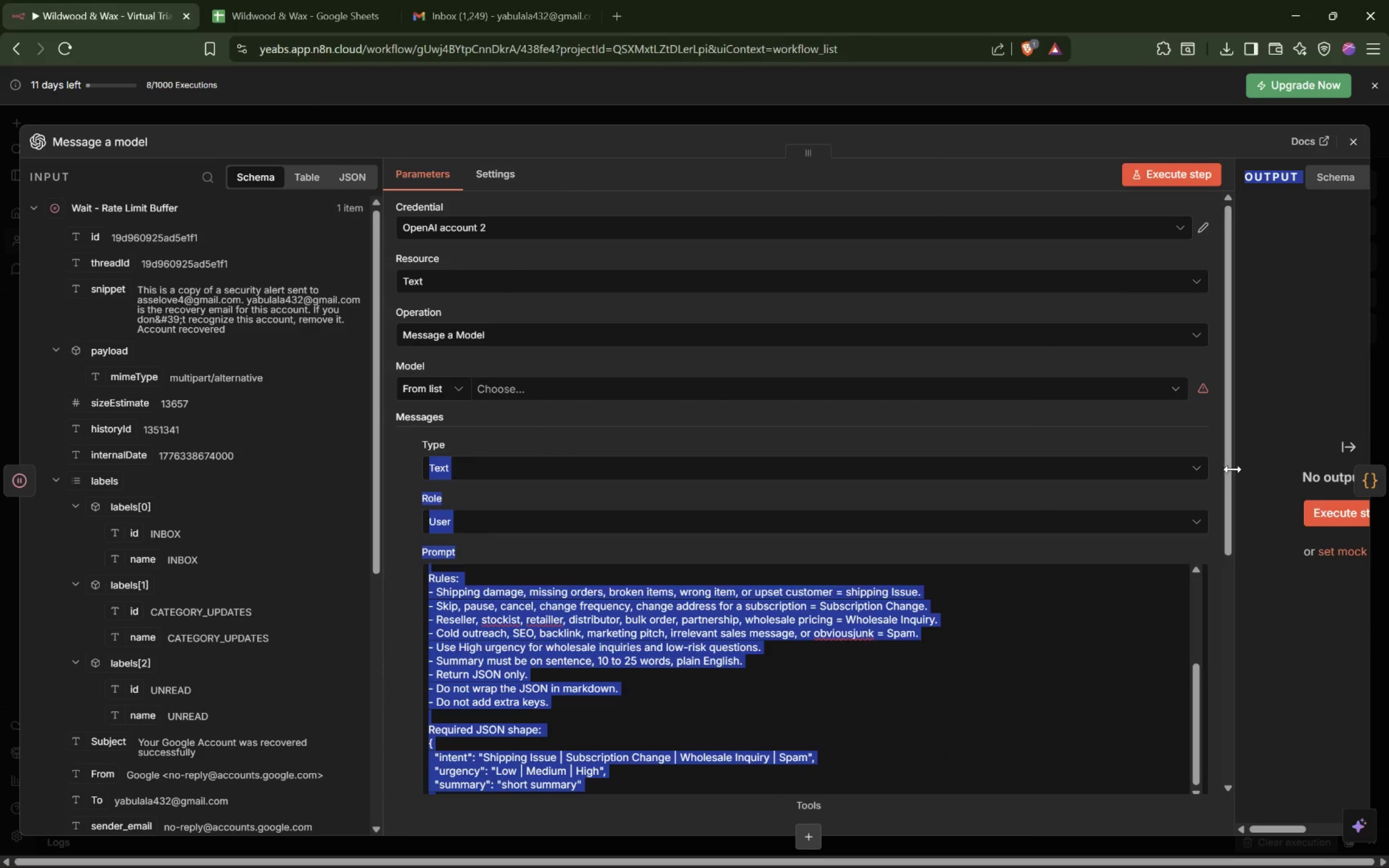 
left_click_drag(start_coordinate=[1232, 469], to_coordinate=[1096, 464])
 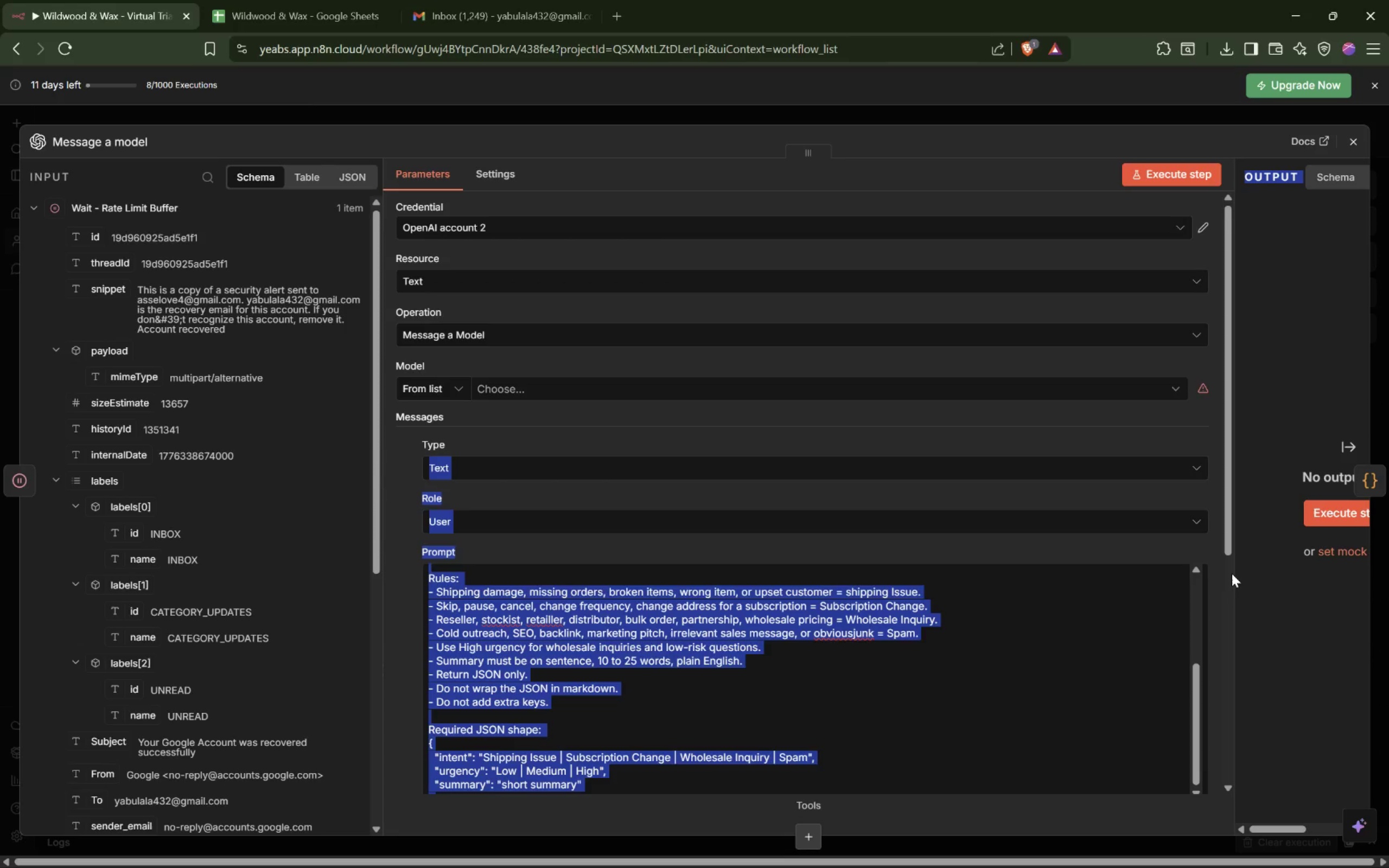 
left_click_drag(start_coordinate=[1235, 573], to_coordinate=[932, 538])
 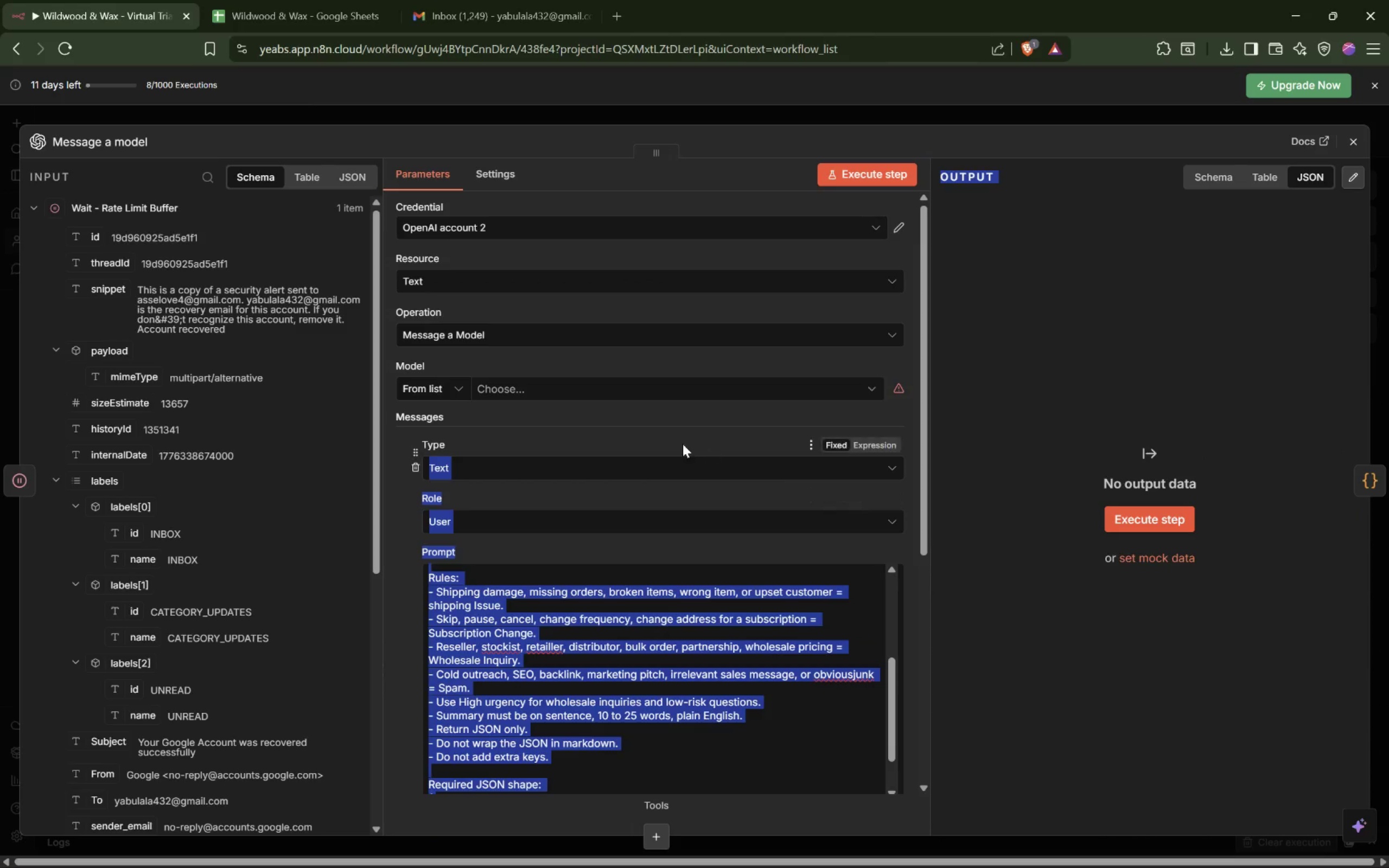 
left_click([683, 444])
 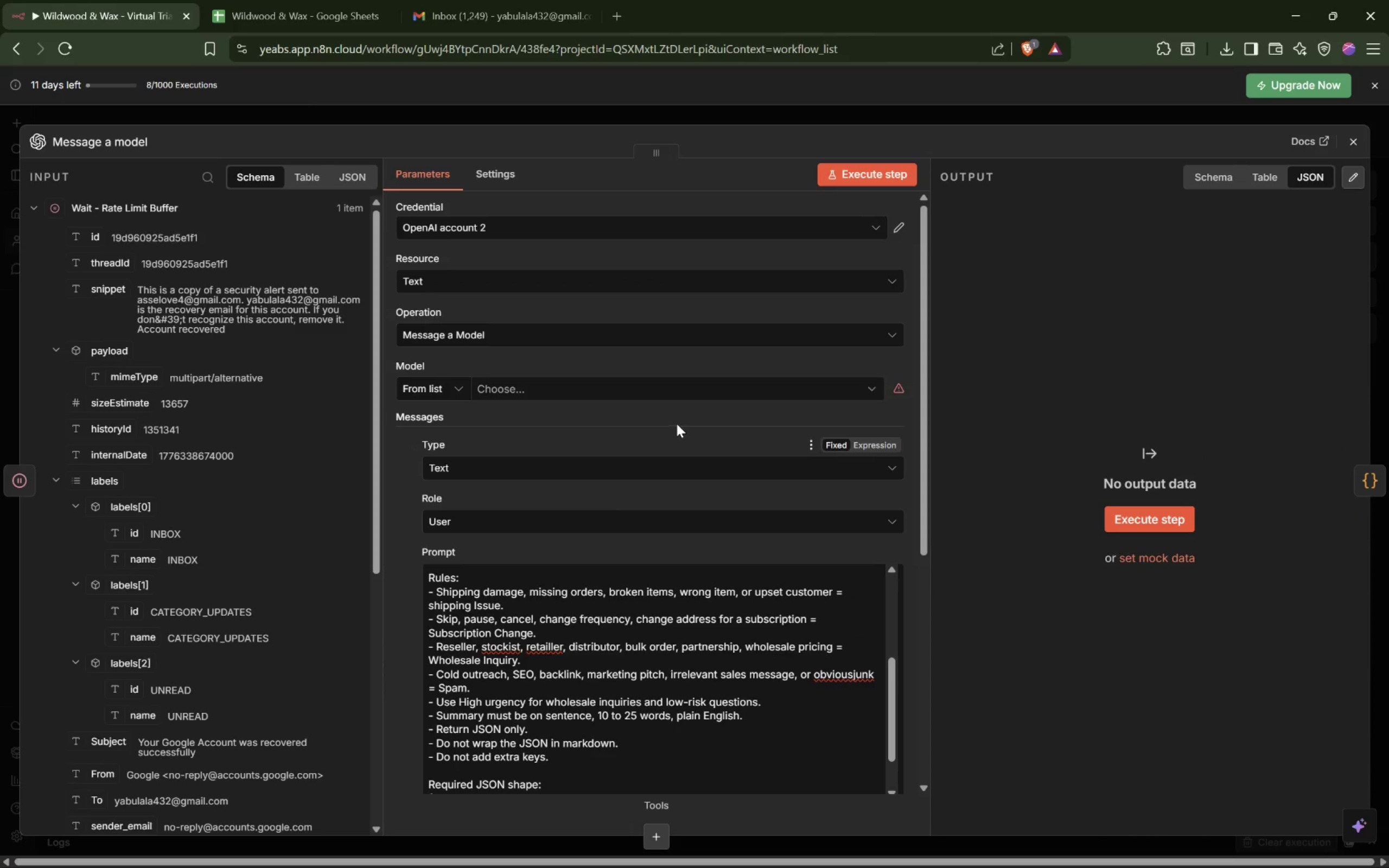 
scroll: coordinate [677, 424], scroll_direction: down, amount: 6.0
 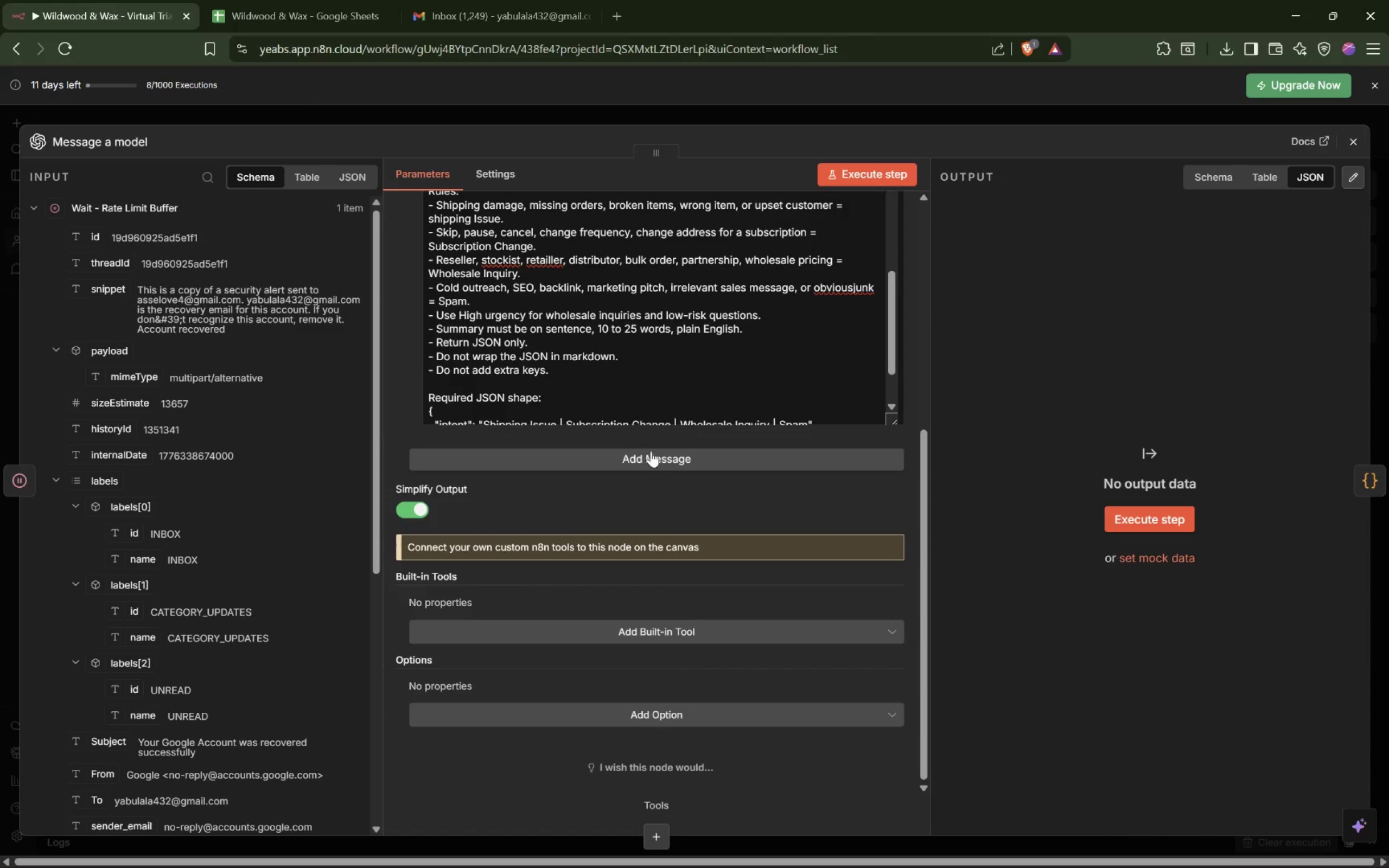 
left_click([645, 455])
 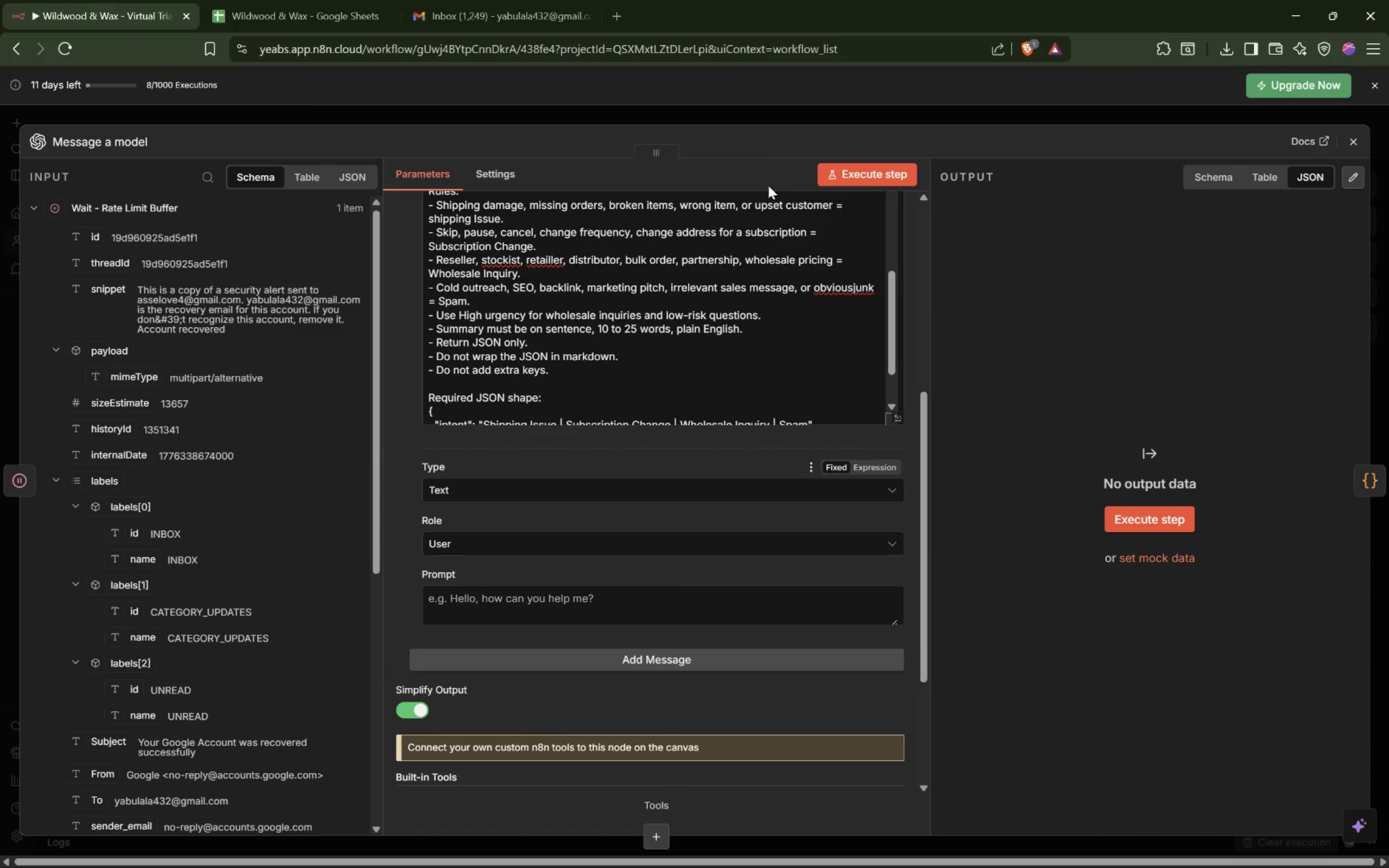 
left_click([751, 108])
 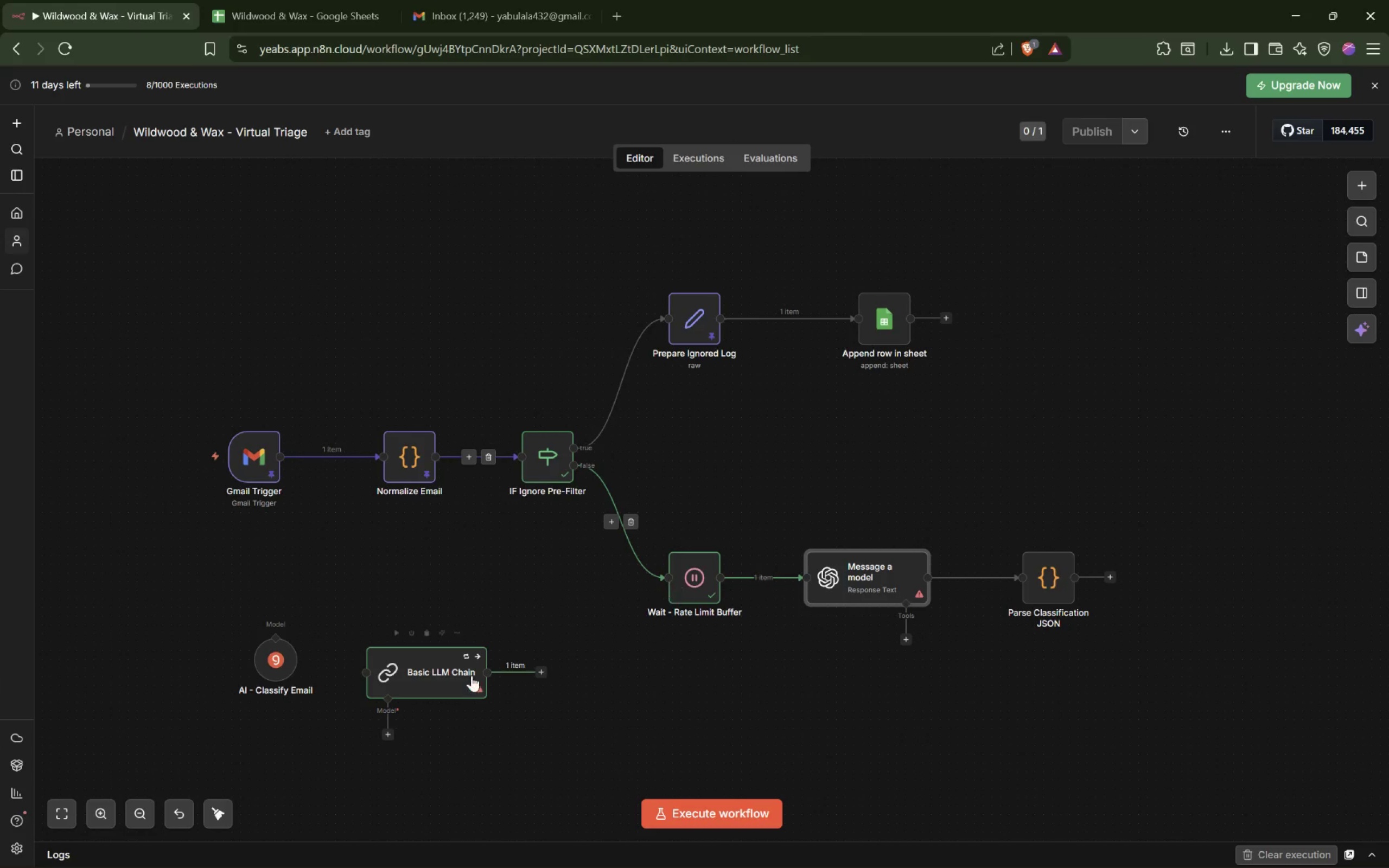 
double_click([420, 666])
 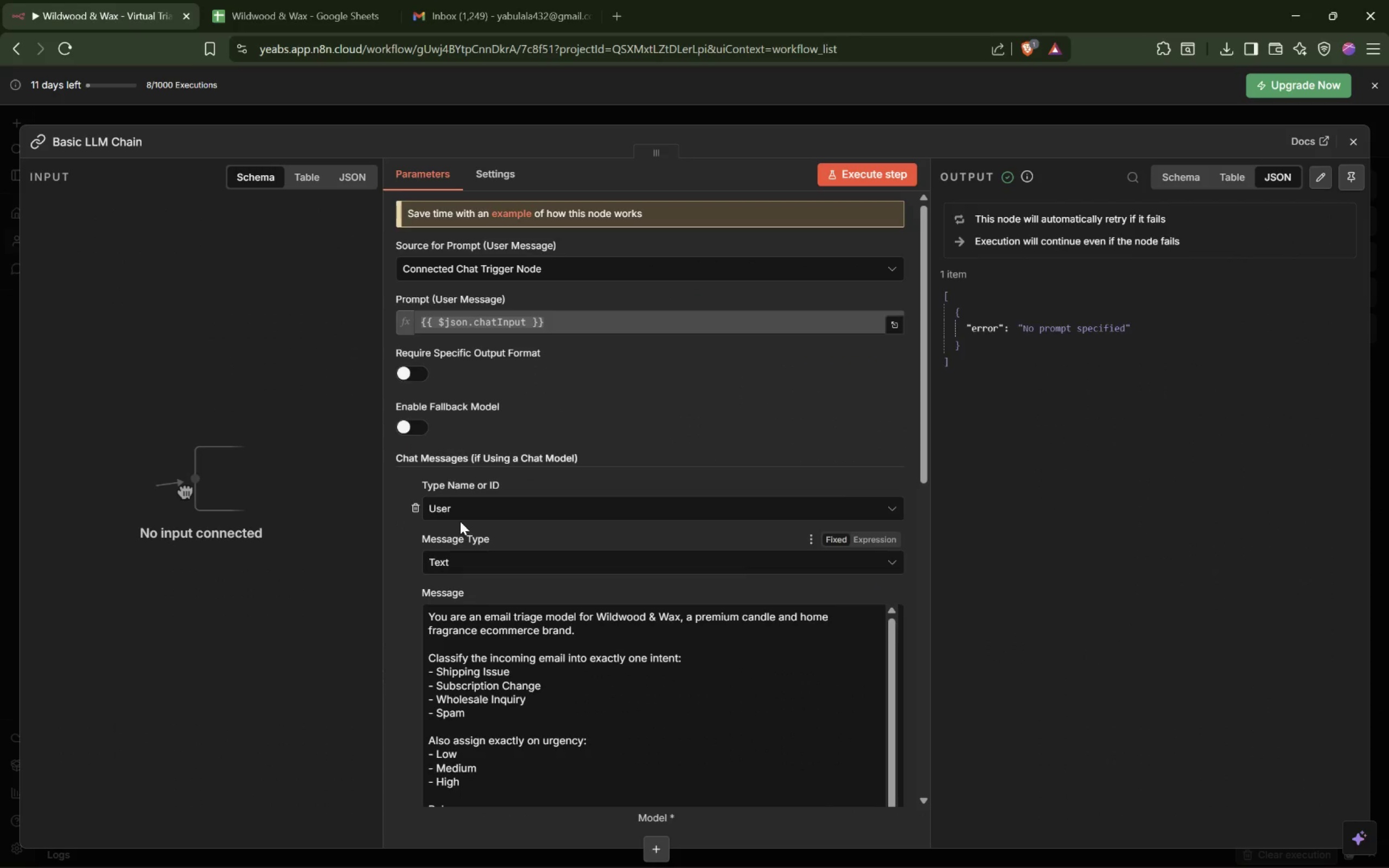 
scroll: coordinate [496, 516], scroll_direction: down, amount: 7.0
 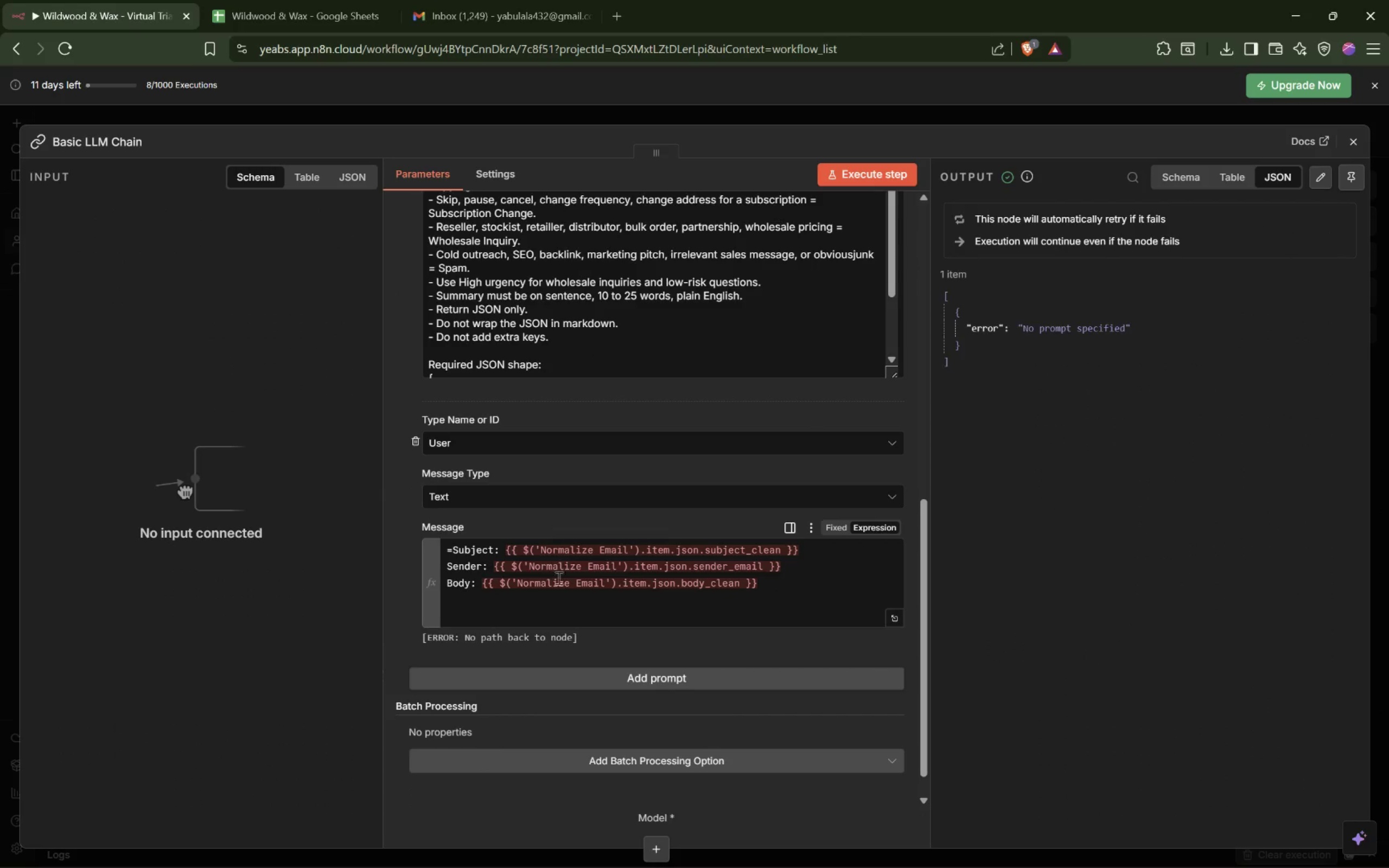 
left_click([525, 602])
 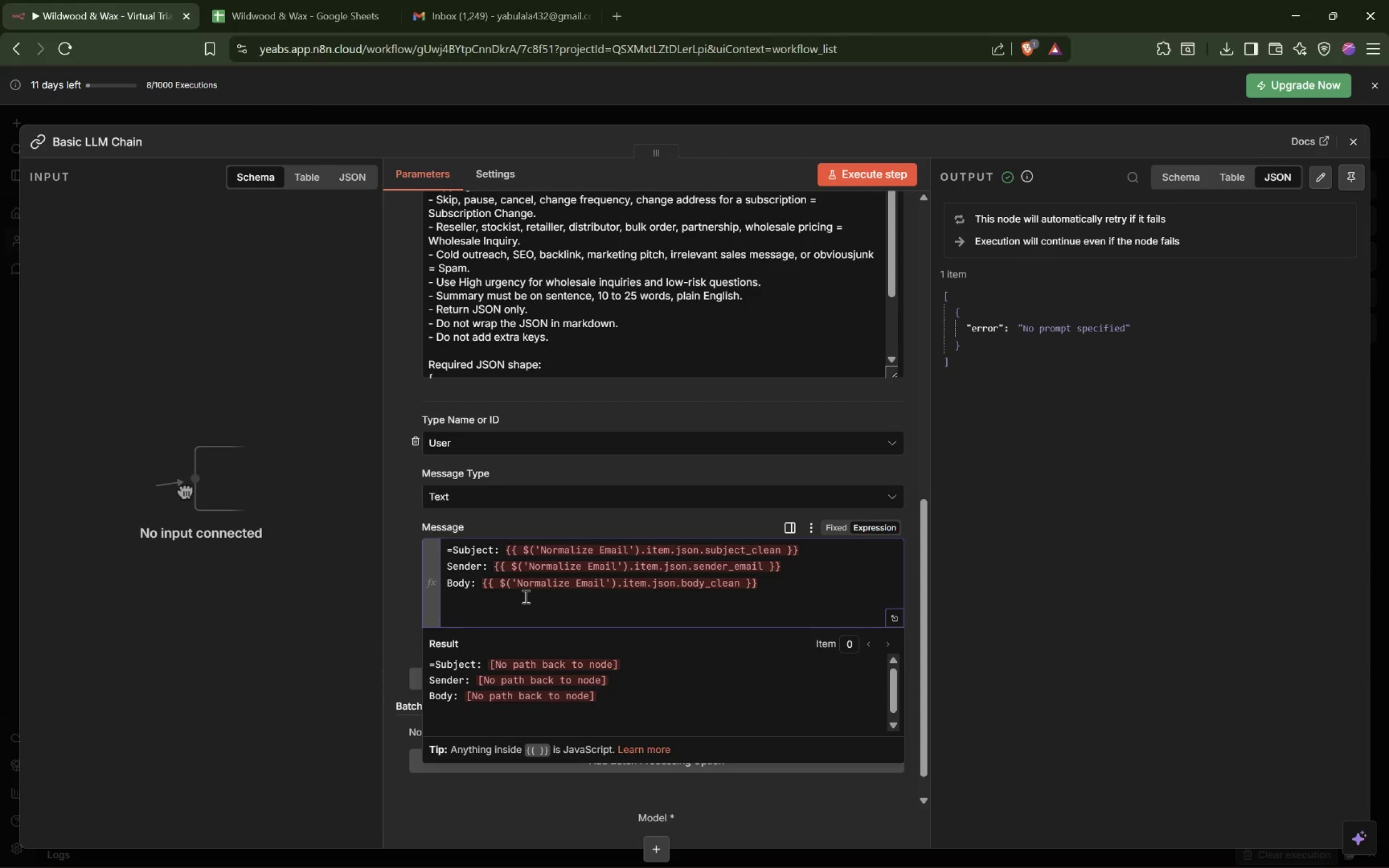 
key(Control+A)
 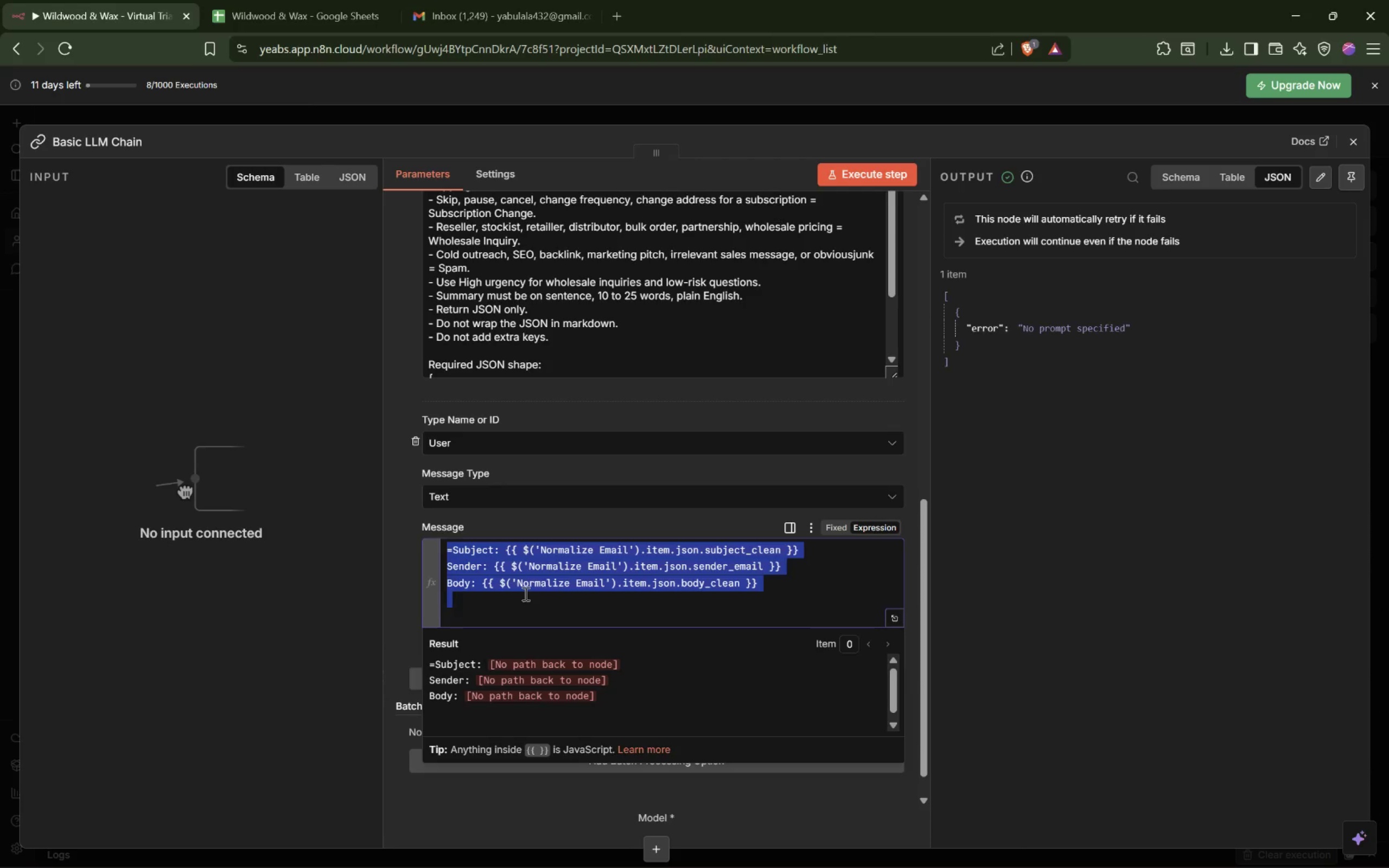 
key(Control+C)
 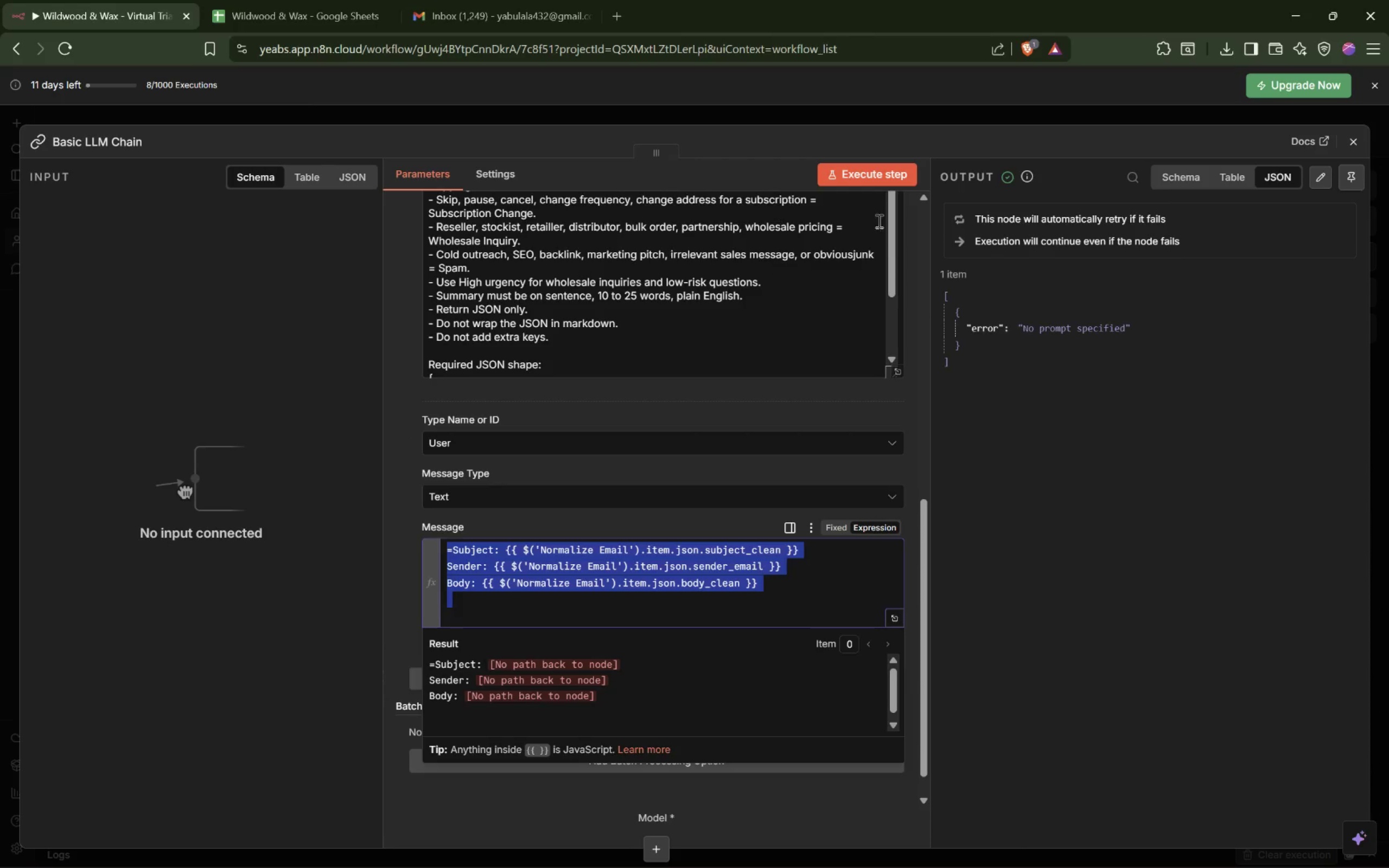 
left_click([966, 117])
 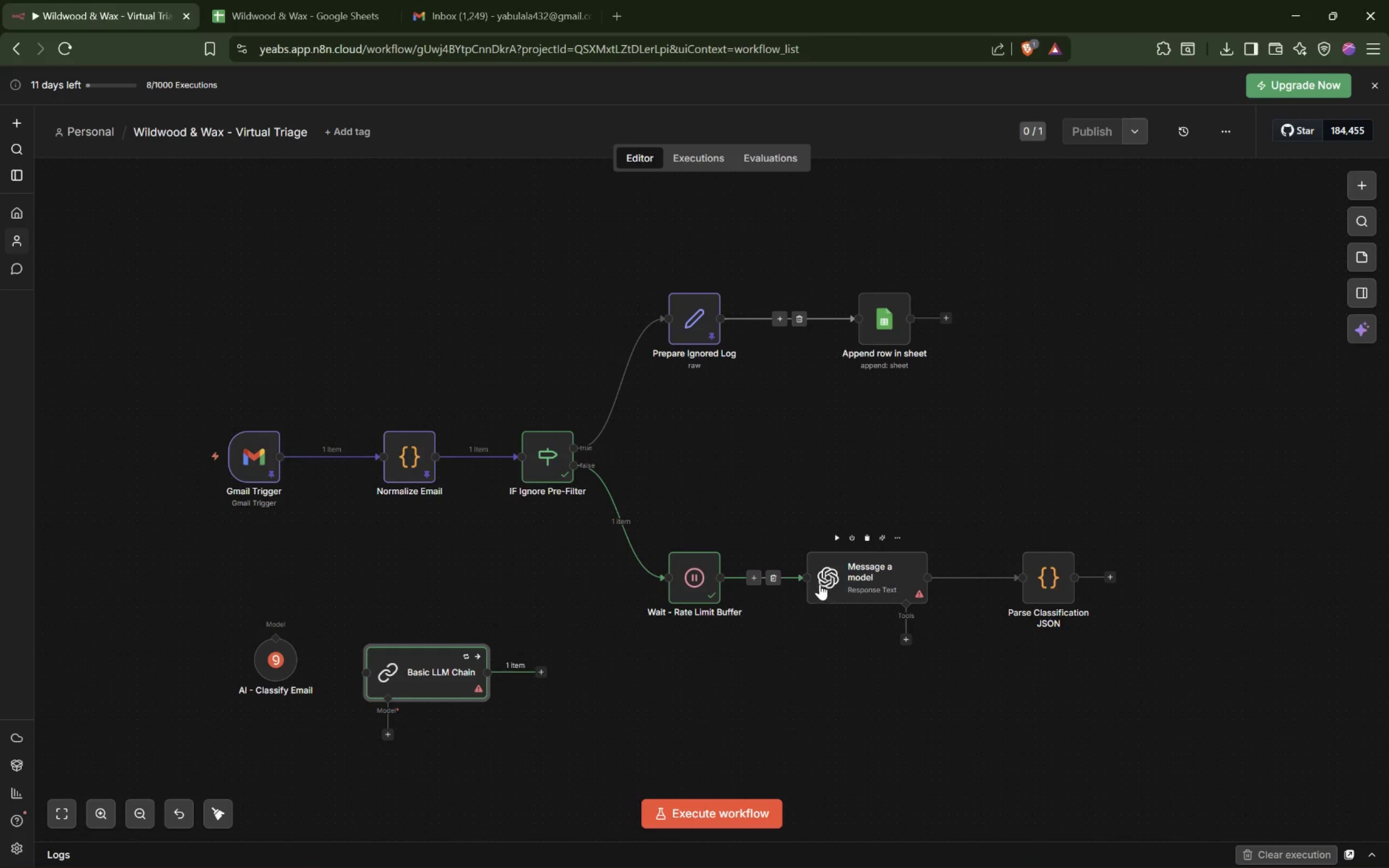 
double_click([849, 580])
 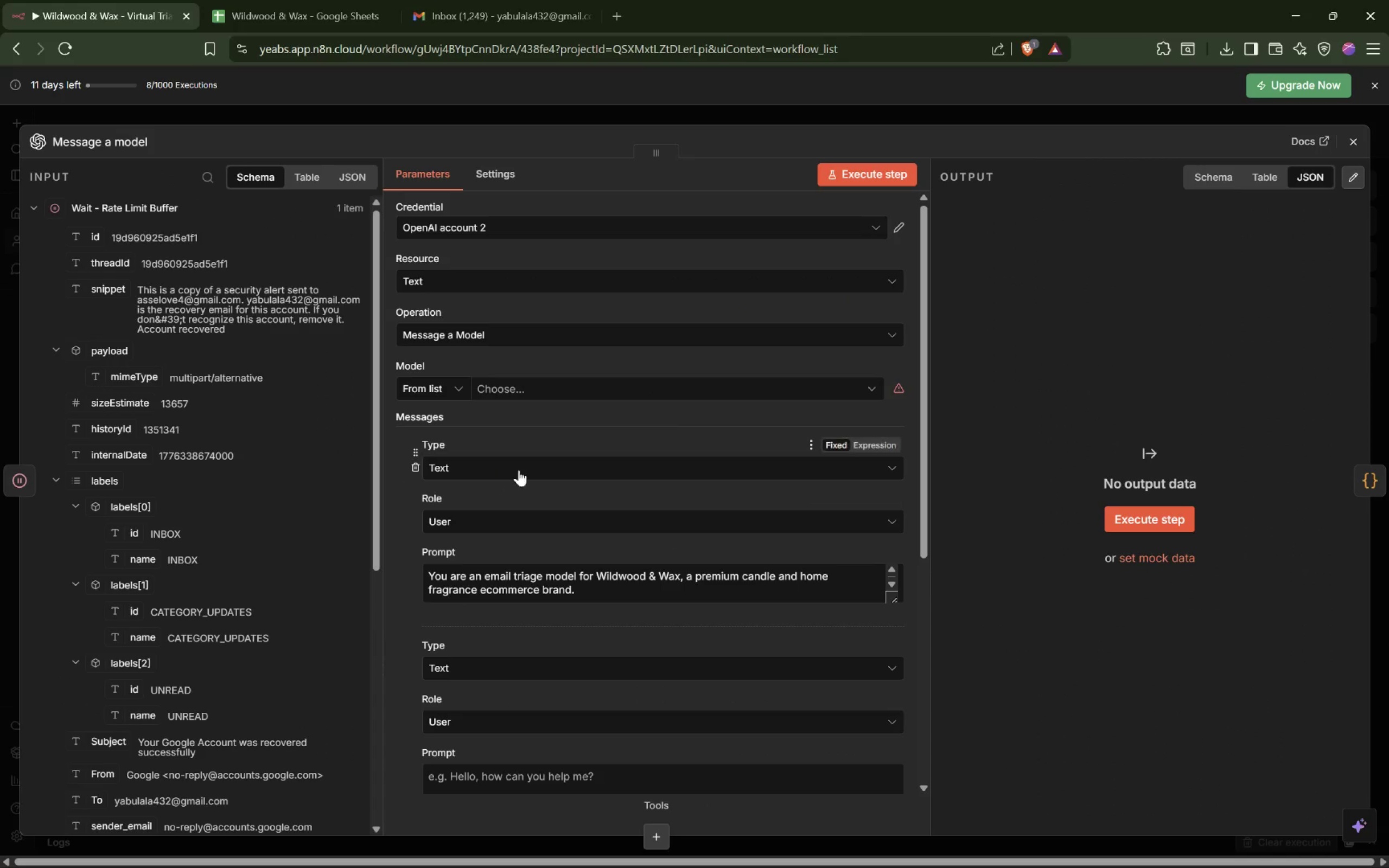 
scroll: coordinate [539, 463], scroll_direction: down, amount: 2.0
 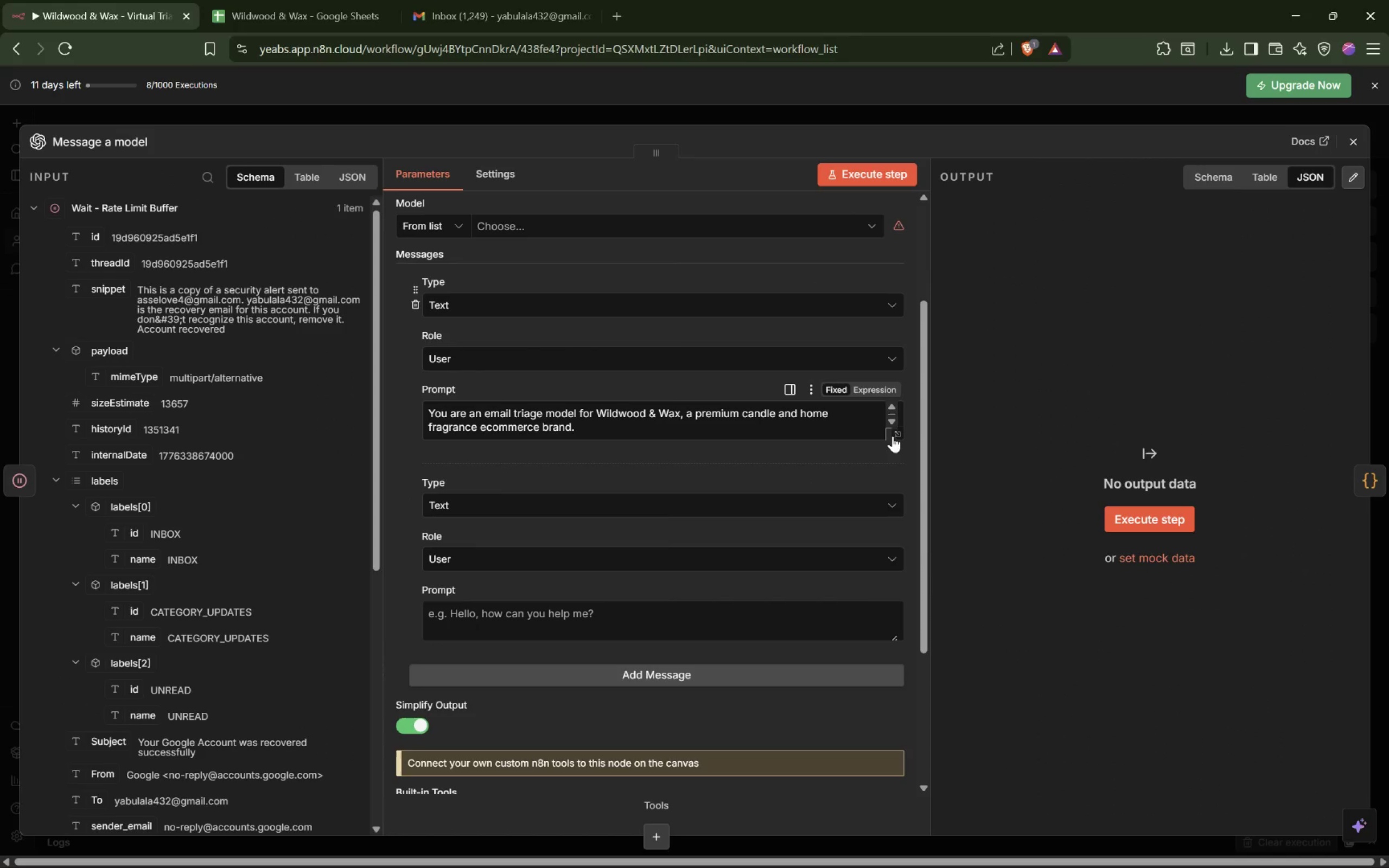 
left_click_drag(start_coordinate=[885, 438], to_coordinate=[936, 457])
 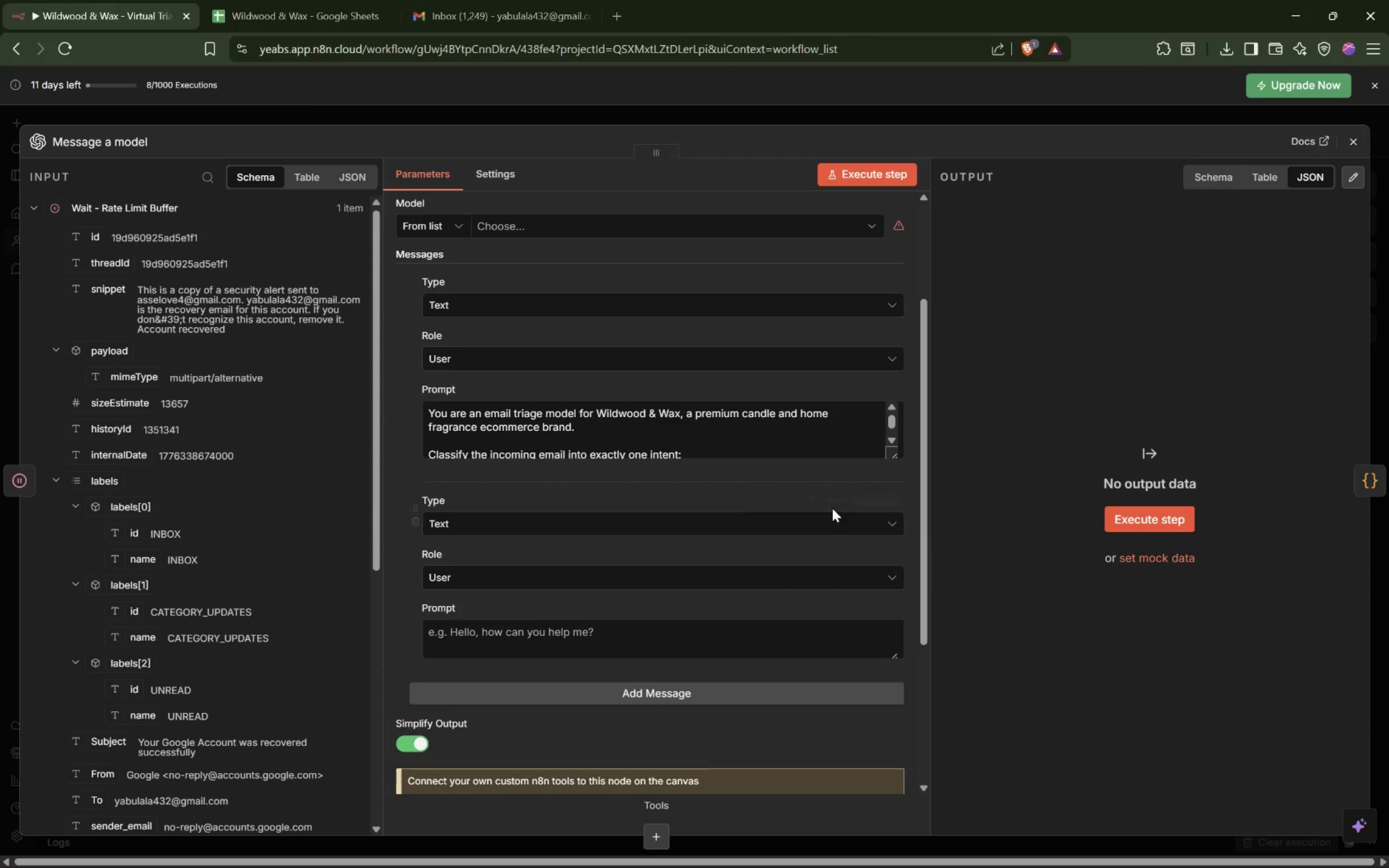 
scroll: coordinate [798, 534], scroll_direction: down, amount: 5.0
 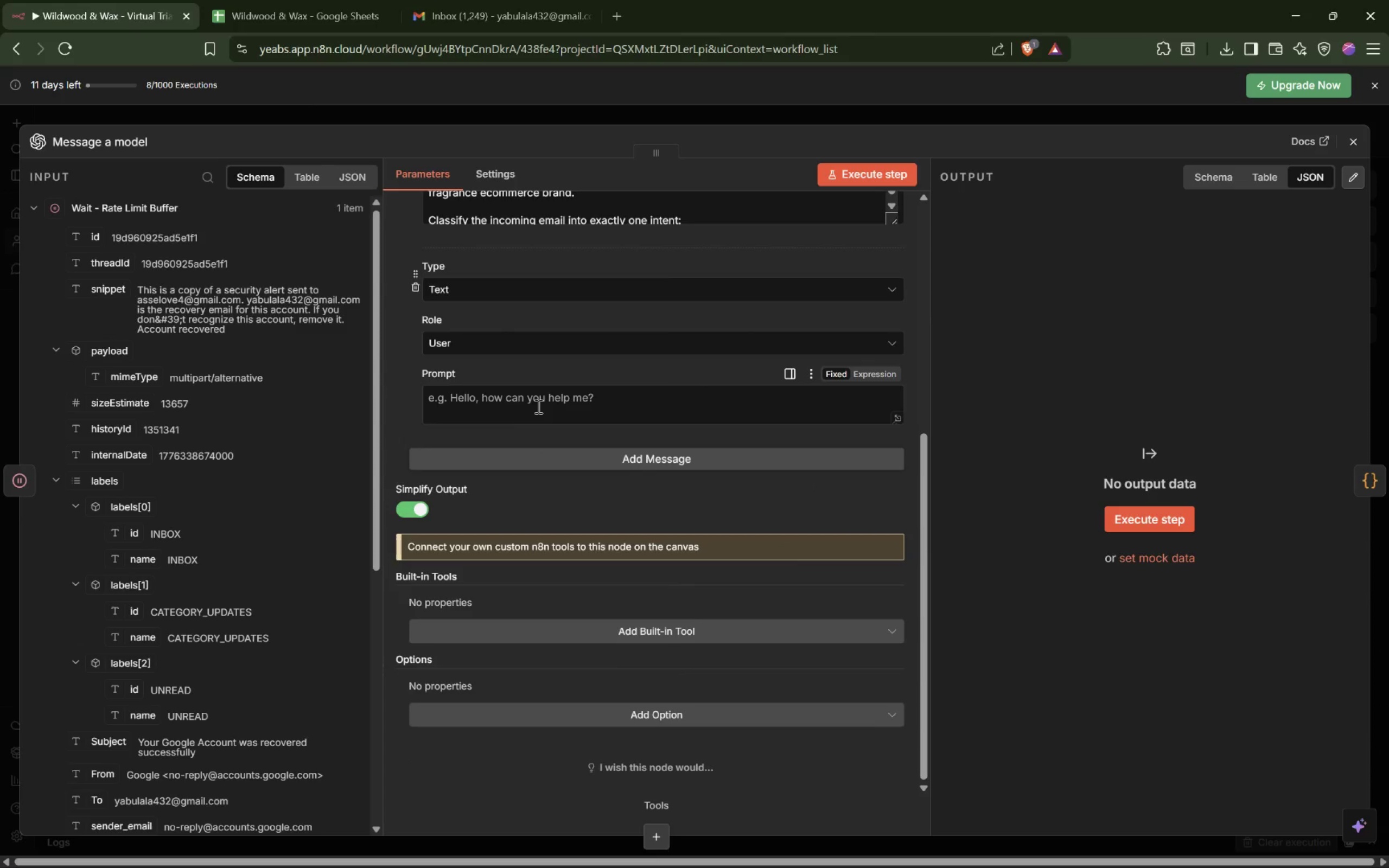 
left_click([537, 406])
 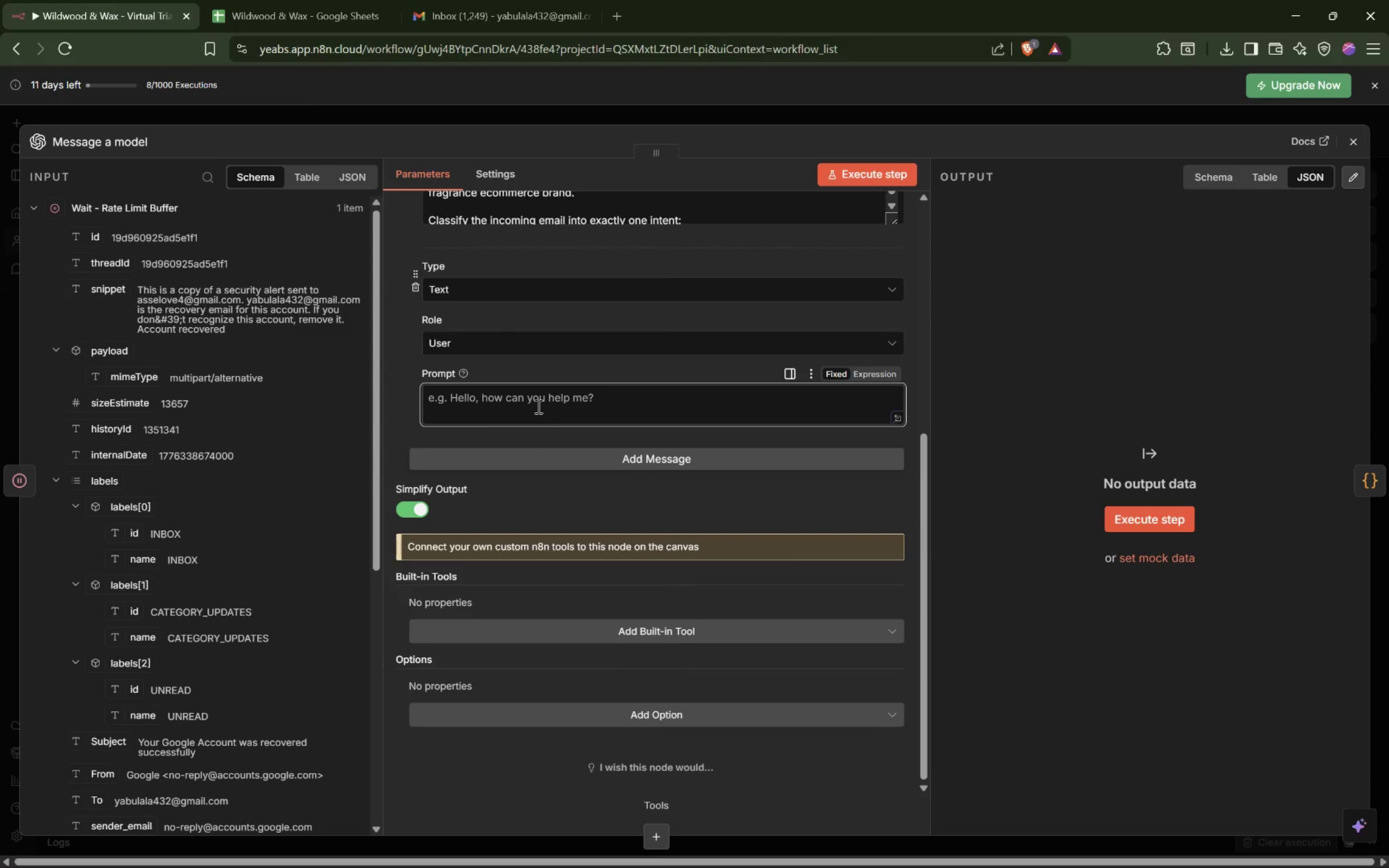 
key(Control+V)
 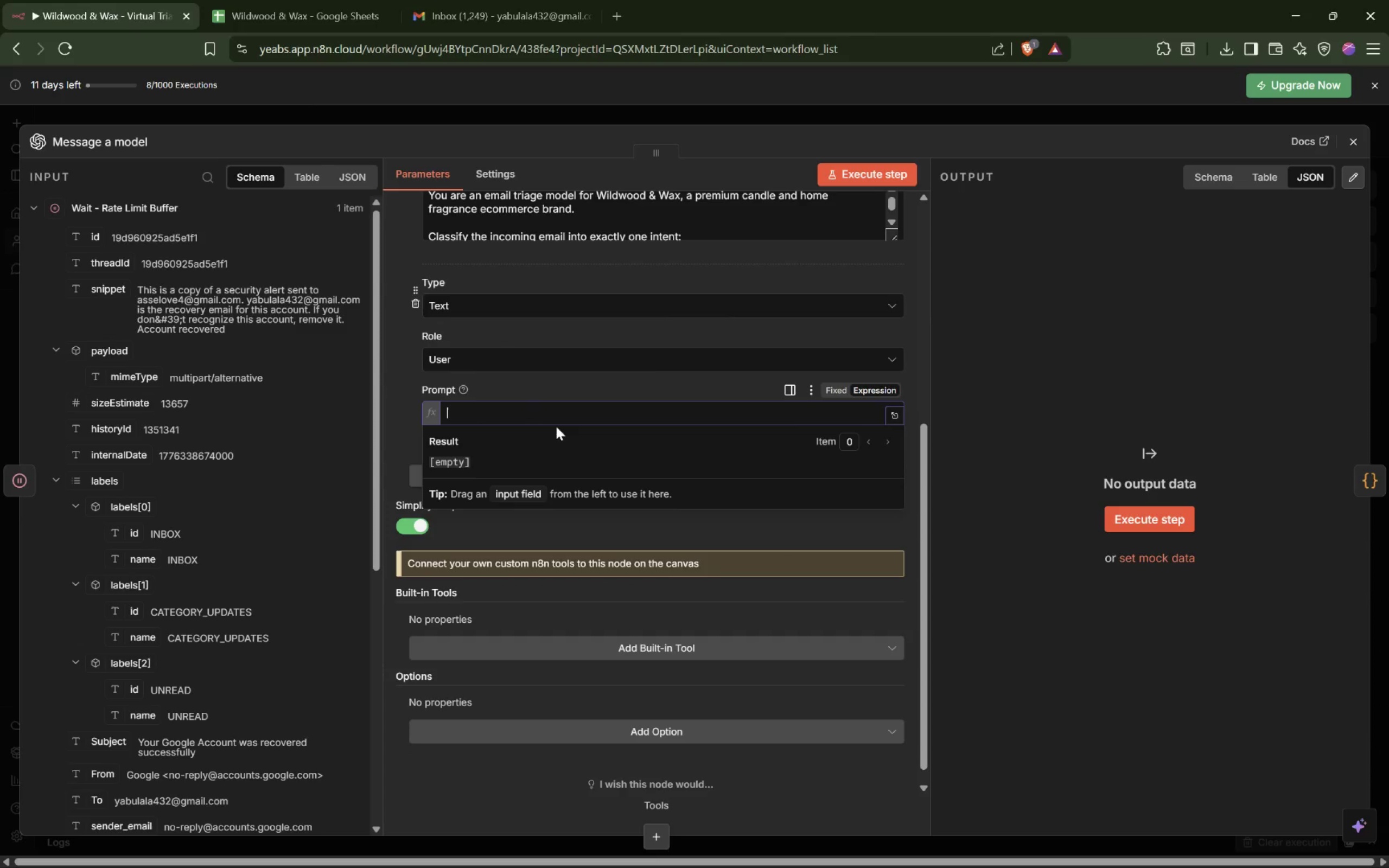 
left_click([836, 392])
 